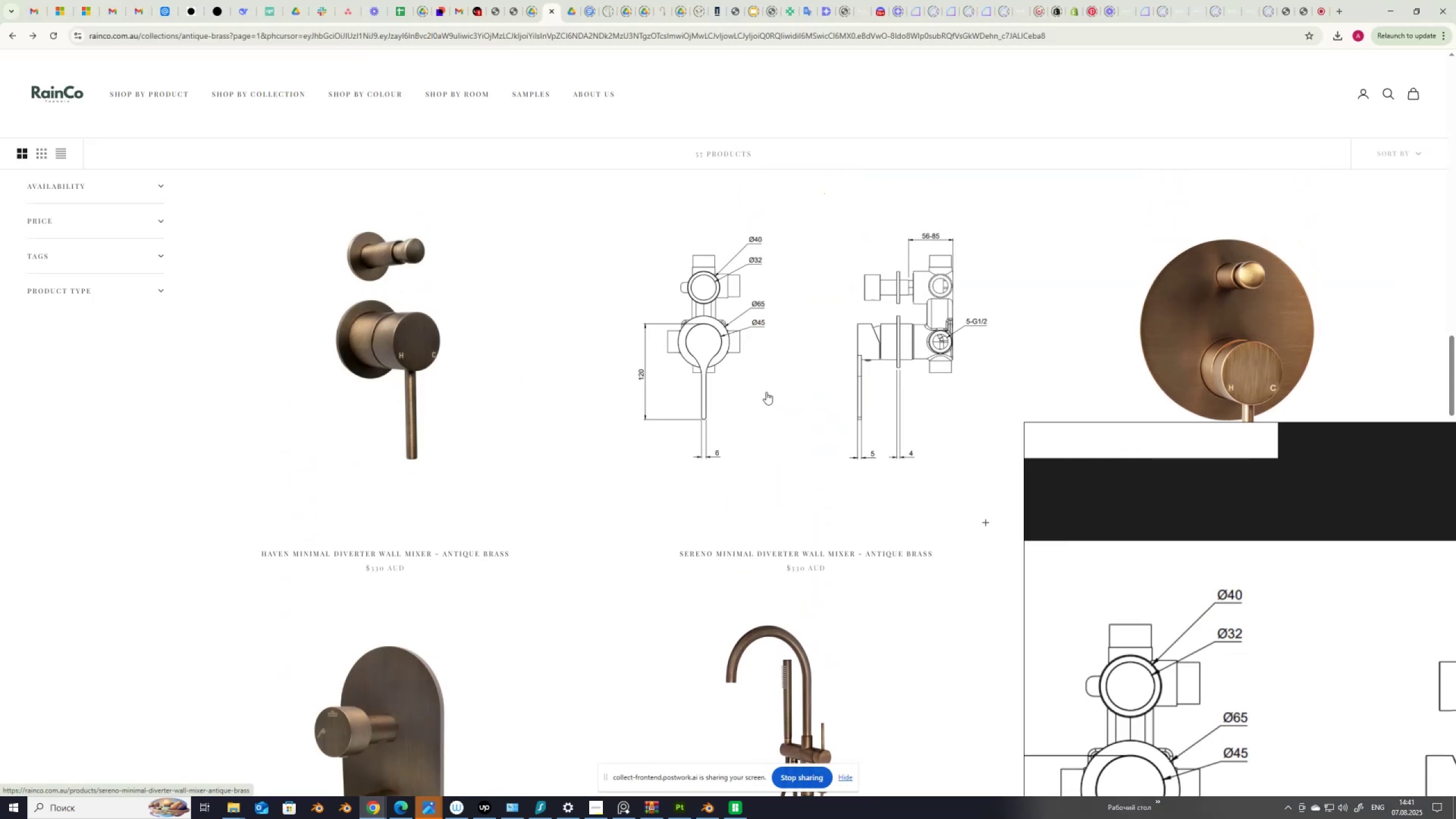 
left_click([770, 386])
 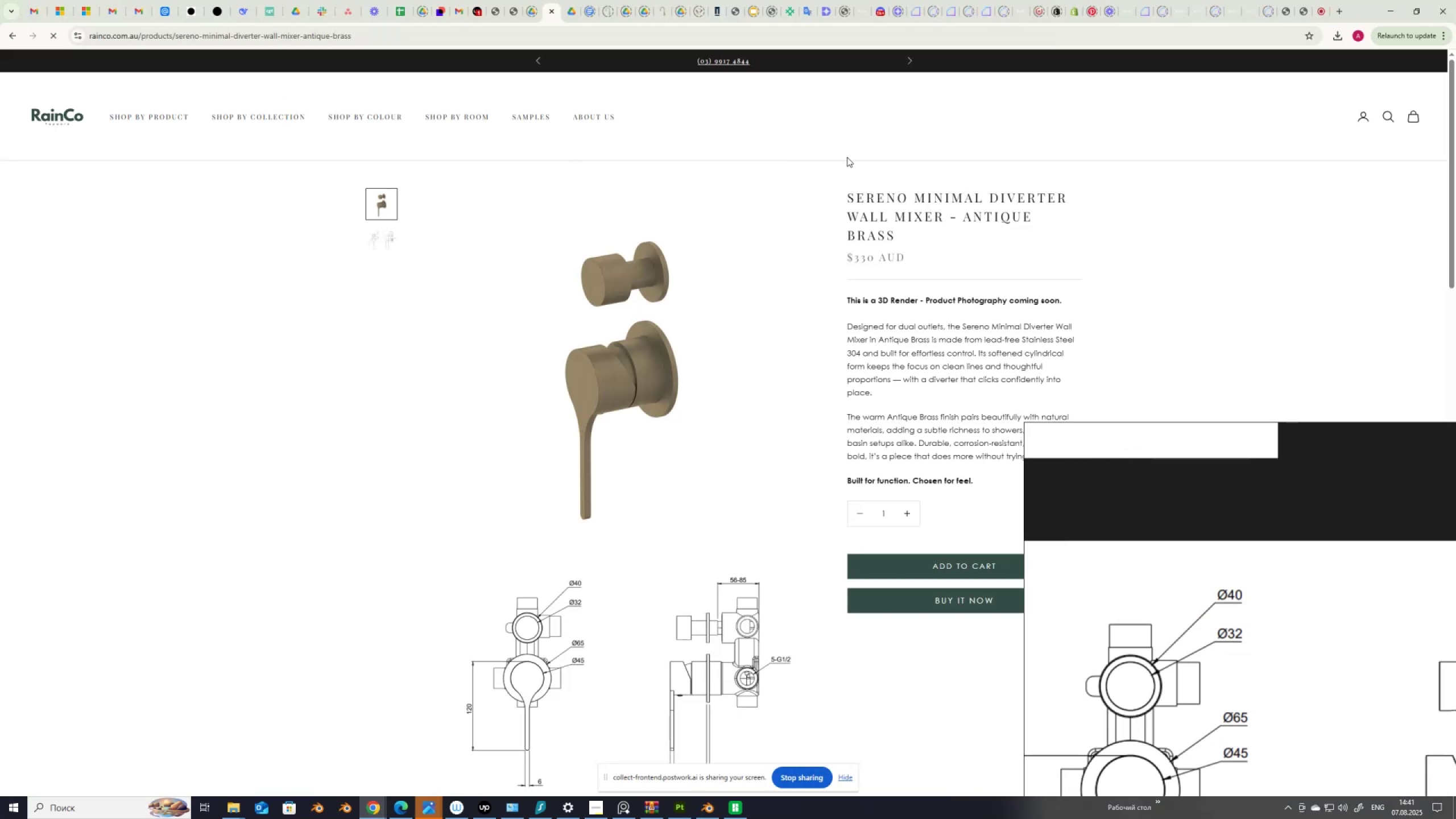 
left_click_drag(start_coordinate=[848, 196], to_coordinate=[944, 216])
 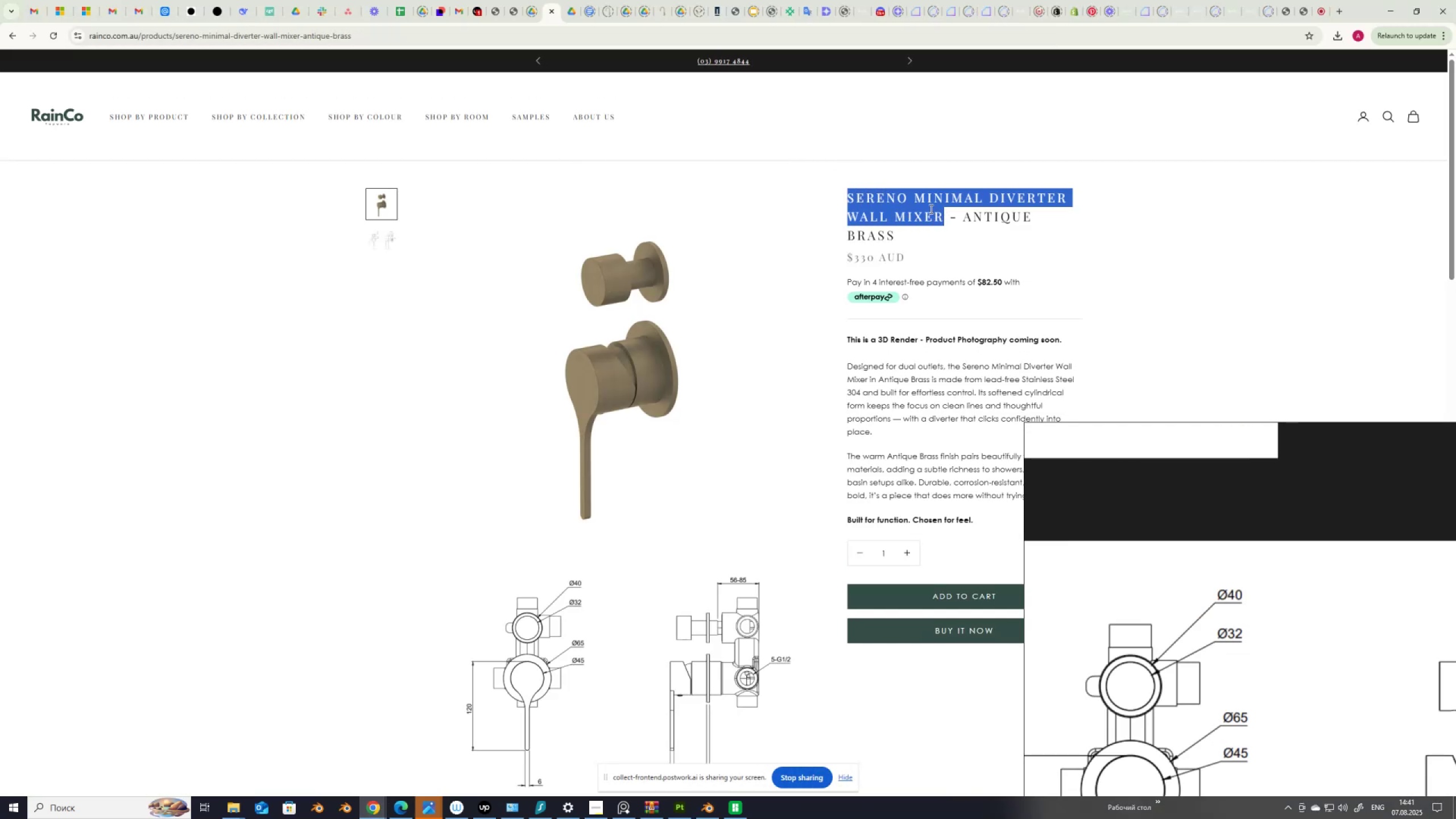 
right_click([929, 209])
 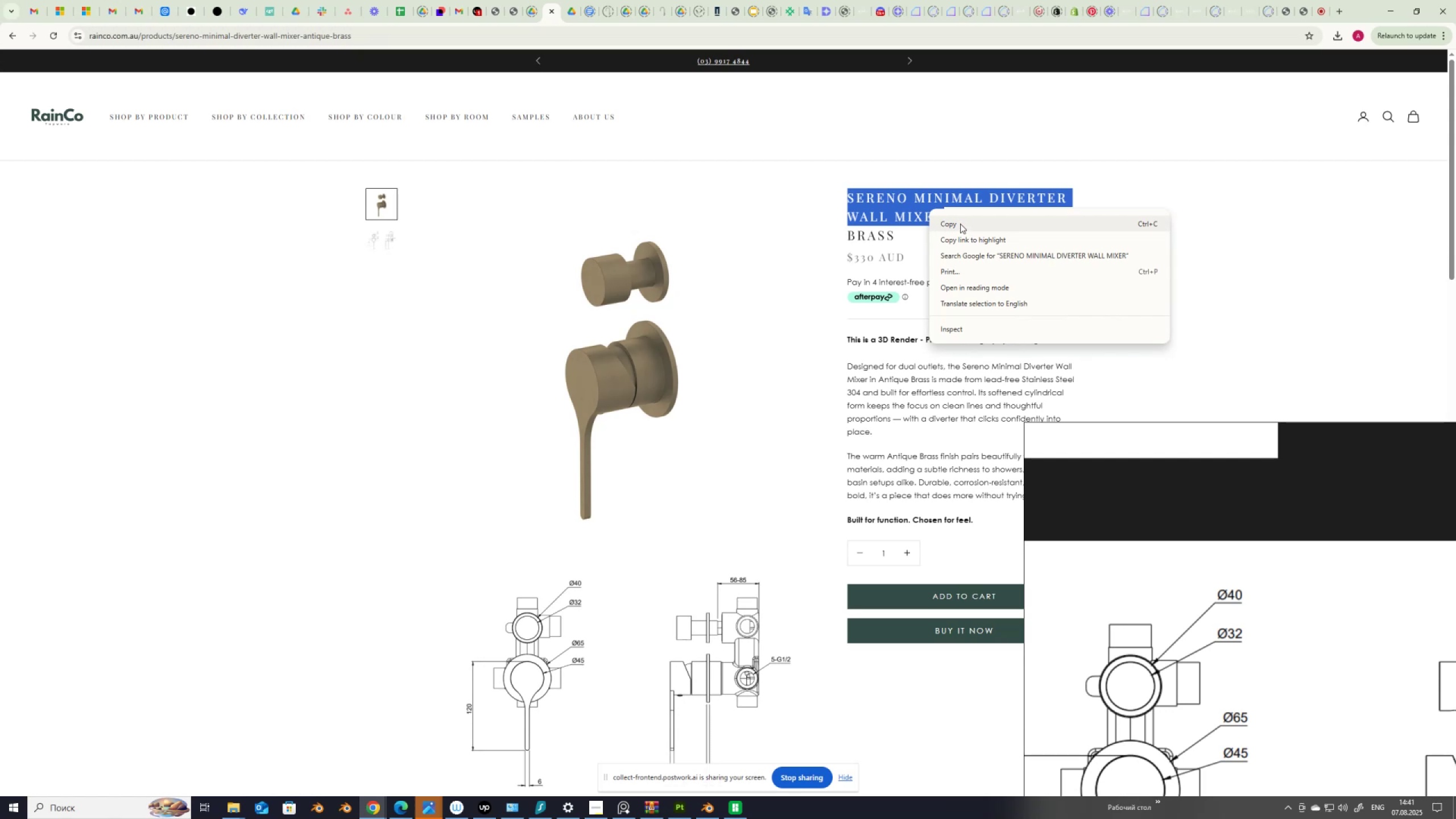 
left_click([961, 222])
 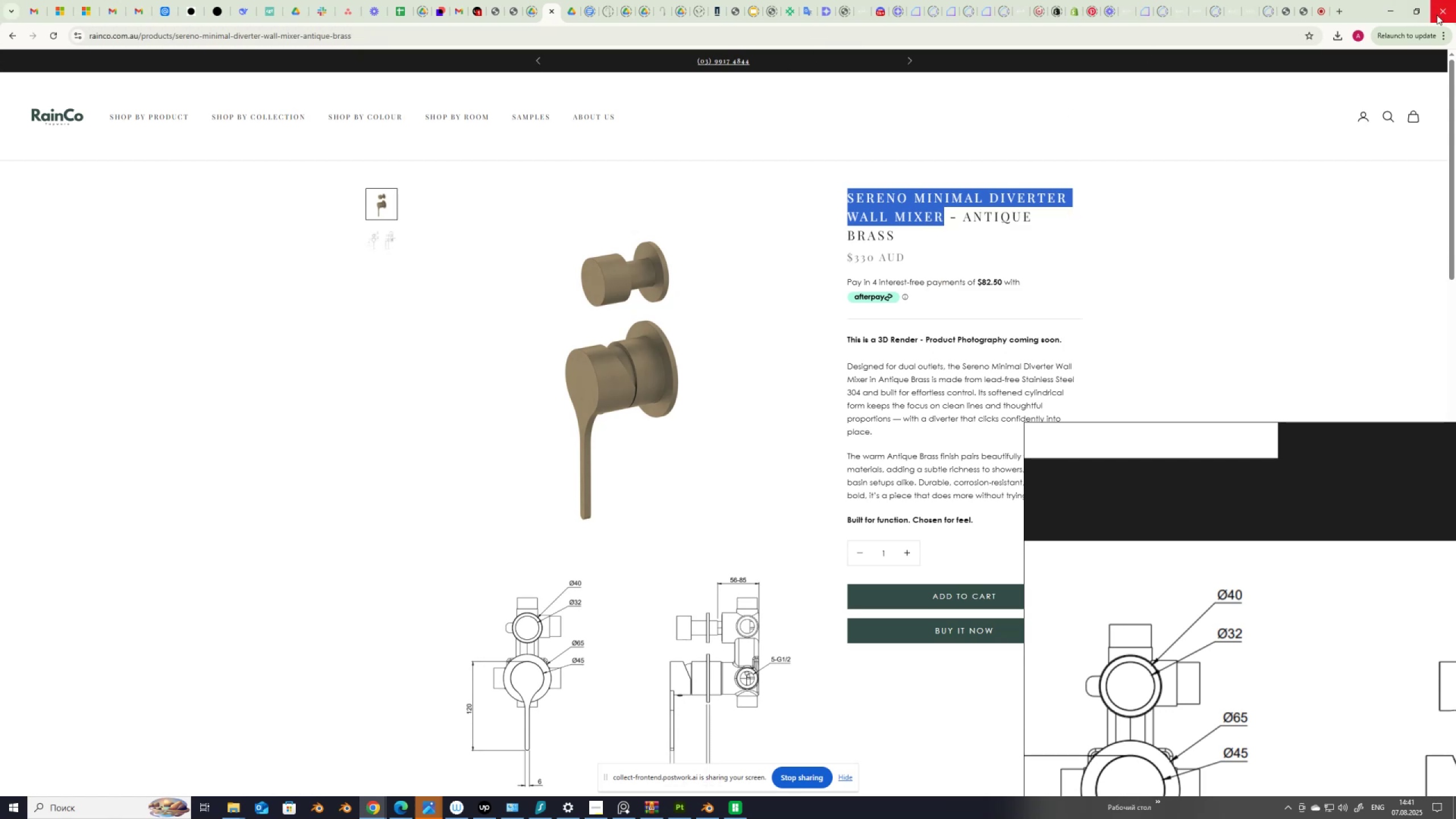 
left_click([1392, 7])
 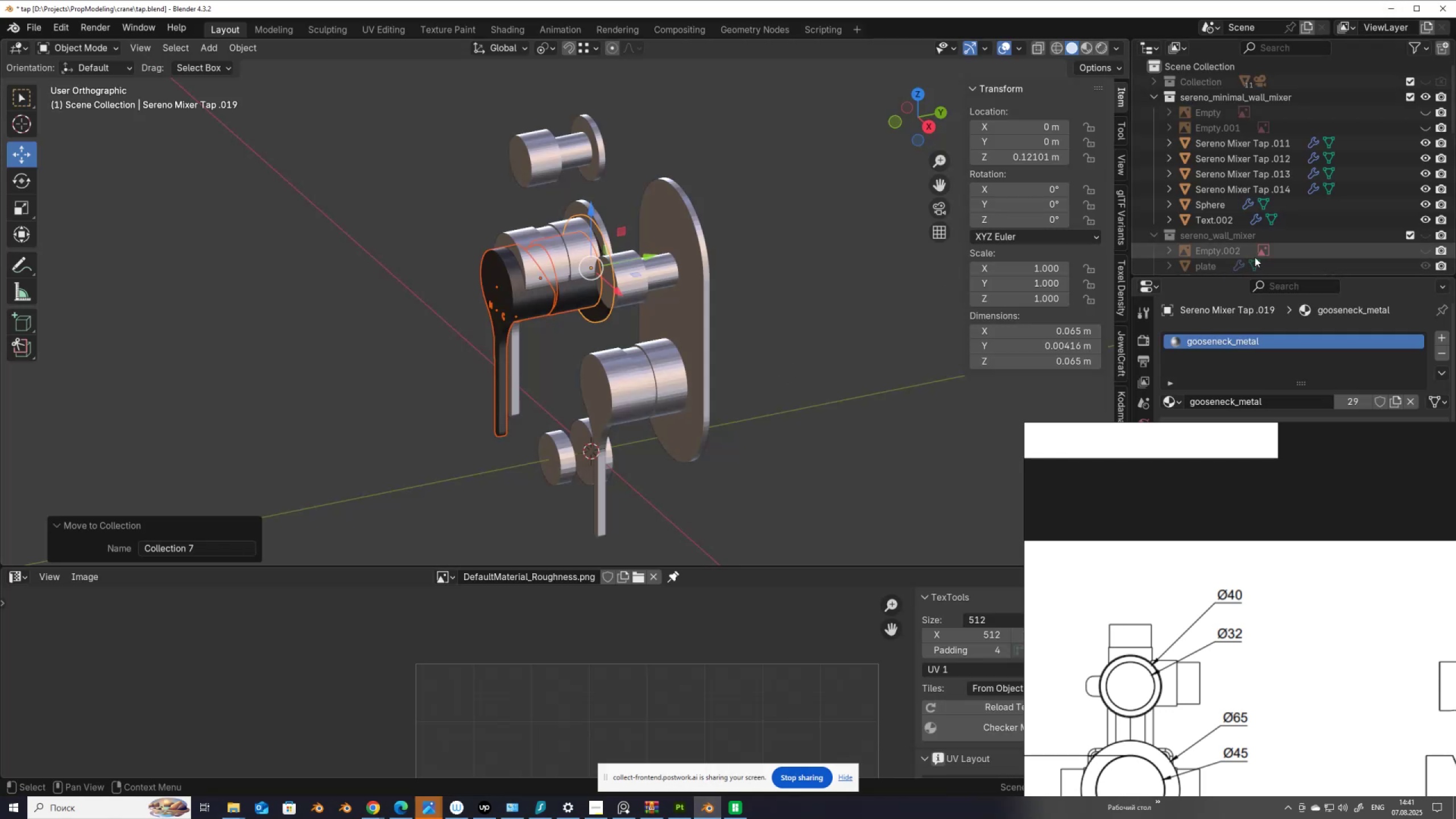 
scroll: coordinate [1234, 236], scroll_direction: down, amount: 14.0
 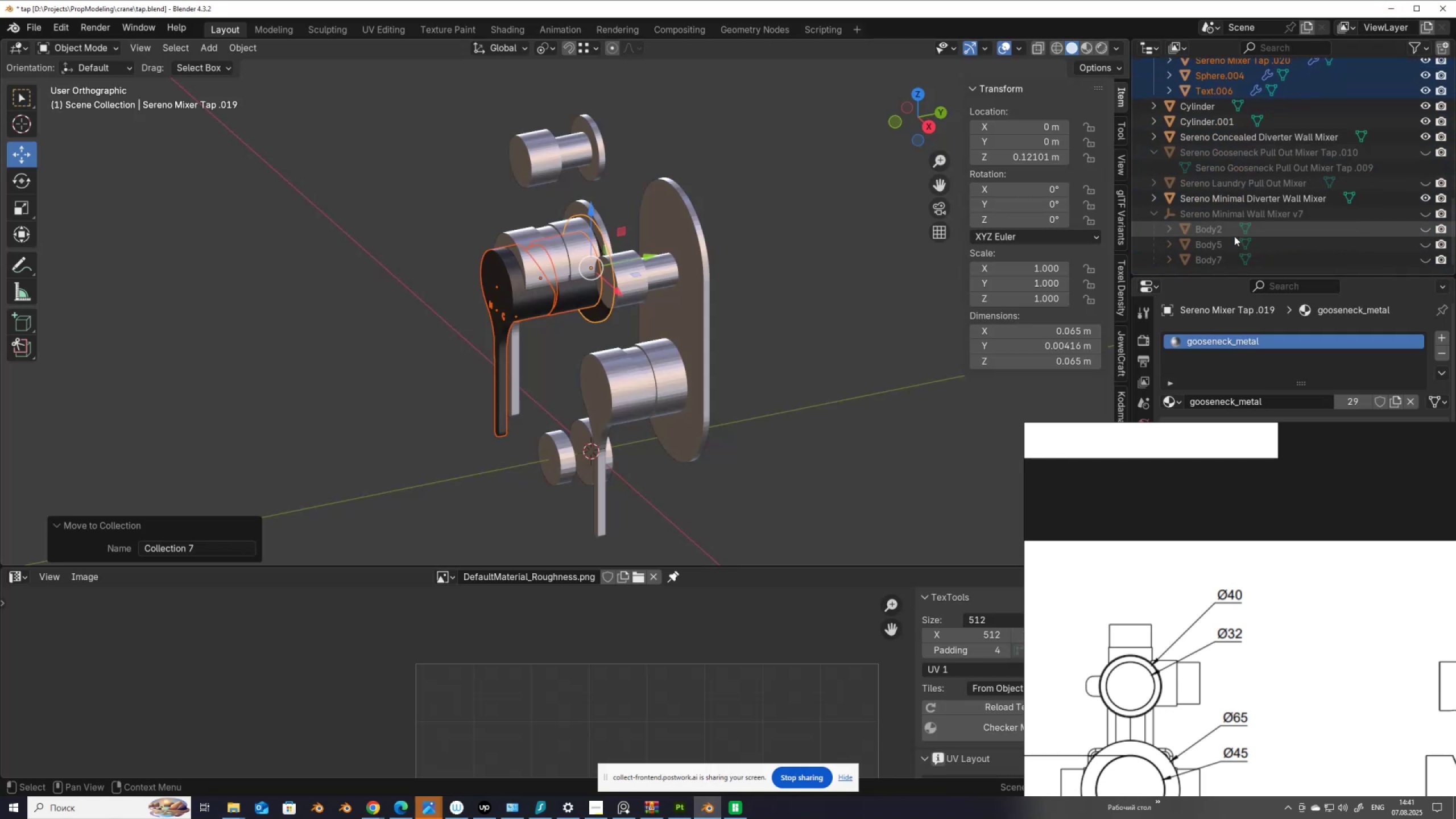 
scroll: coordinate [1234, 236], scroll_direction: up, amount: 4.0
 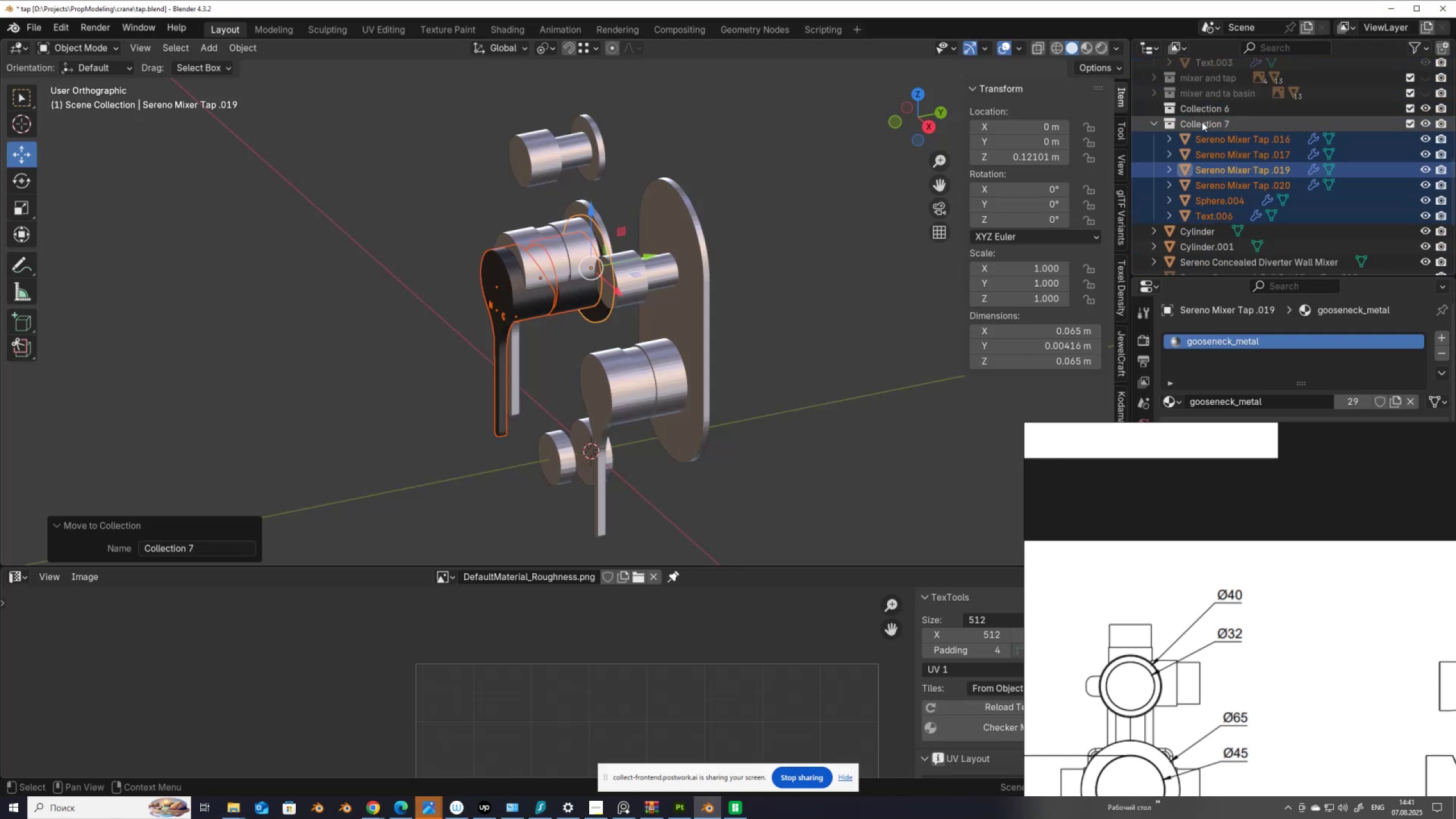 
double_click([1202, 122])
 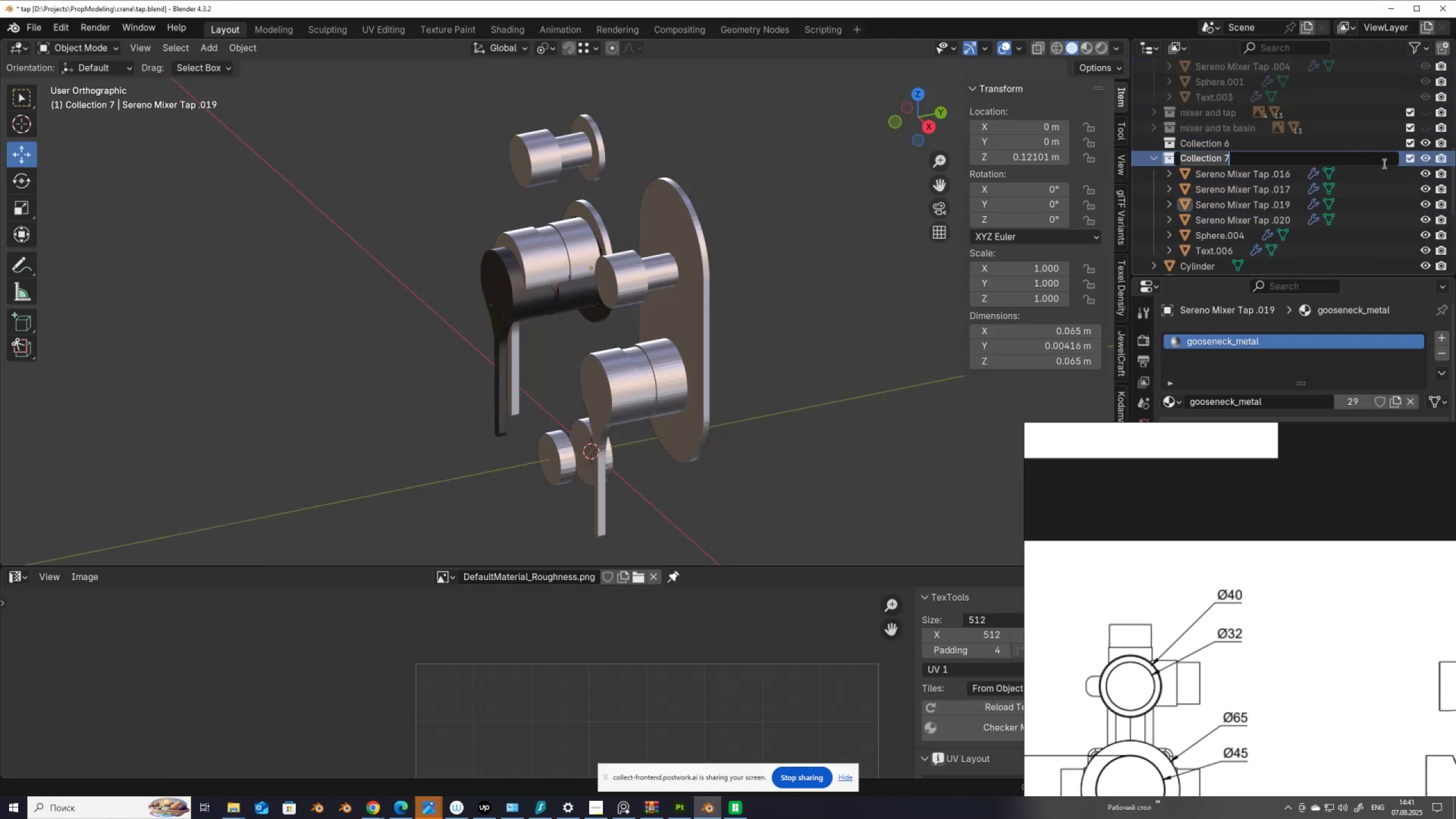 
key(Control+ControlLeft)
 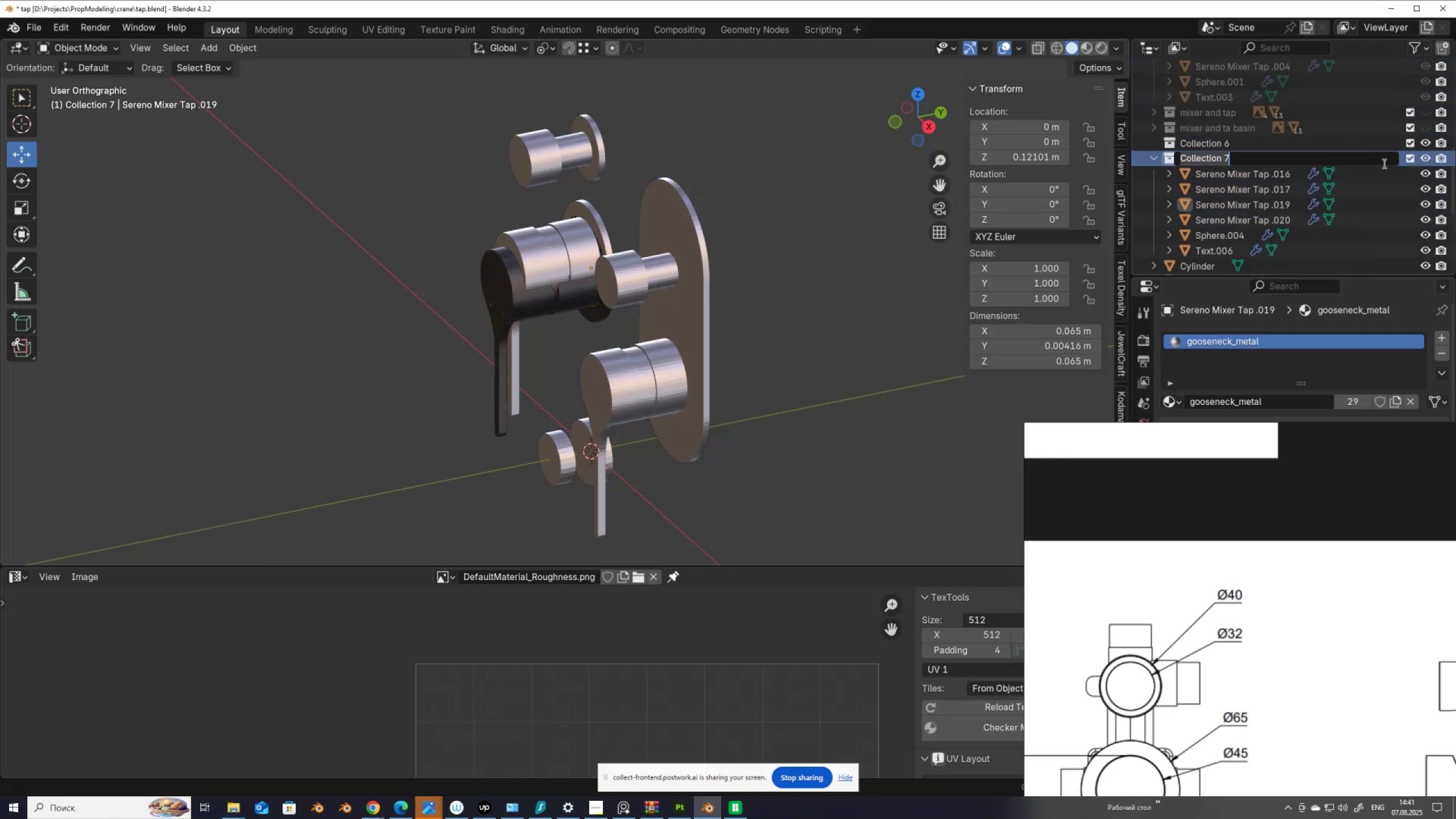 
key(Control+V)
 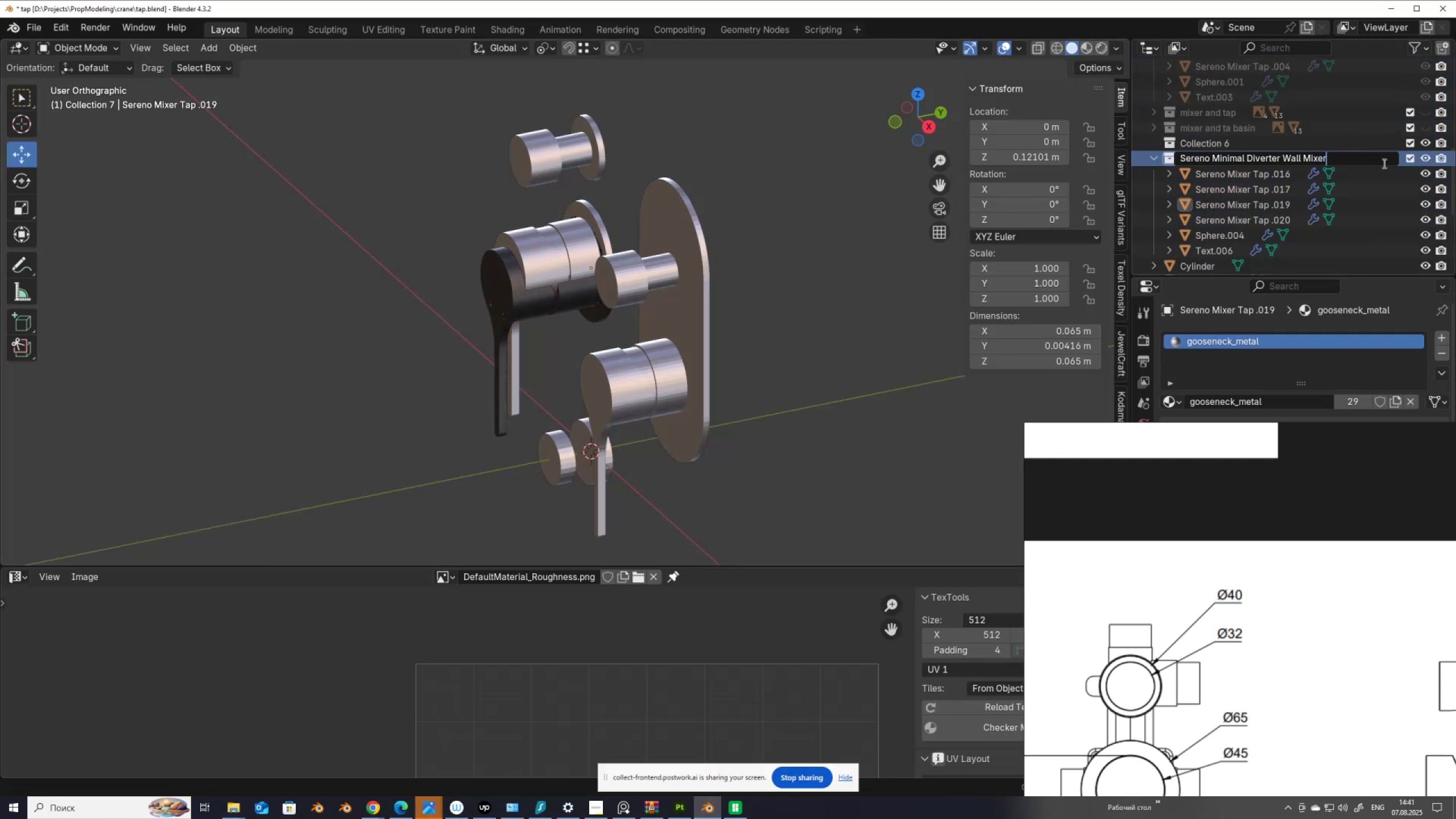 
key(NumpadEnter)
 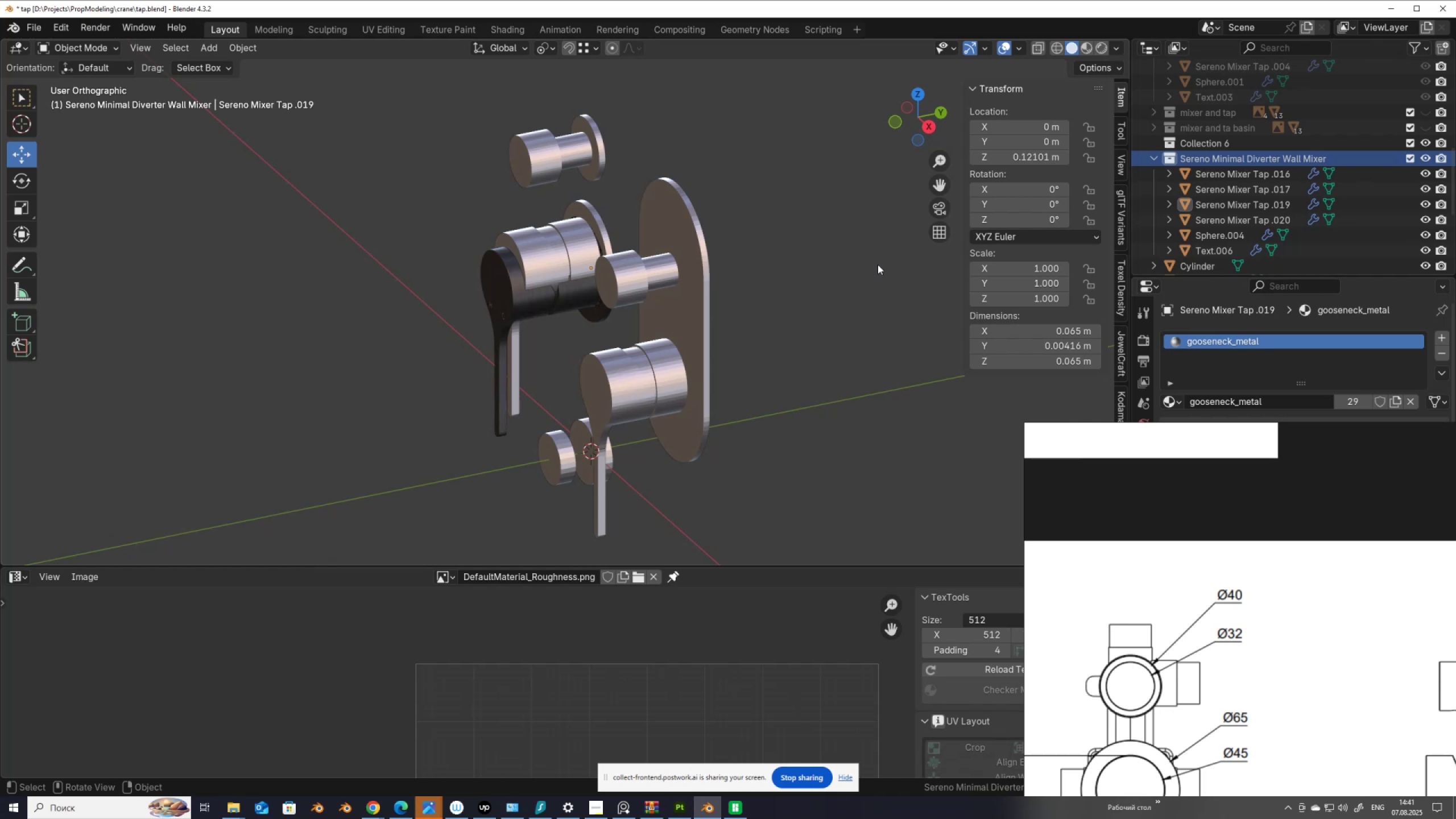 
scroll: coordinate [1296, 161], scroll_direction: up, amount: 8.0
 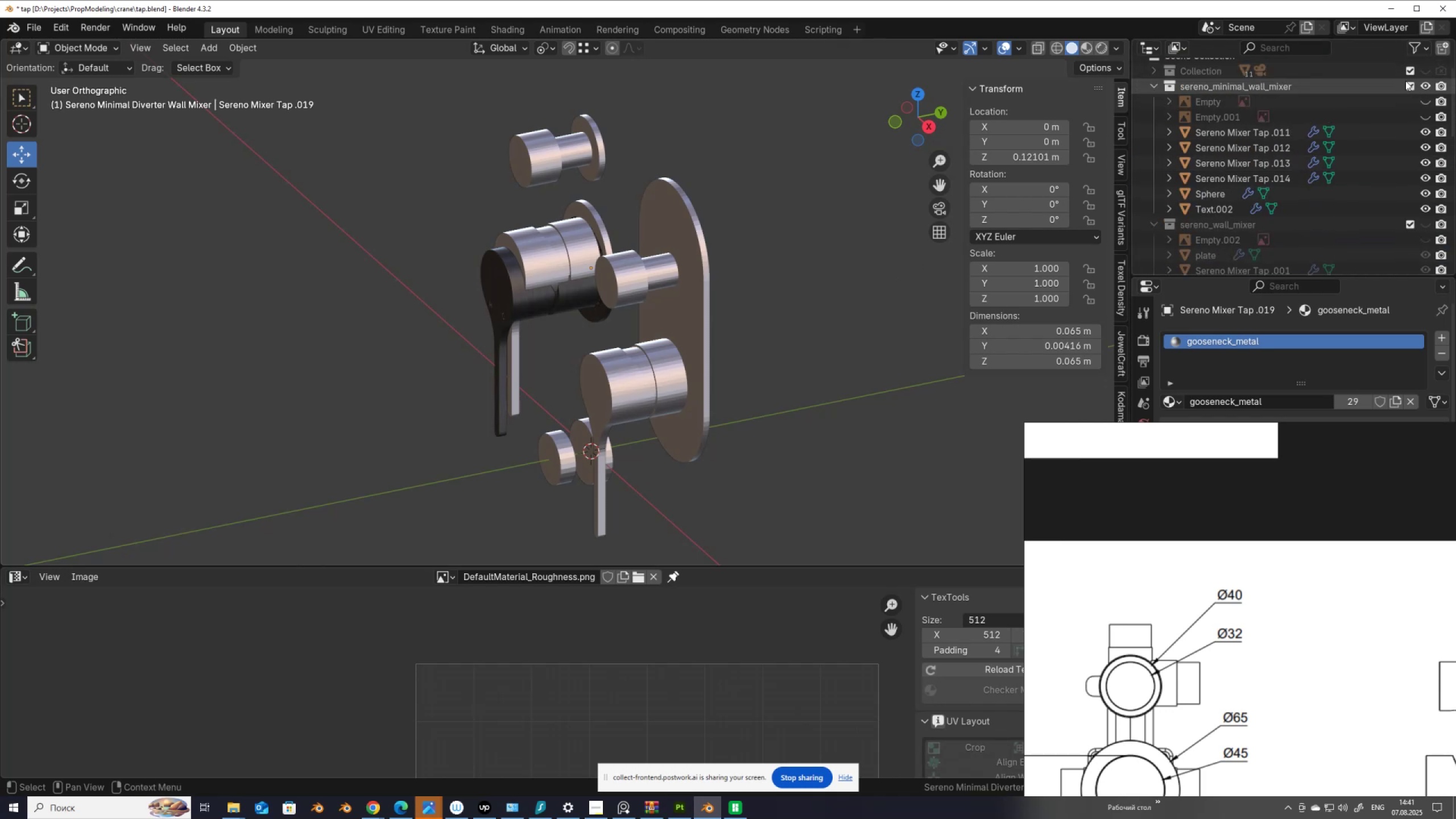 
left_click([1424, 85])
 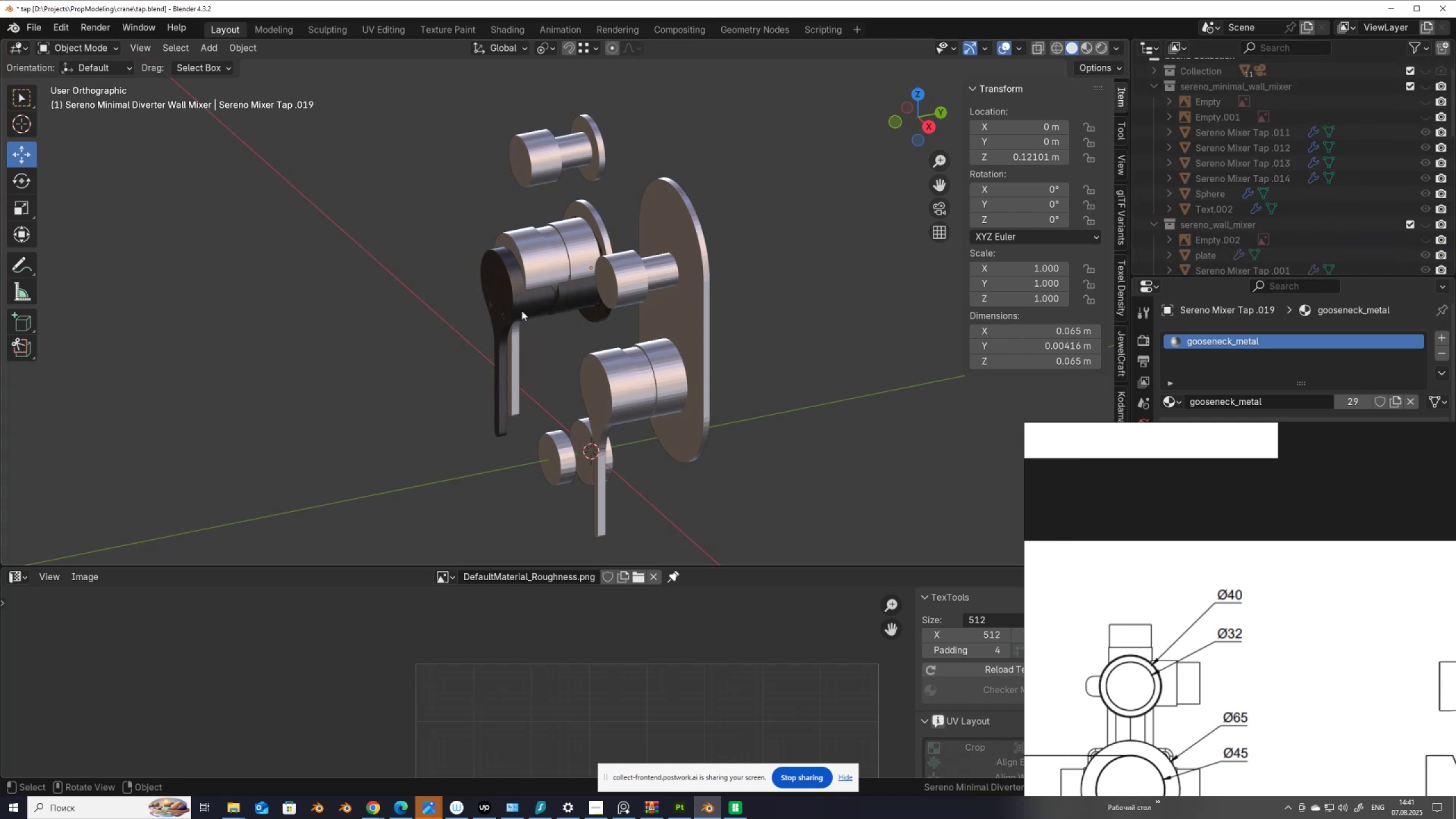 
scroll: coordinate [507, 325], scroll_direction: up, amount: 2.0
 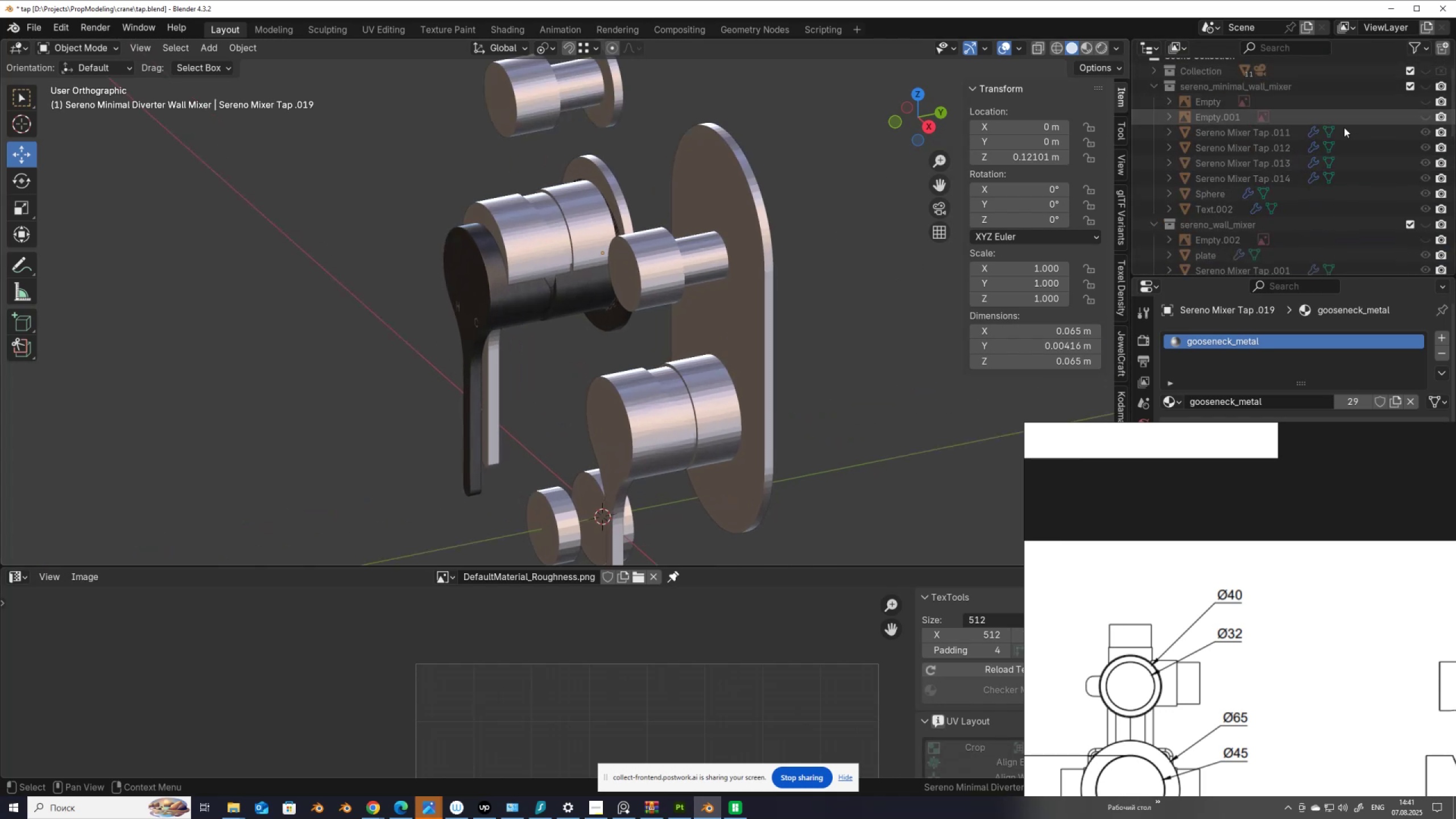 
scroll: coordinate [1339, 160], scroll_direction: down, amount: 1.0
 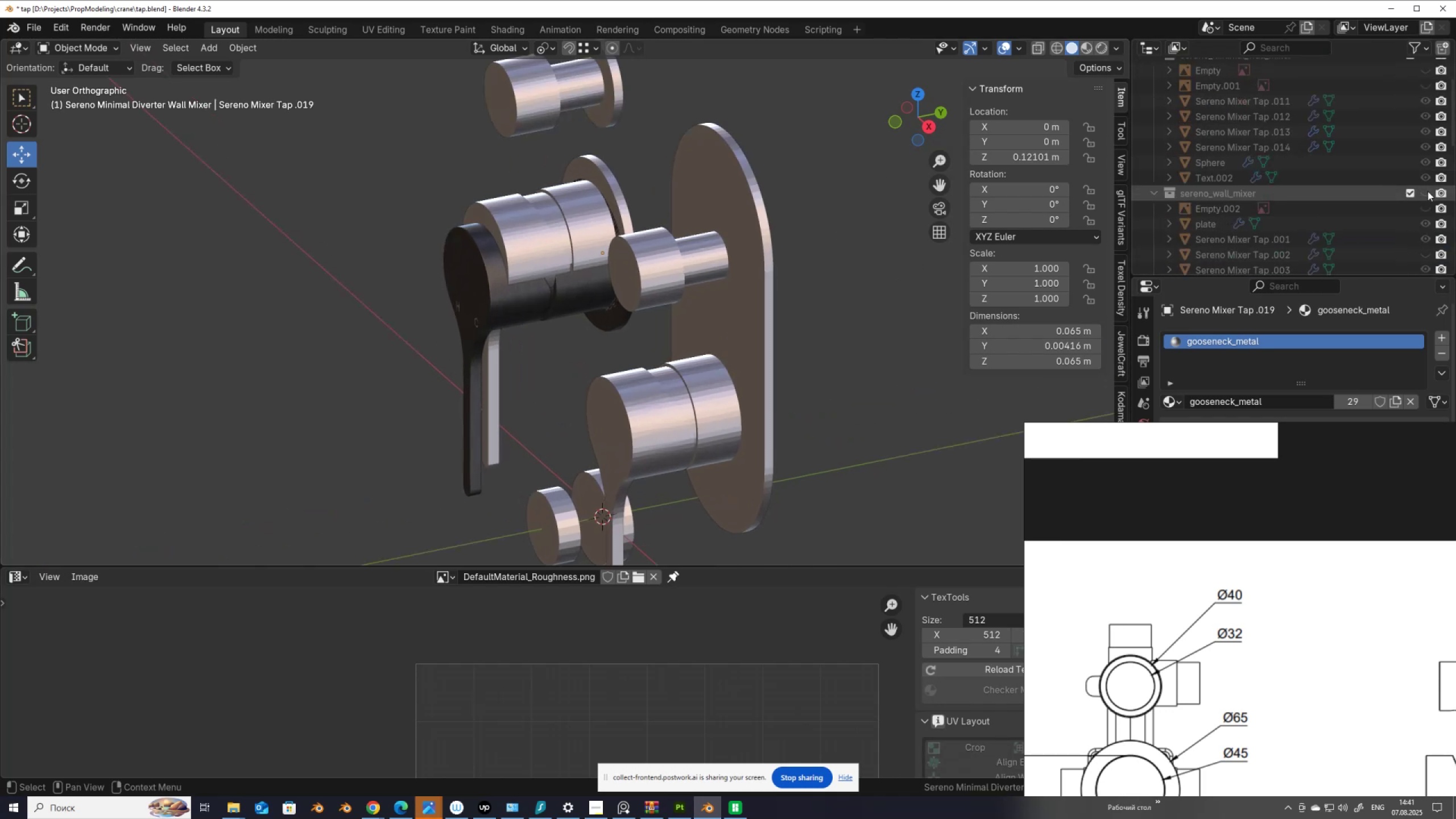 
left_click([1428, 191])
 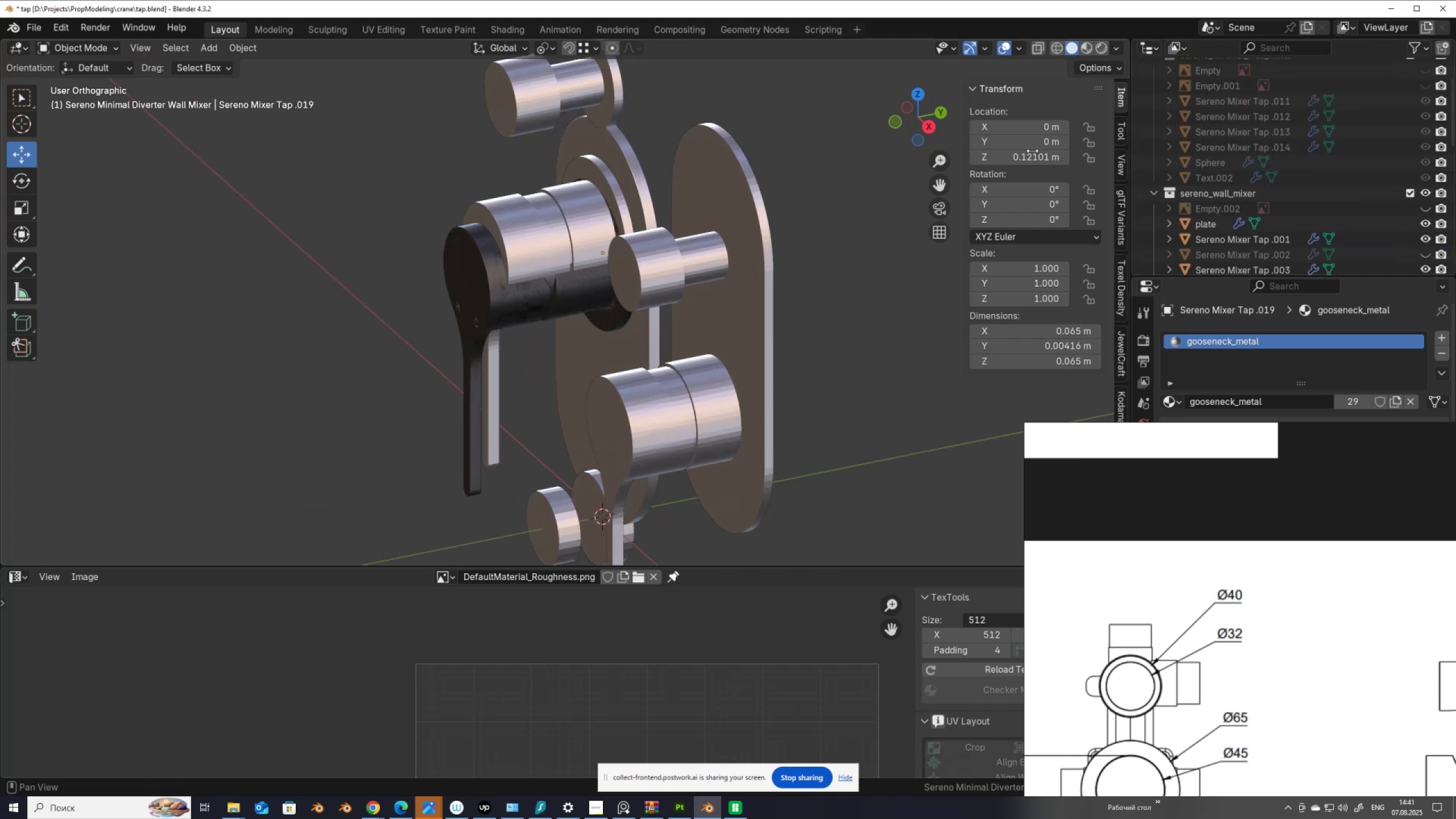 
scroll: coordinate [1304, 206], scroll_direction: down, amount: 9.0
 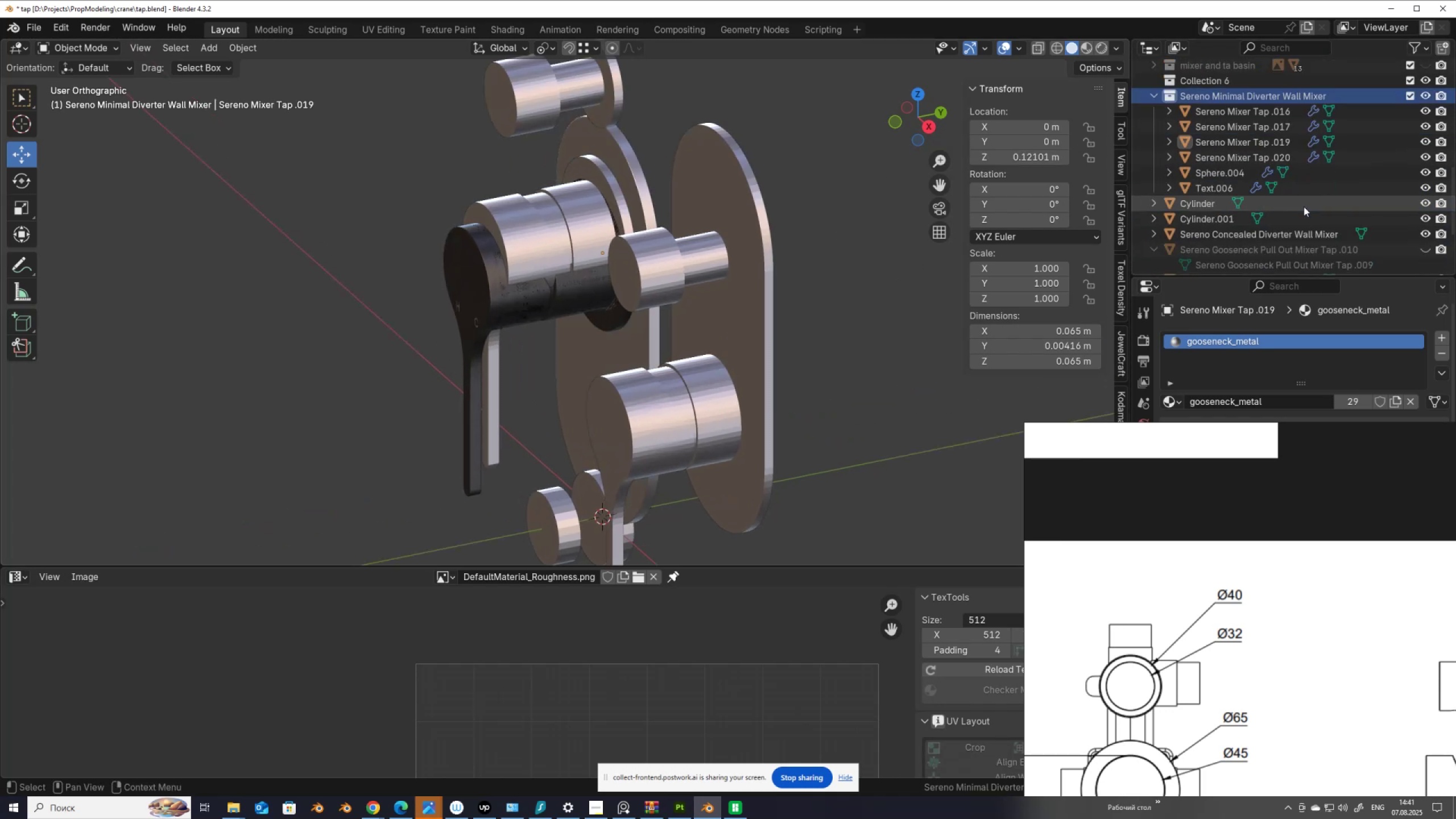 
scroll: coordinate [1304, 206], scroll_direction: up, amount: 2.0
 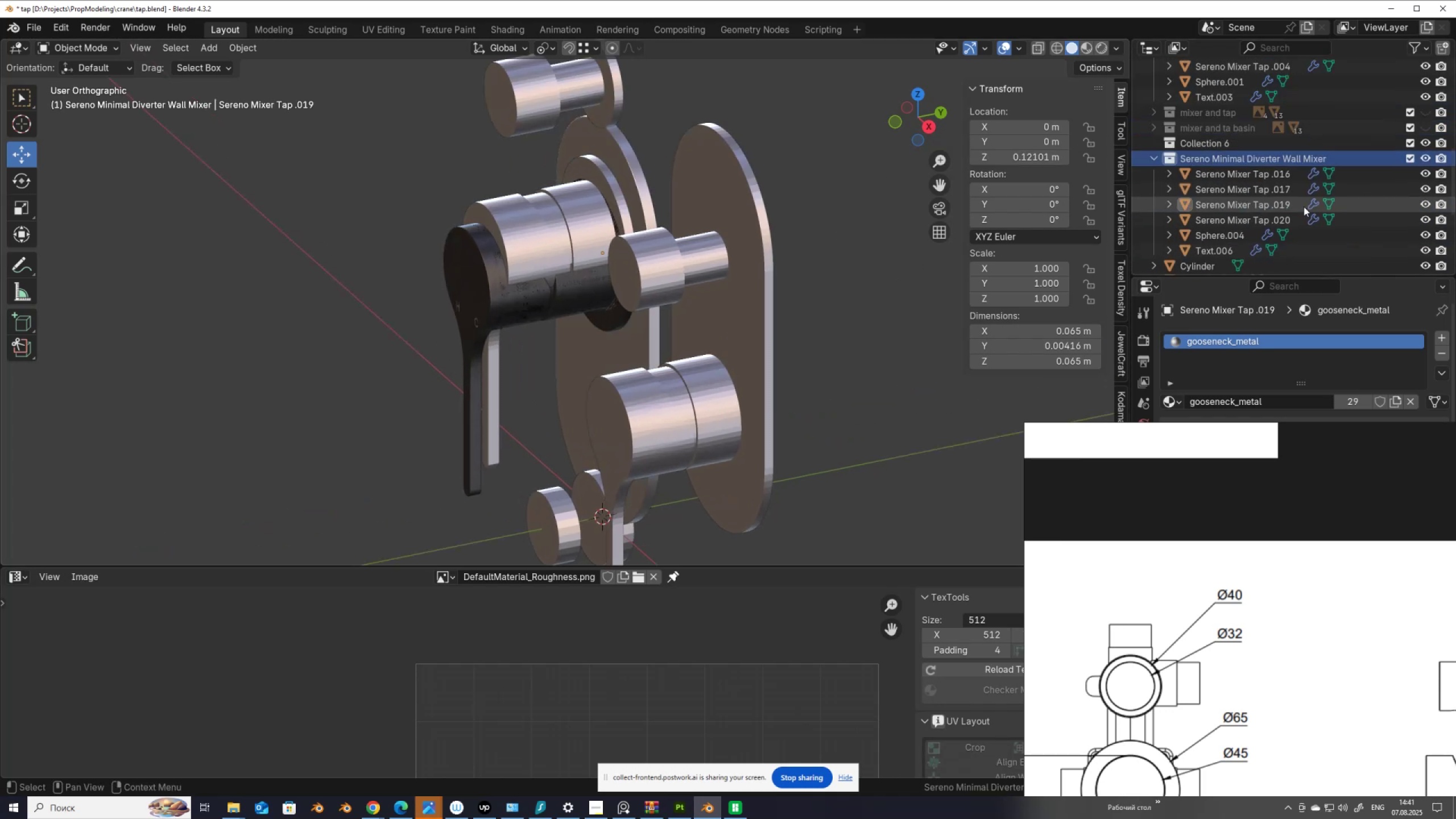 
scroll: coordinate [1304, 206], scroll_direction: down, amount: 4.0
 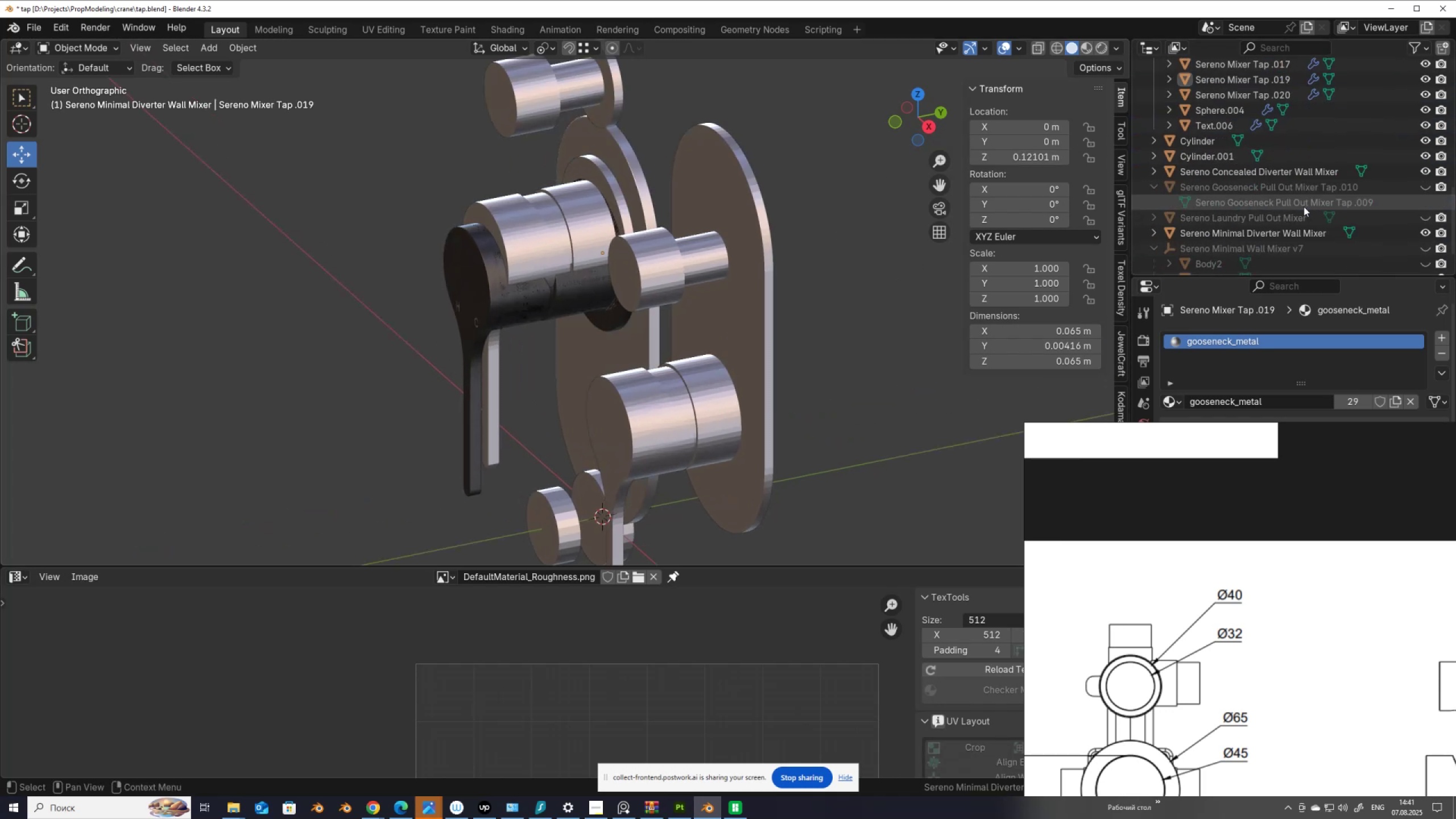 
scroll: coordinate [1304, 206], scroll_direction: none, amount: 0.0
 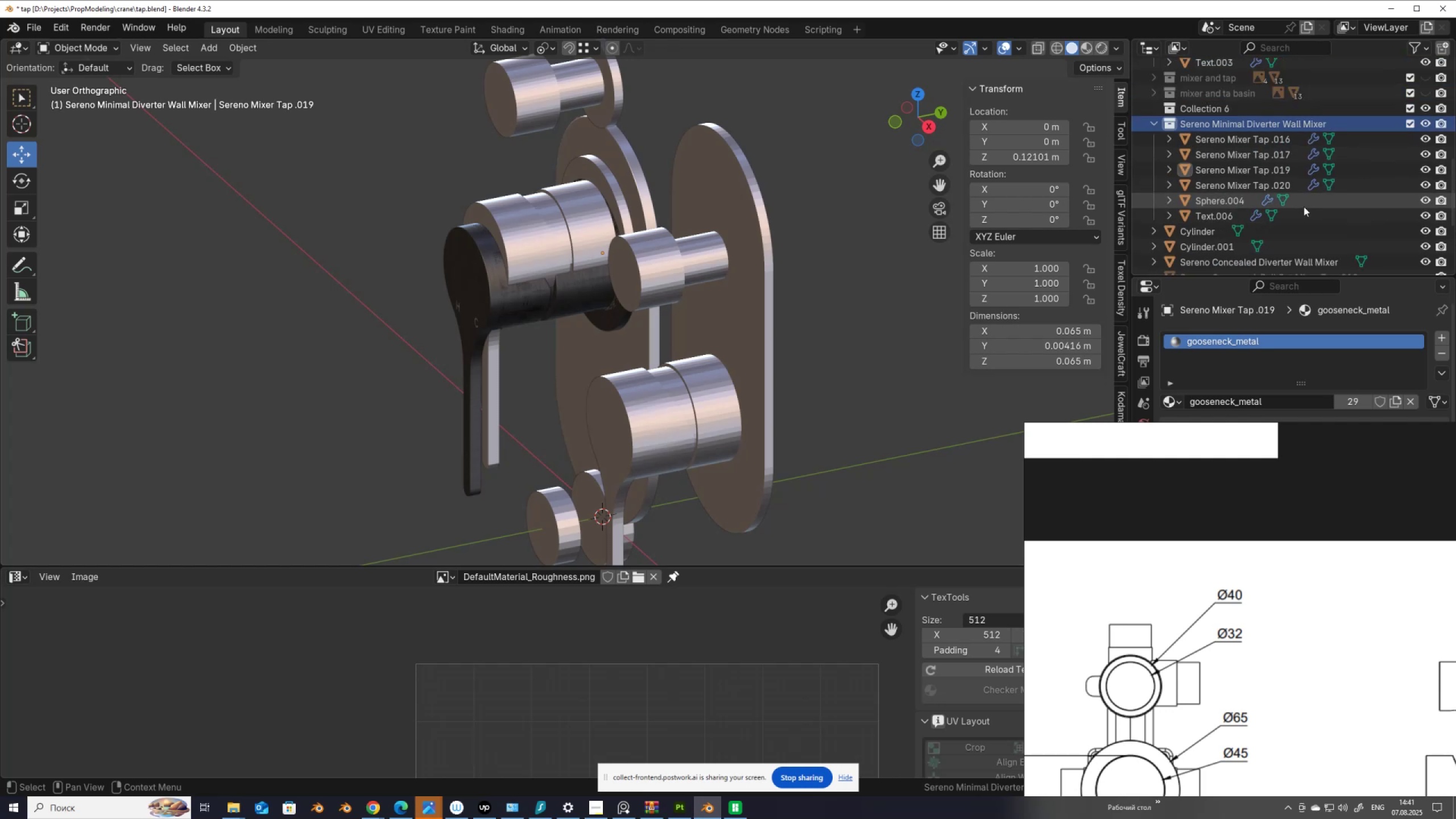 
scroll: coordinate [1304, 206], scroll_direction: up, amount: 3.0
 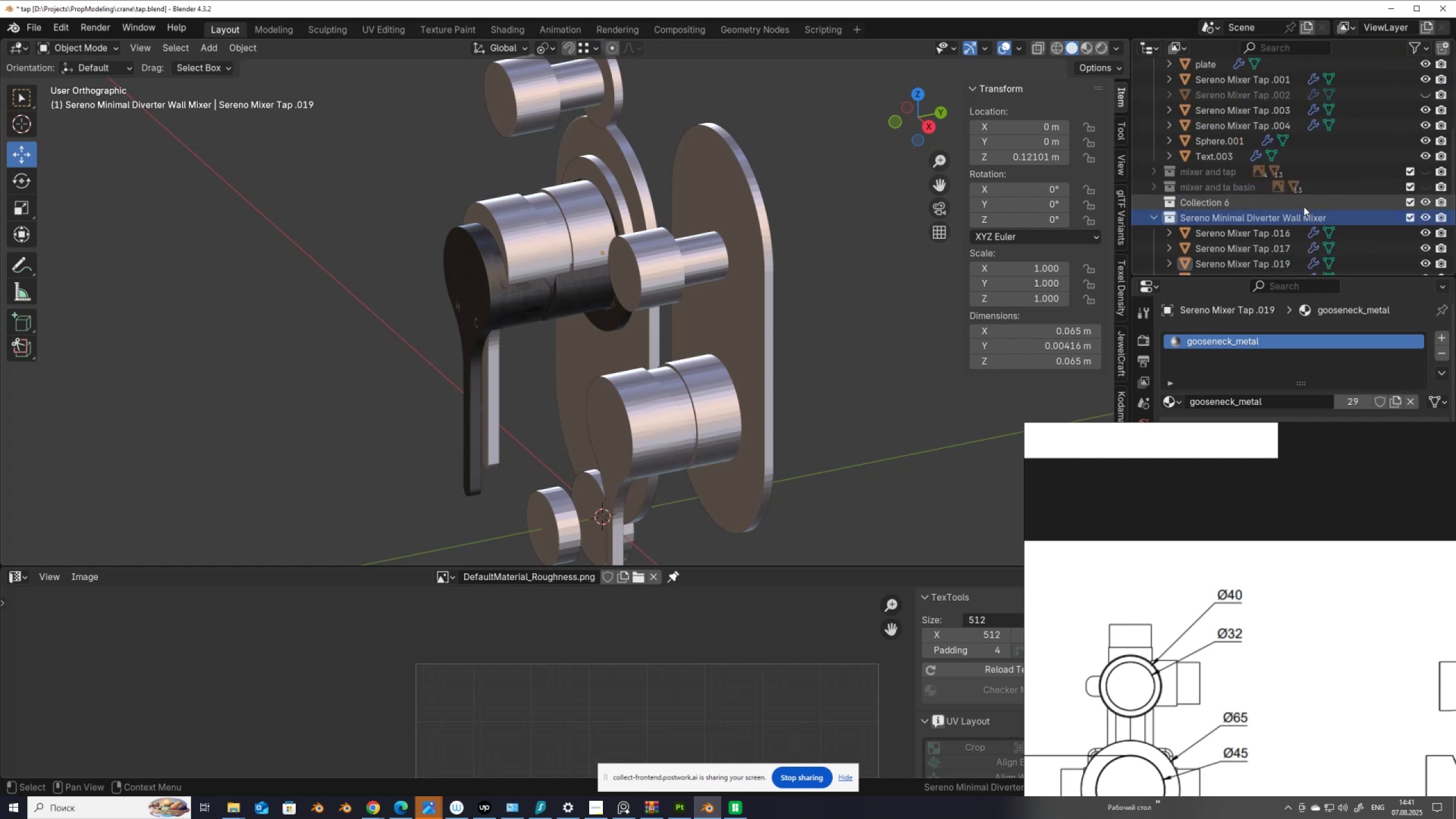 
scroll: coordinate [1304, 206], scroll_direction: down, amount: 3.0
 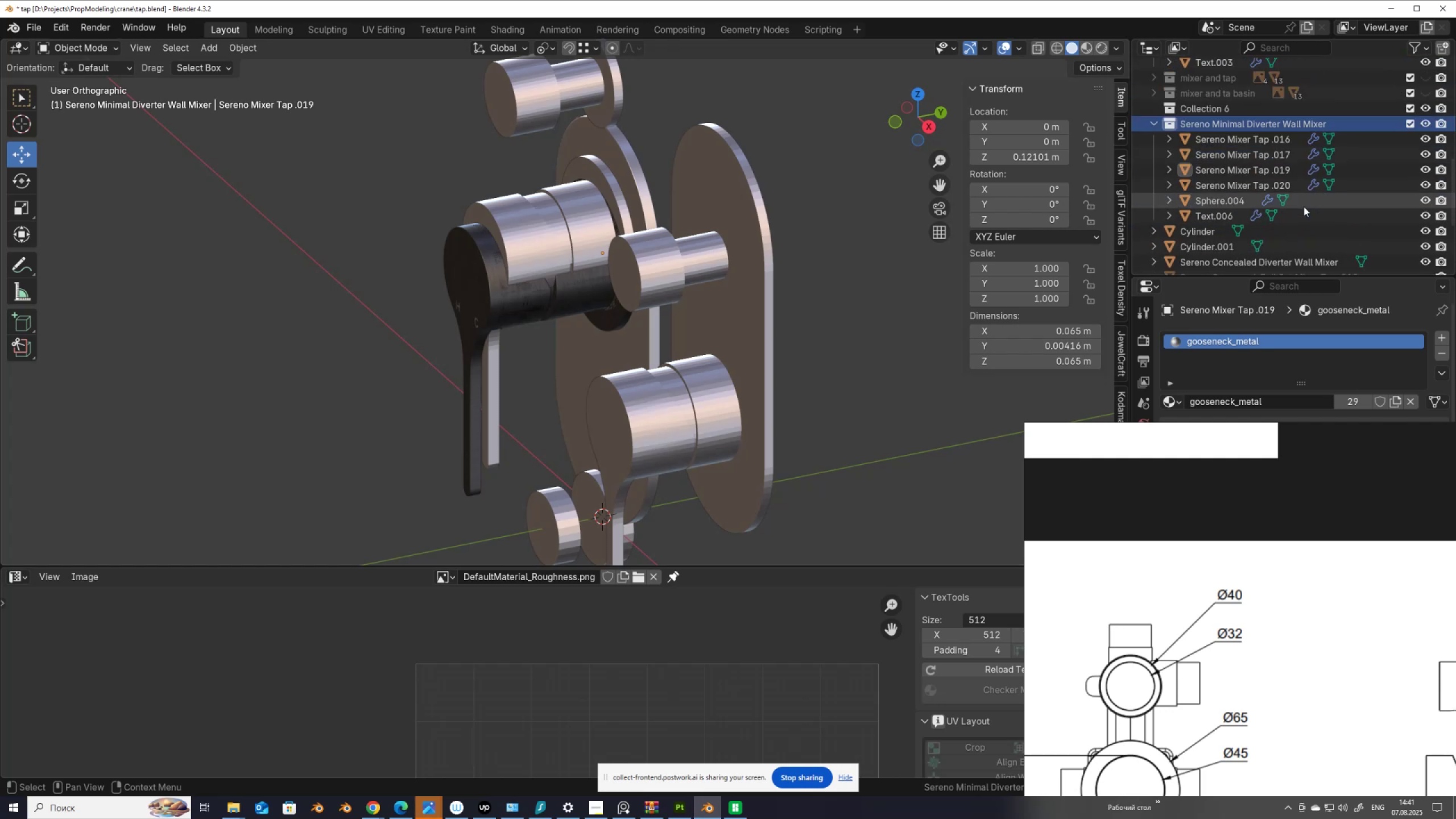 
scroll: coordinate [1304, 206], scroll_direction: up, amount: 7.0
 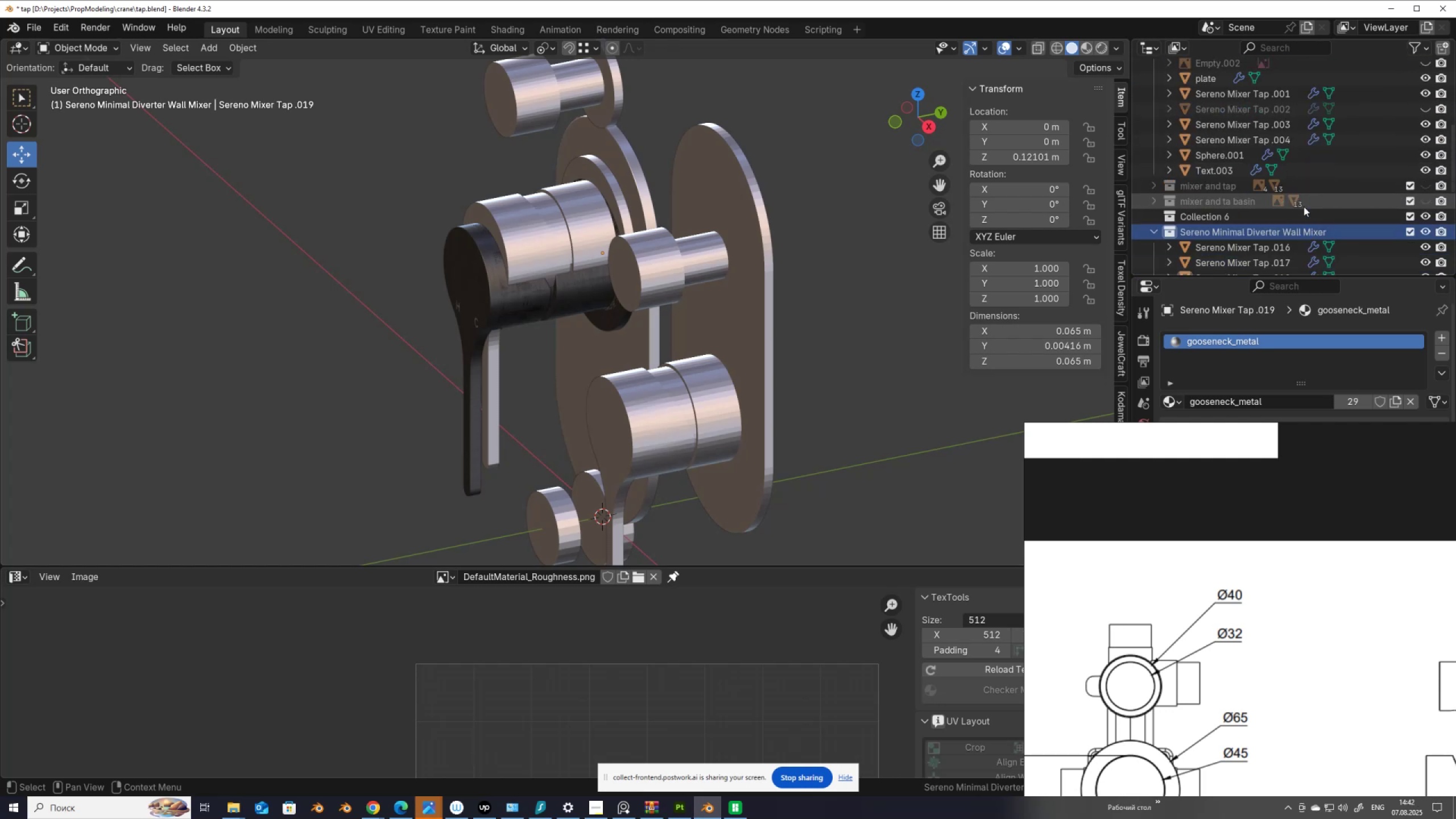 
scroll: coordinate [1304, 206], scroll_direction: down, amount: 2.0
 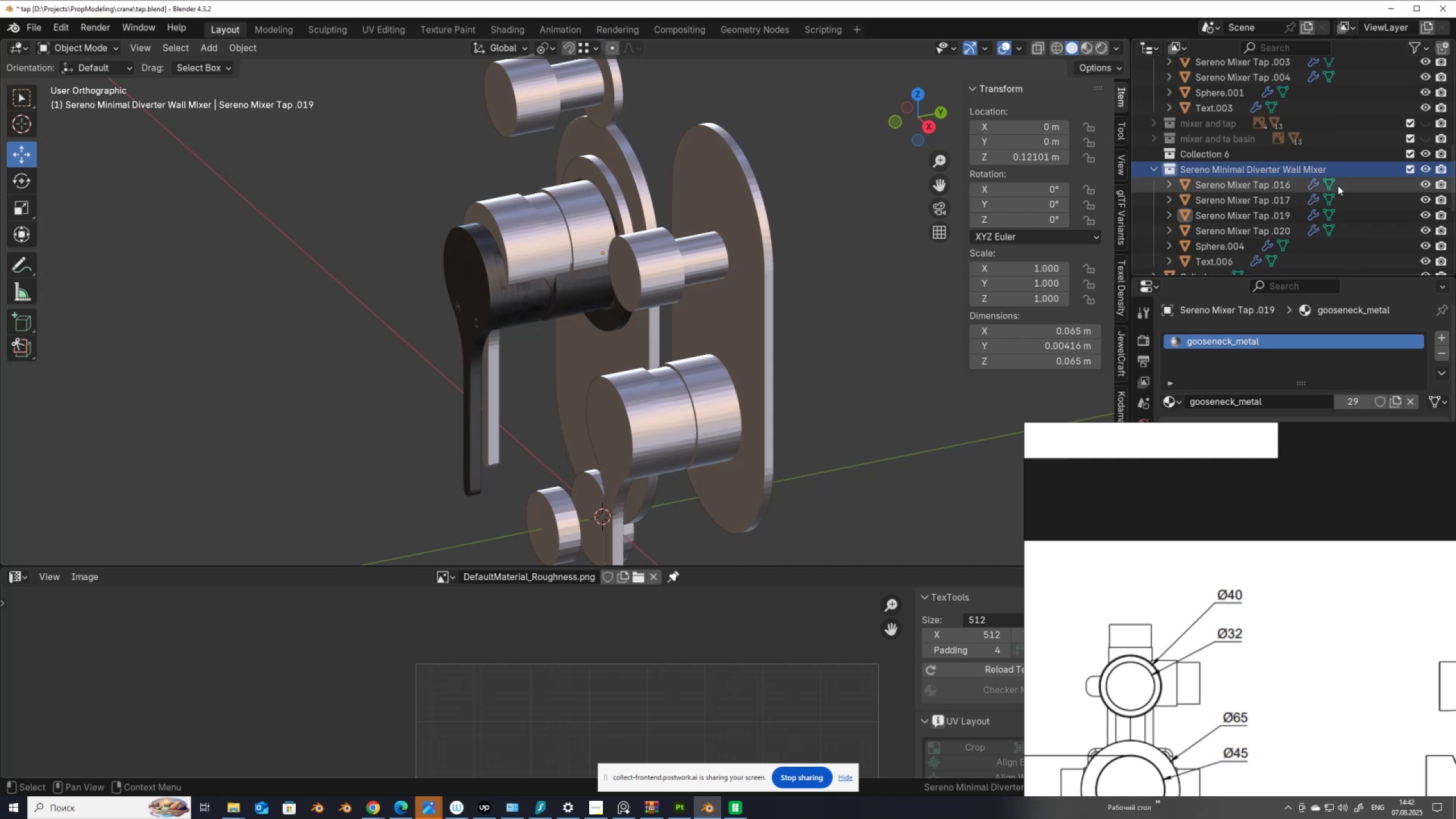 
left_click([1424, 168])
 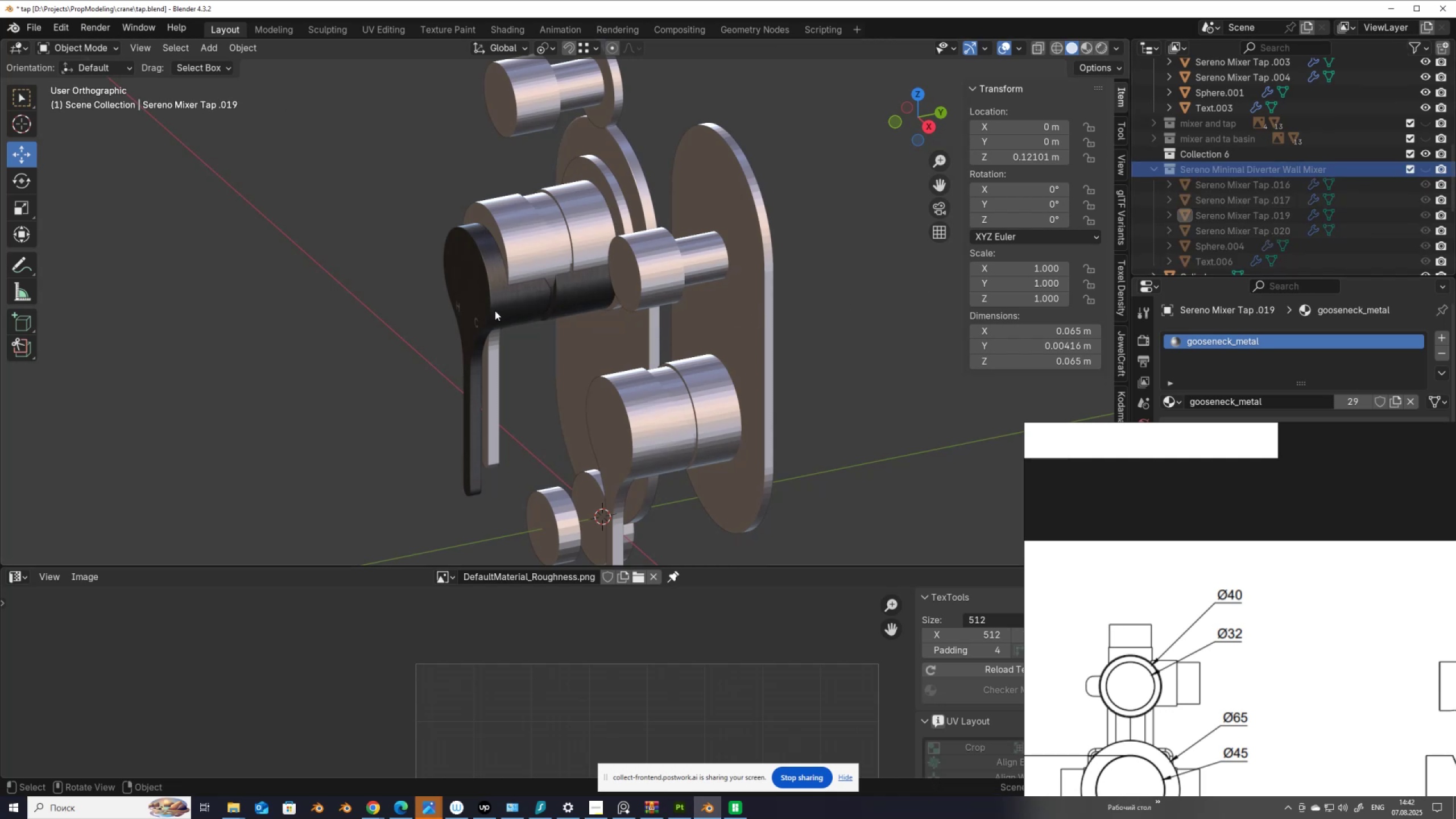 
scroll: coordinate [495, 311], scroll_direction: up, amount: 2.0
 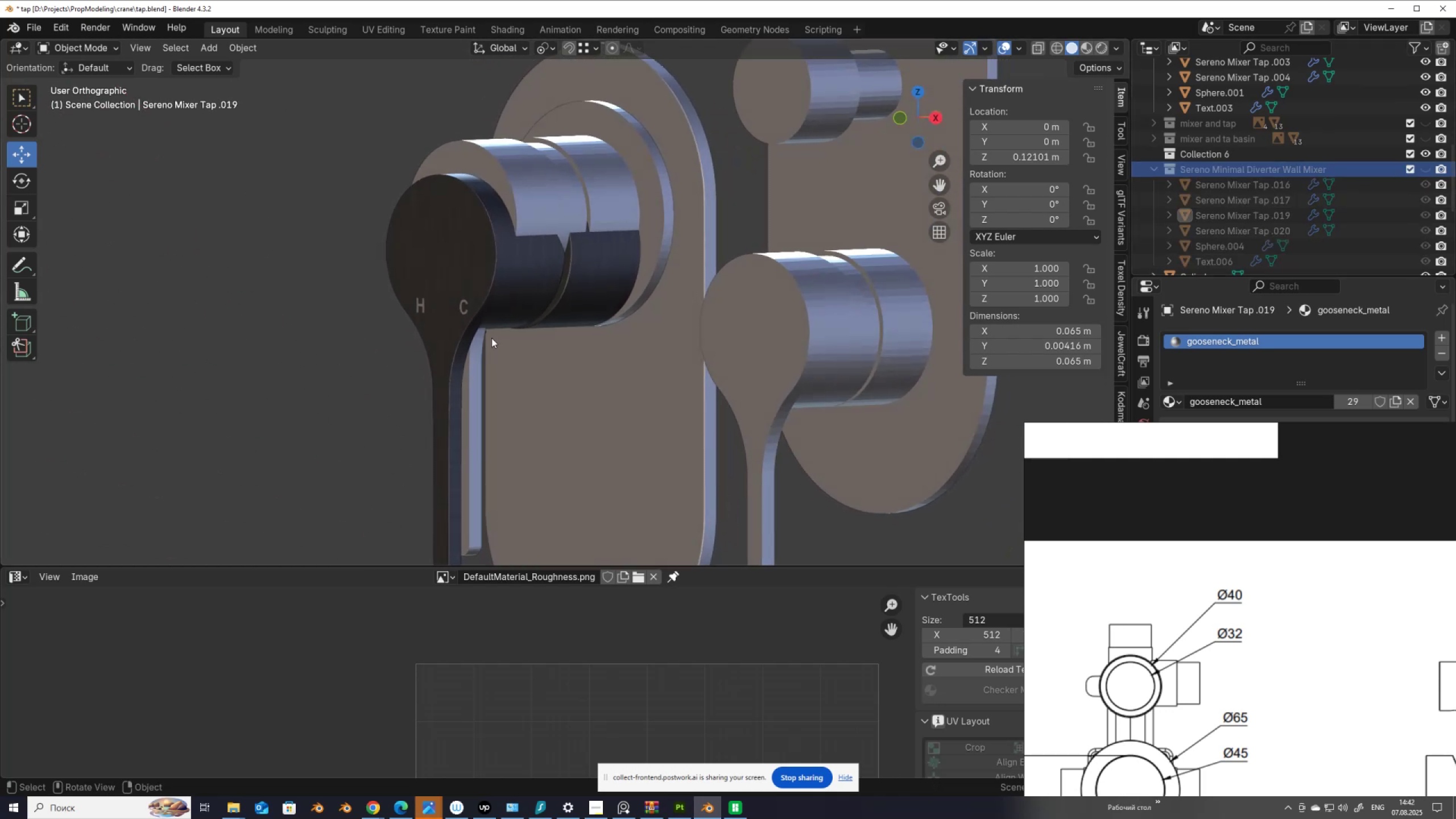 
left_click([477, 292])
 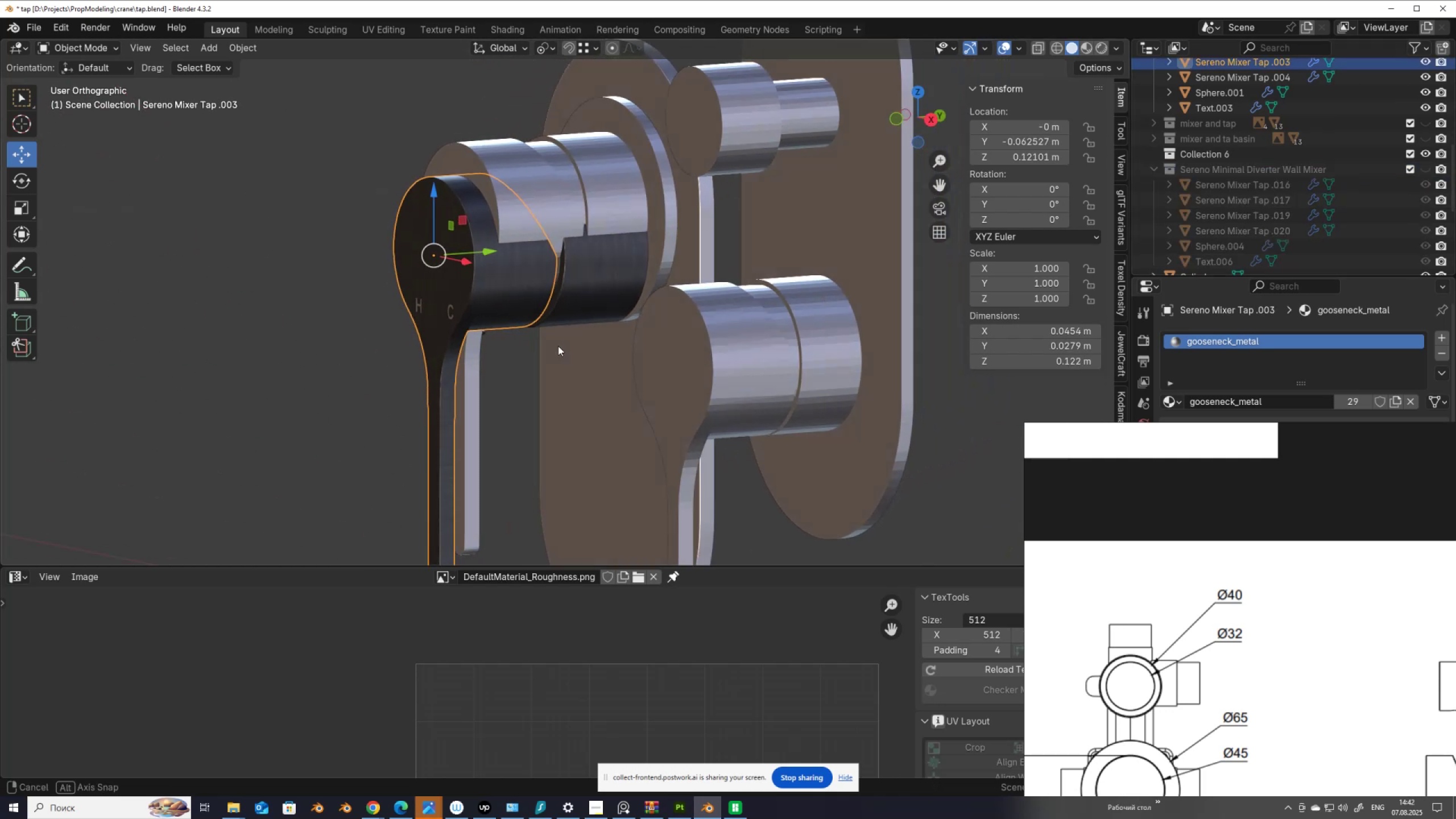 
scroll: coordinate [1132, 234], scroll_direction: up, amount: 4.0
 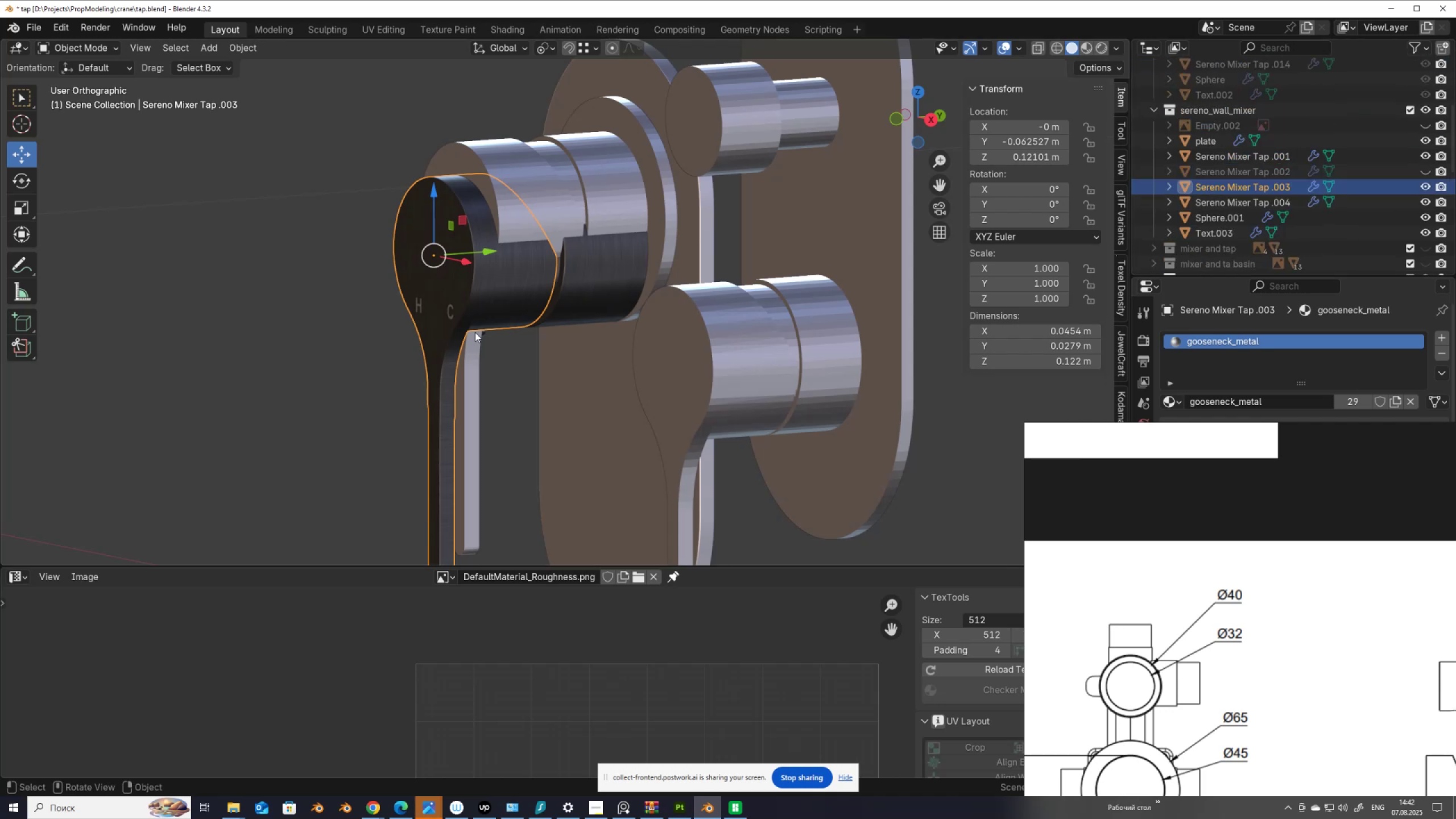 
type(Dnnm)
 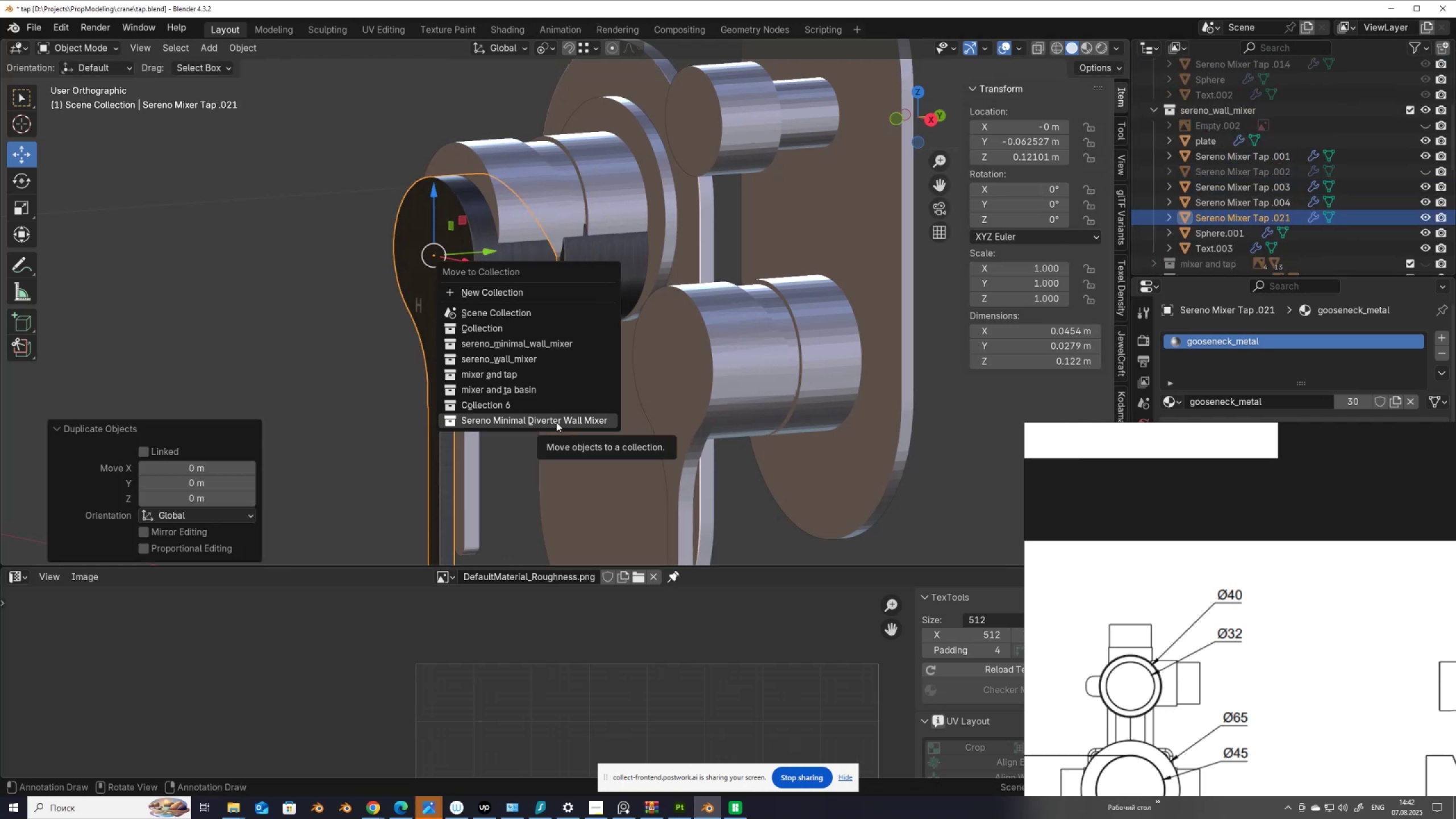 
left_click([557, 420])
 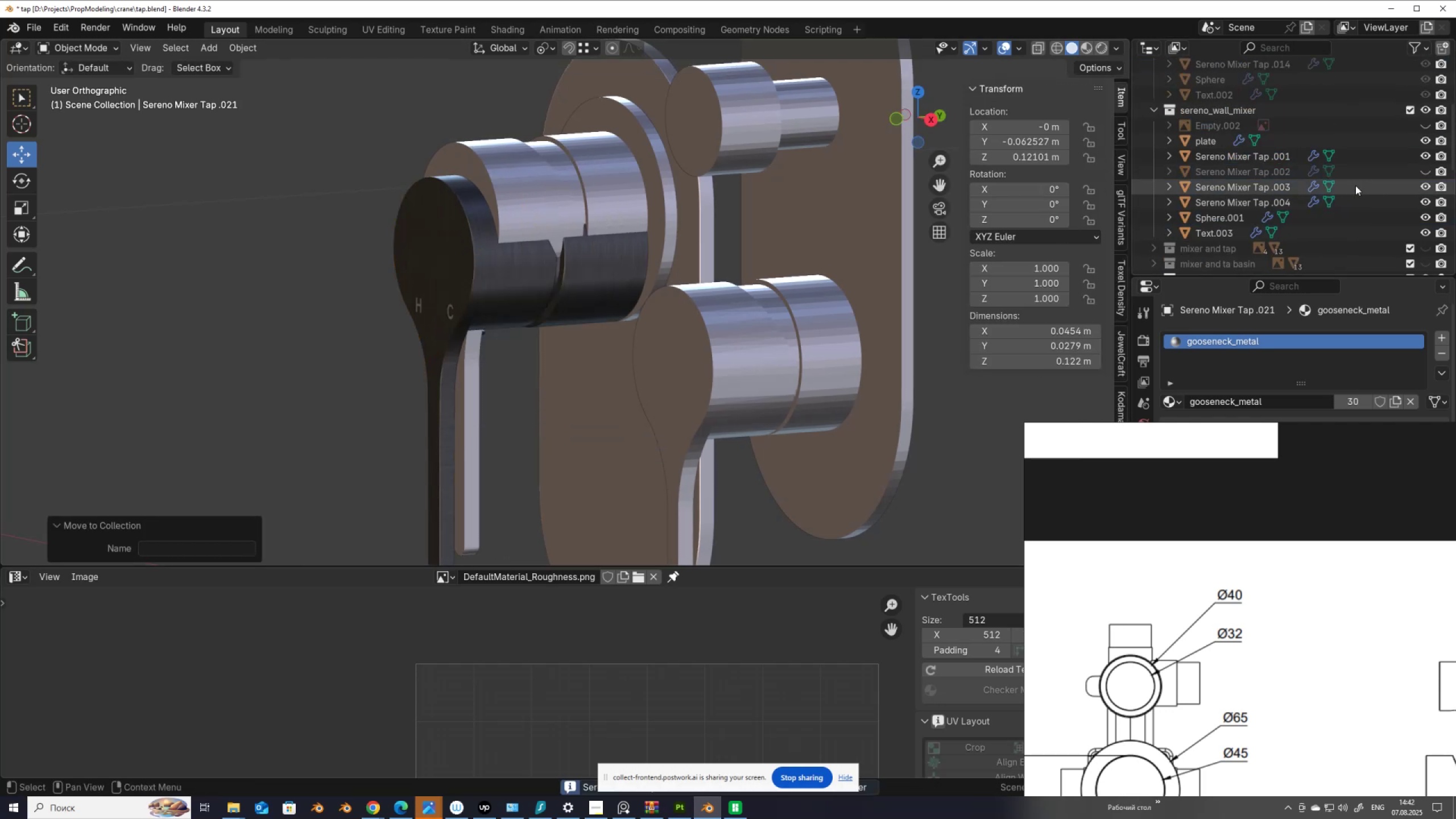 
scroll: coordinate [1357, 181], scroll_direction: up, amount: 3.0
 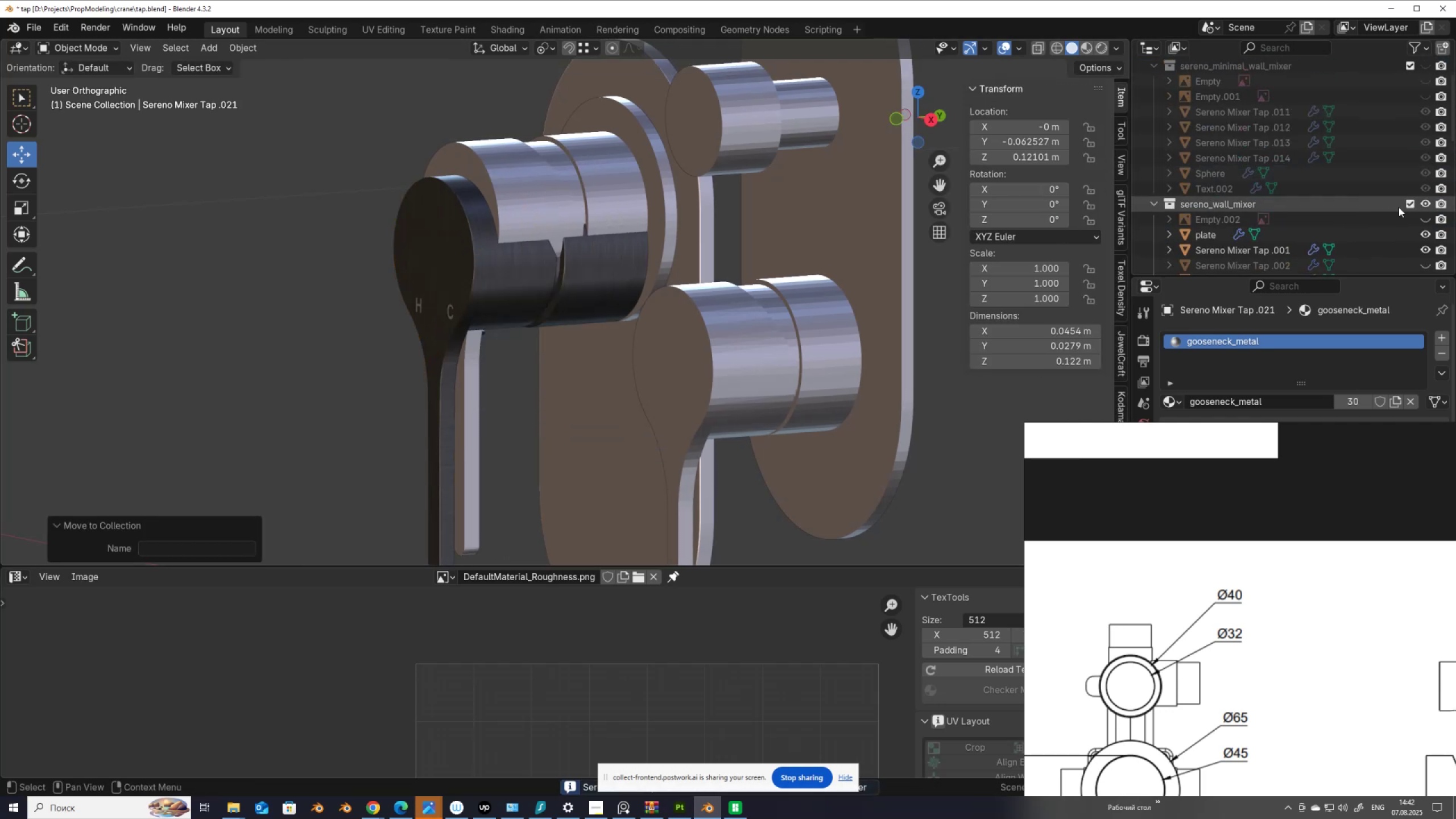 
left_click([1424, 202])
 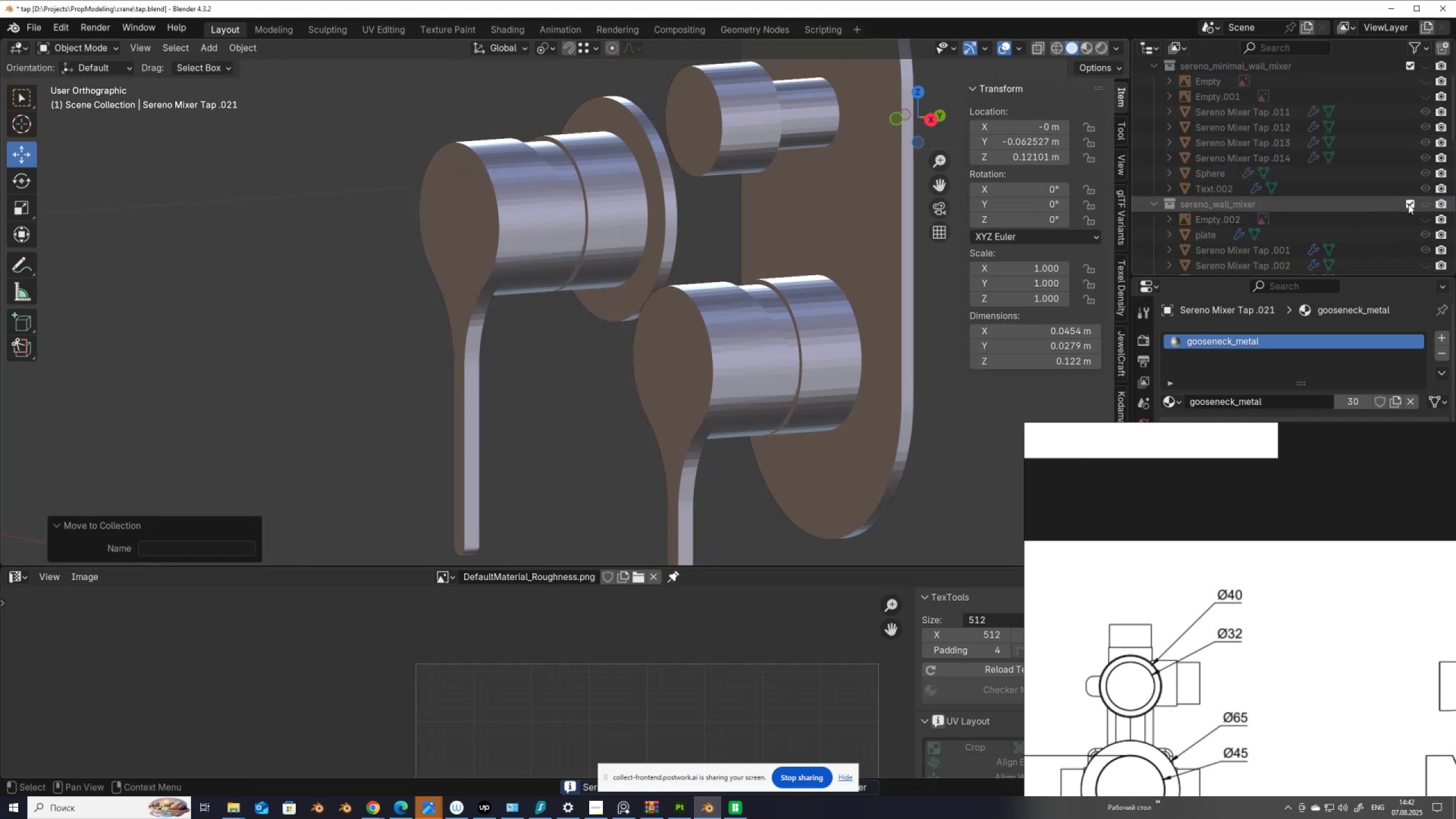 
scroll: coordinate [1290, 198], scroll_direction: down, amount: 7.0
 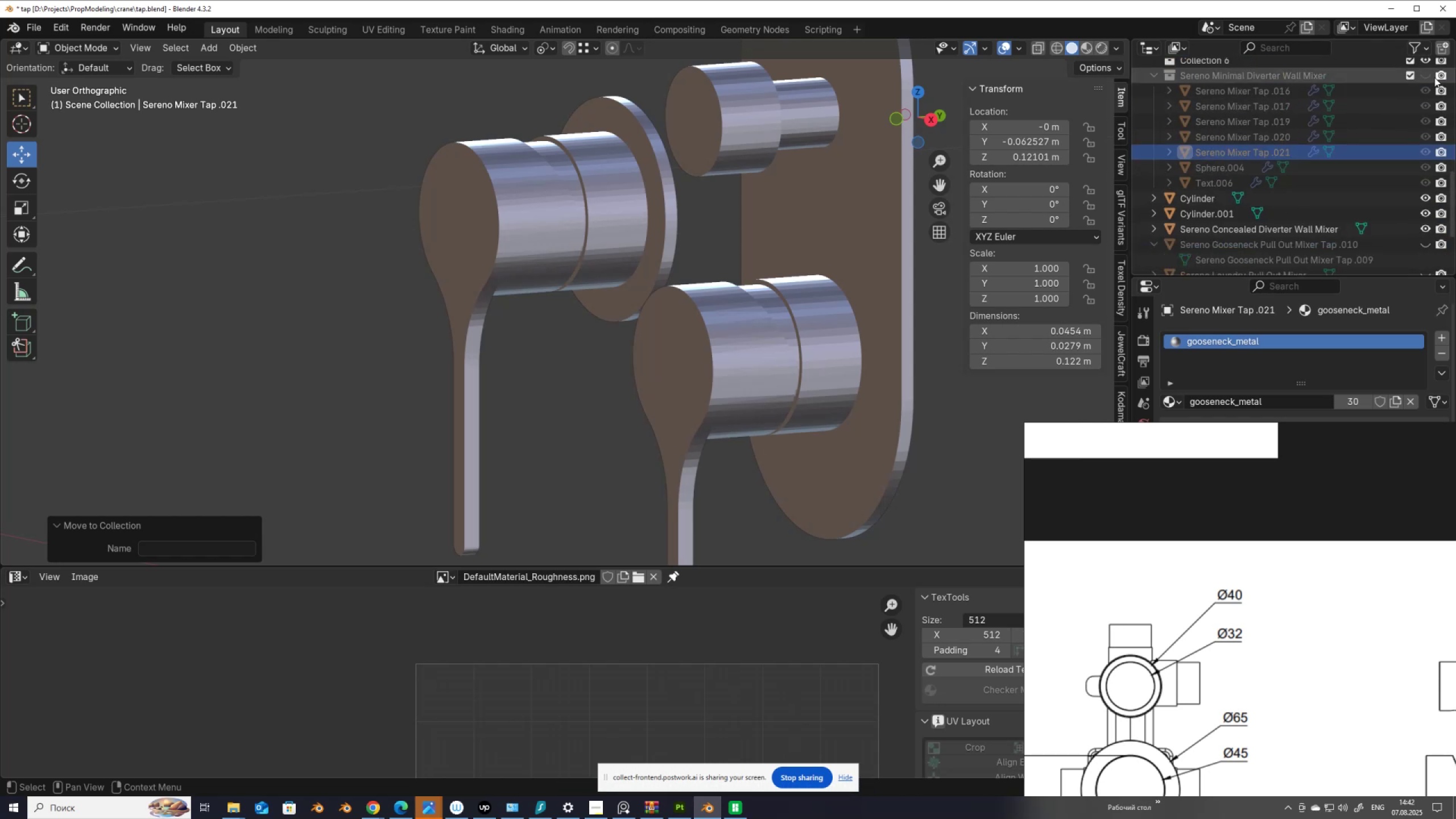 
left_click([1429, 76])
 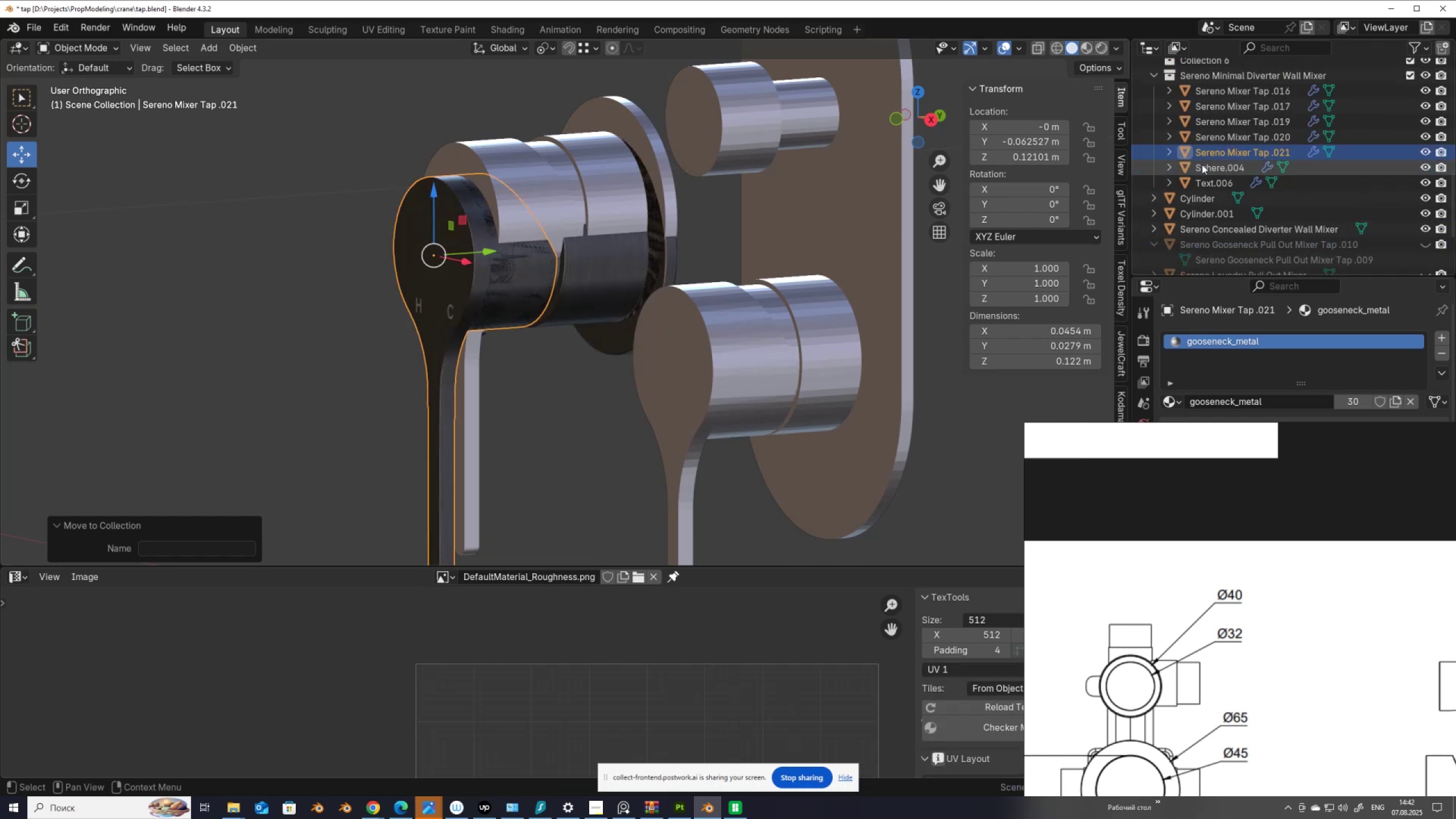 
scroll: coordinate [514, 259], scroll_direction: up, amount: 1.0
 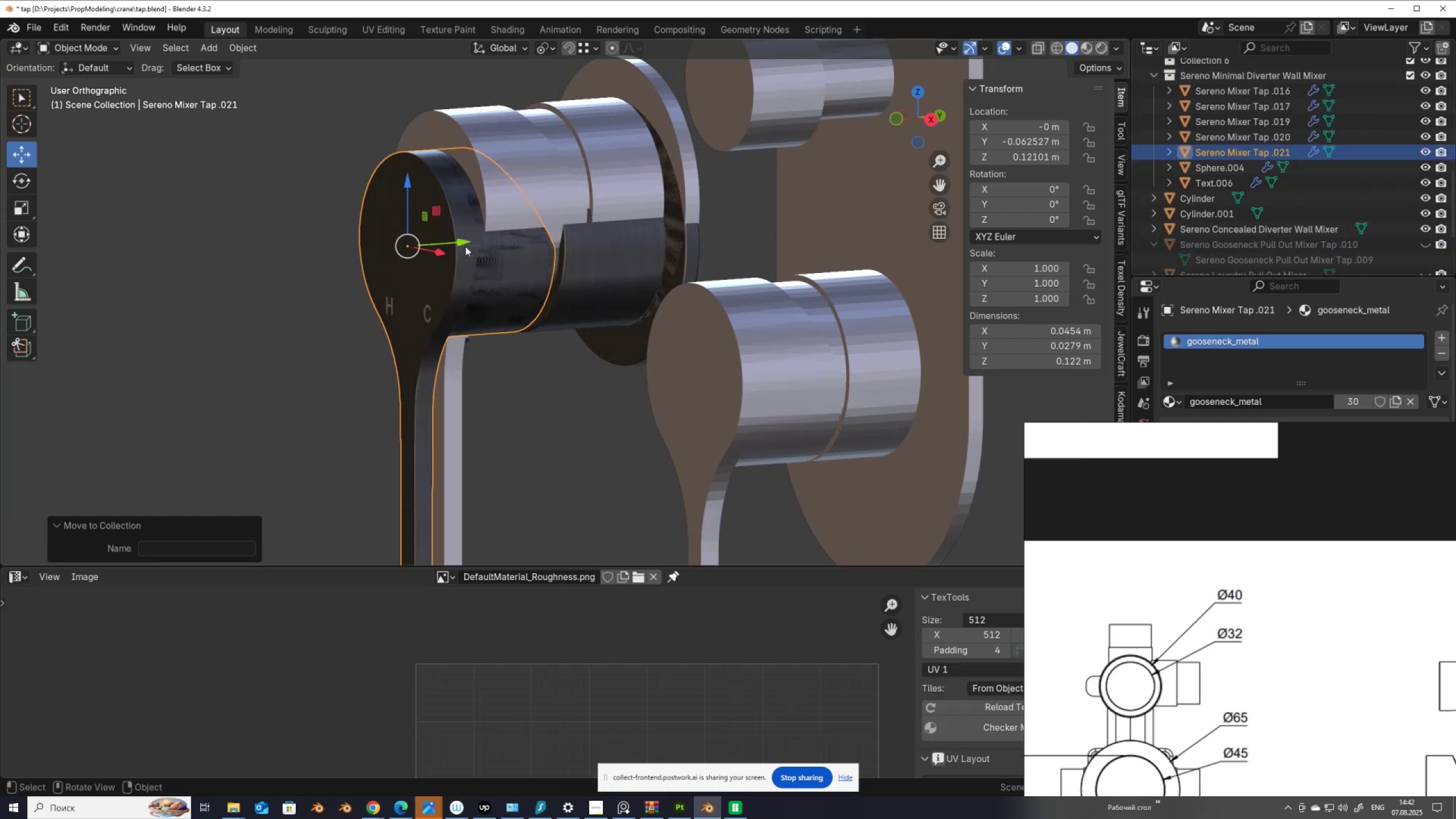 
left_click_drag(start_coordinate=[459, 241], to_coordinate=[222, 264])
 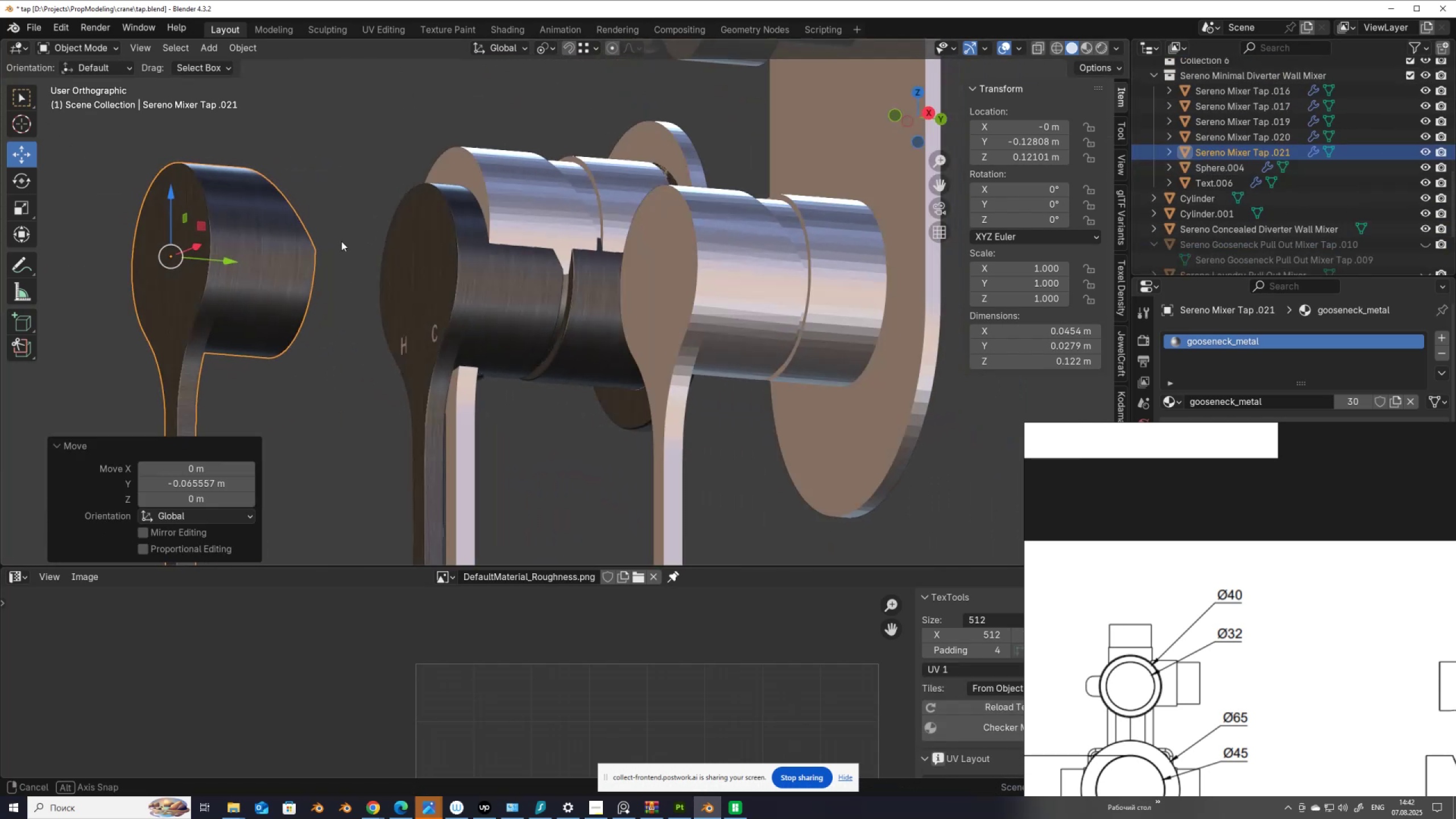 
key(Control+Z)
 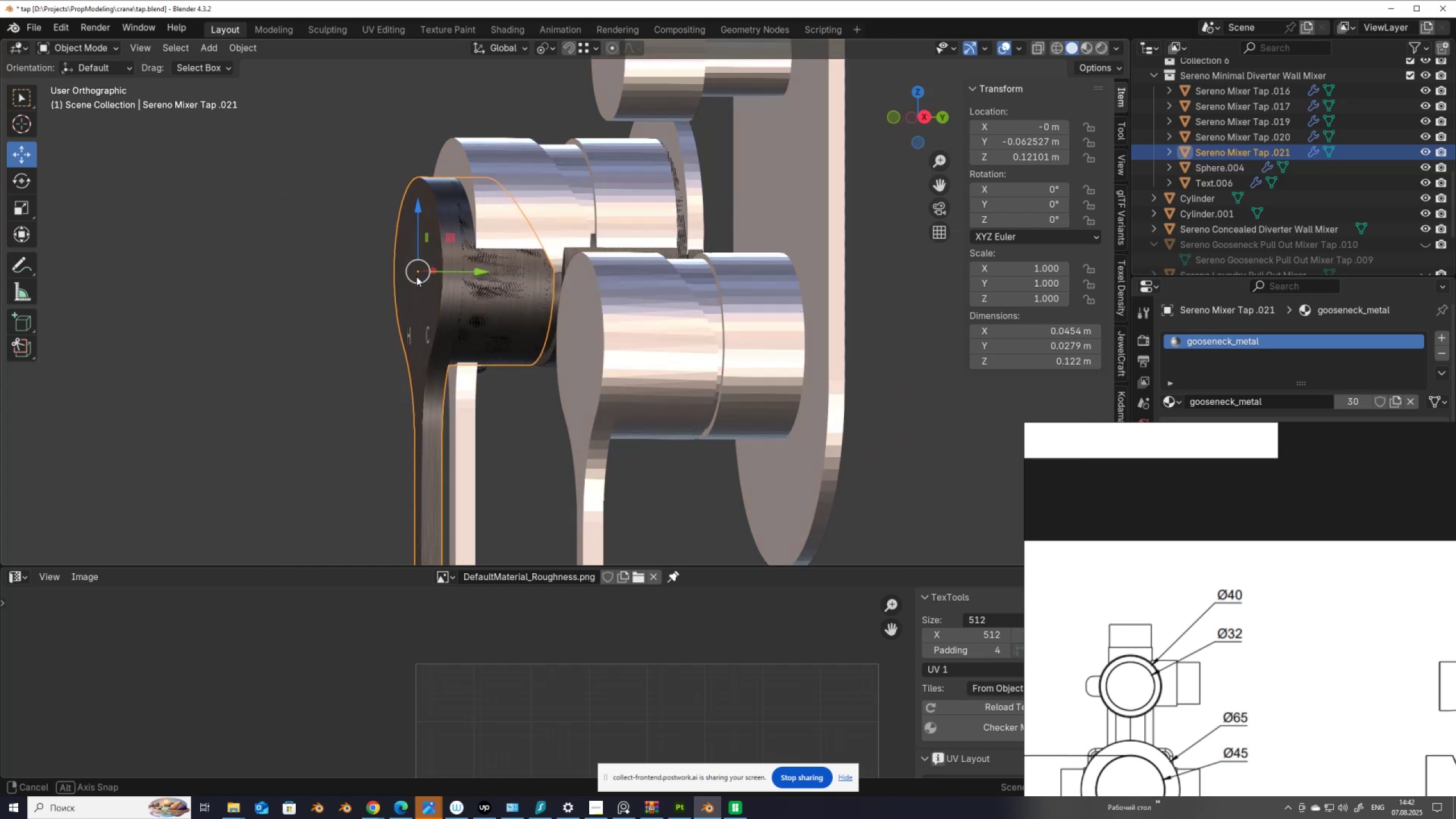 
hold_key(key=AltLeft, duration=0.5)
 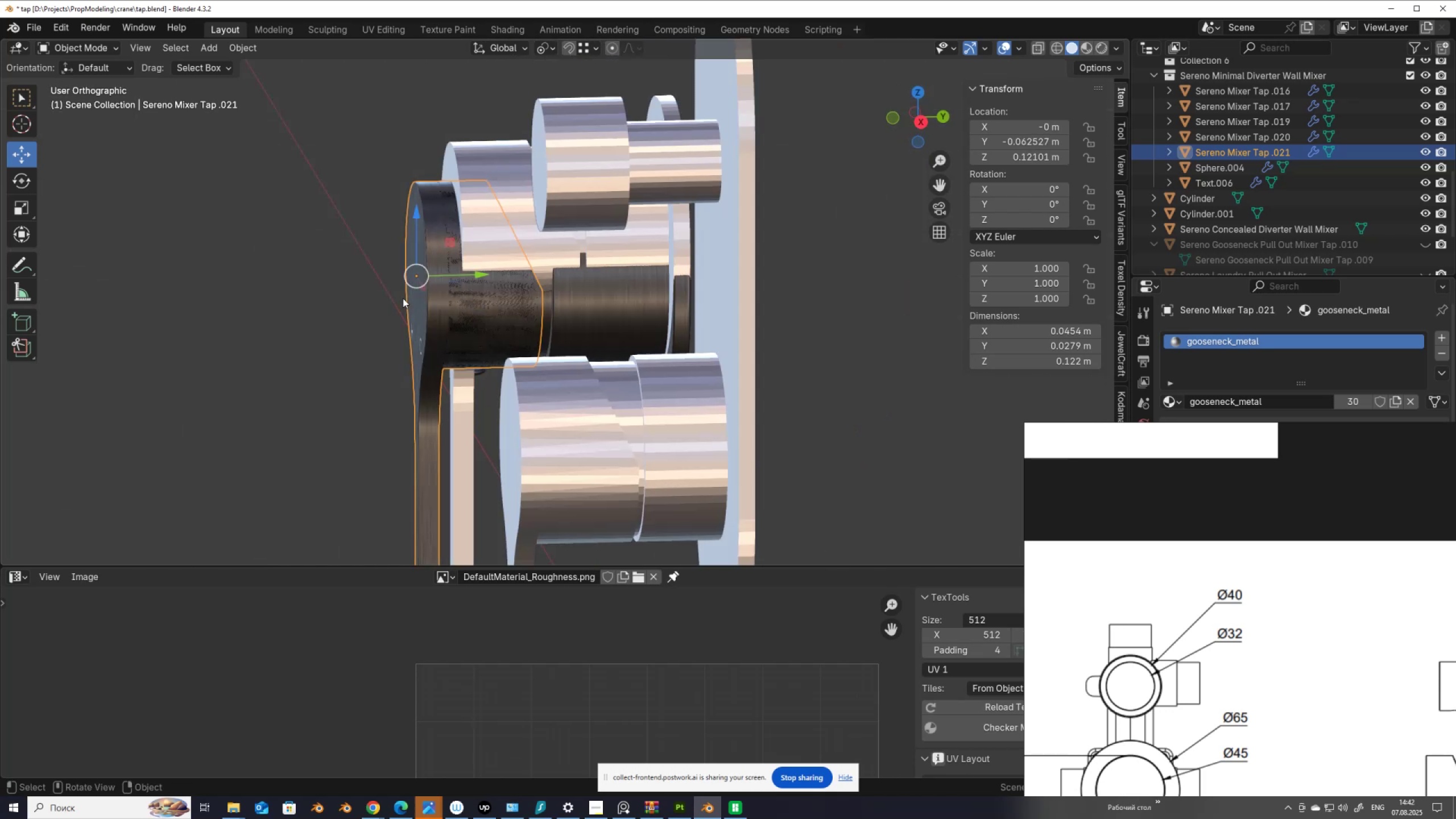 
scroll: coordinate [404, 298], scroll_direction: up, amount: 3.0
 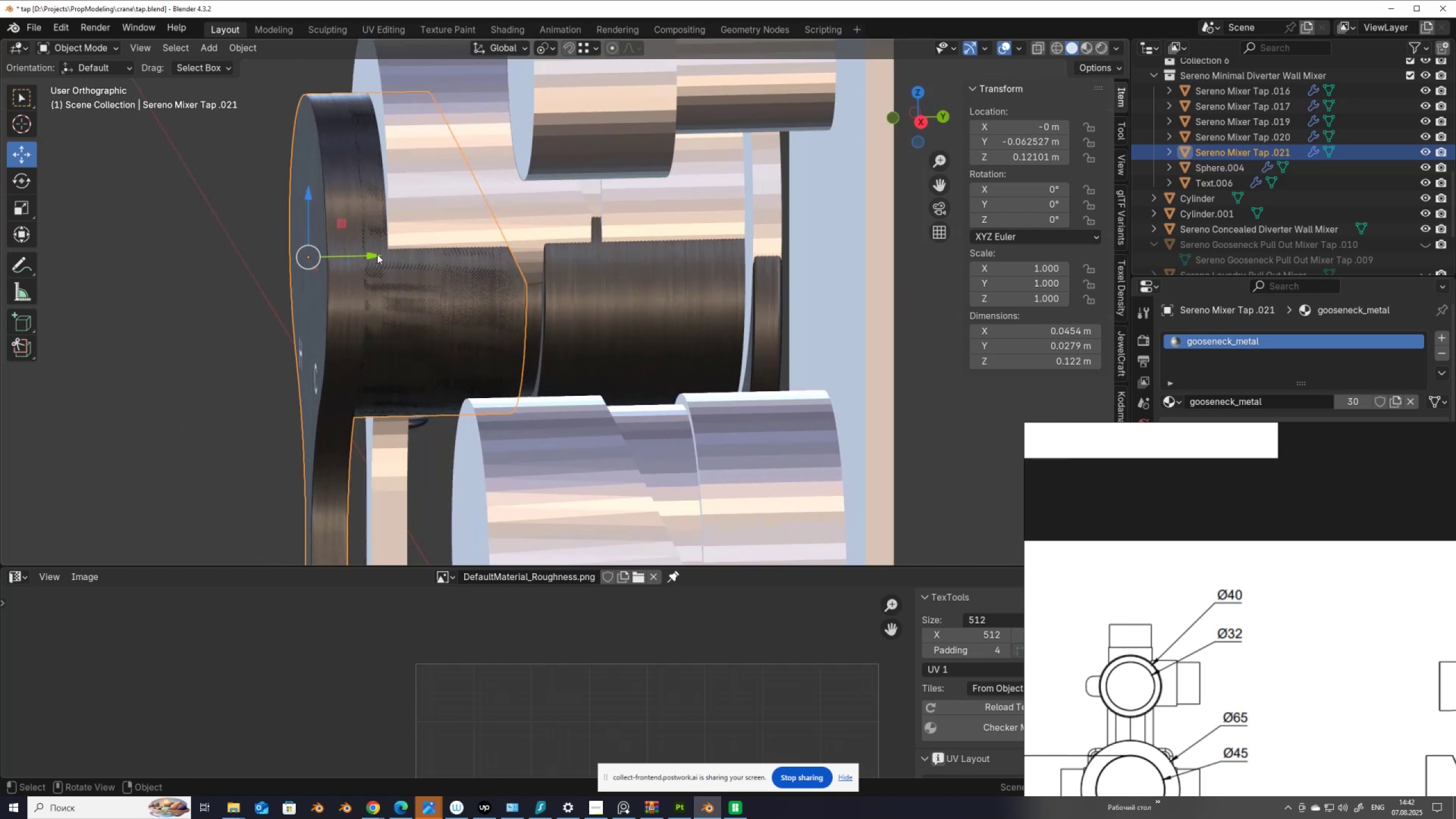 
left_click_drag(start_coordinate=[376, 254], to_coordinate=[548, 317])
 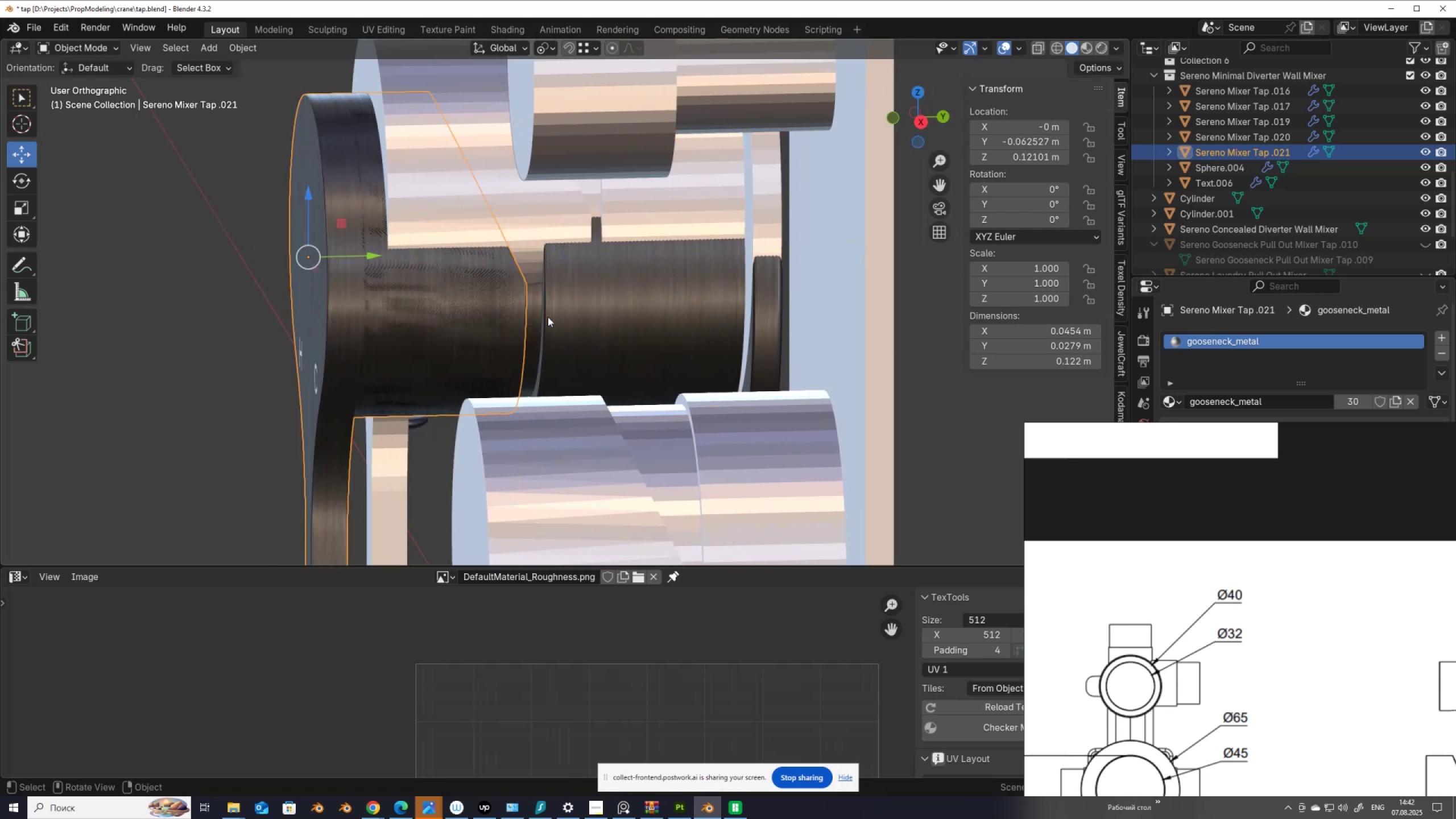 
key(Control+Z)
 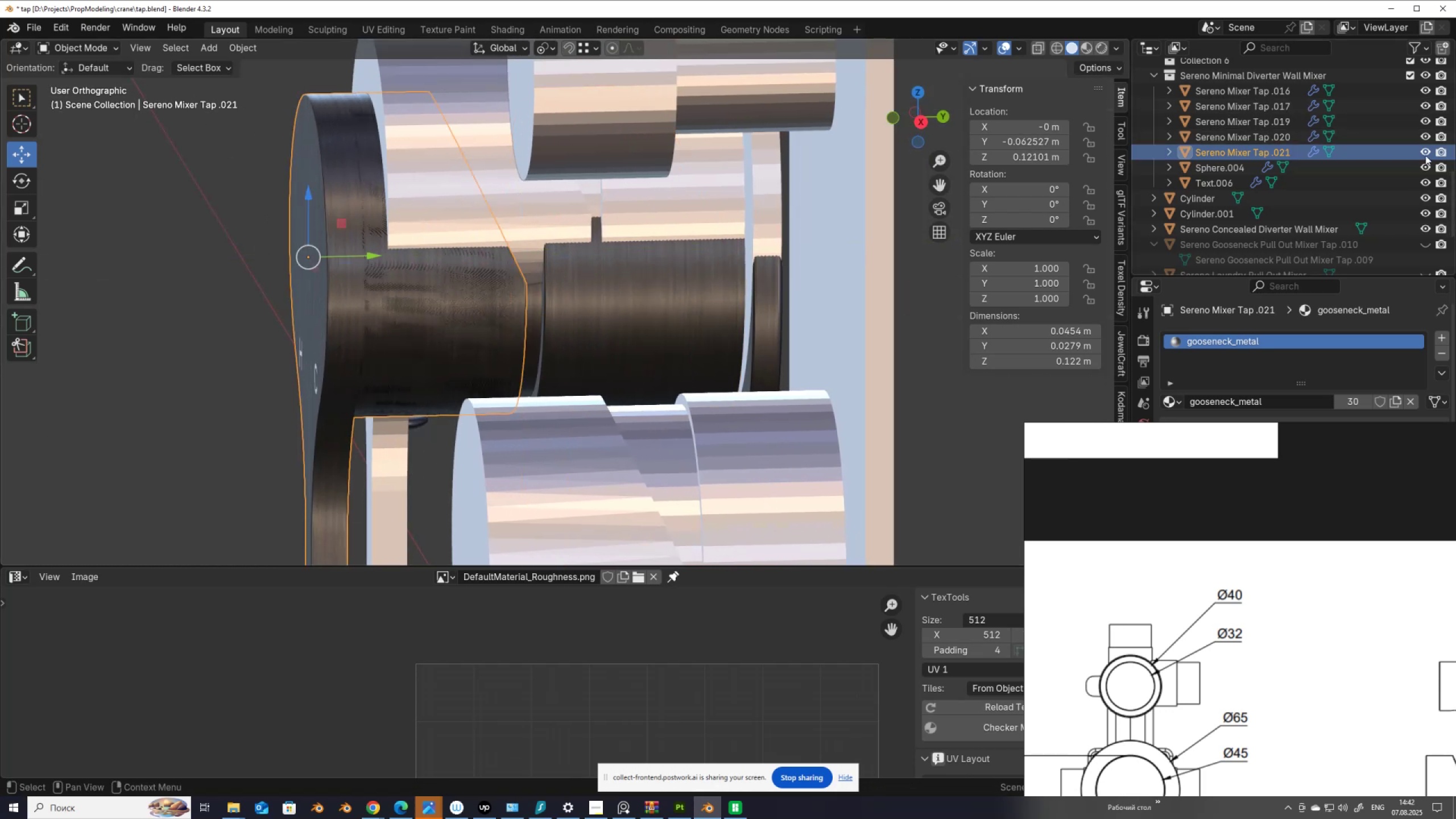 
left_click([1424, 157])
 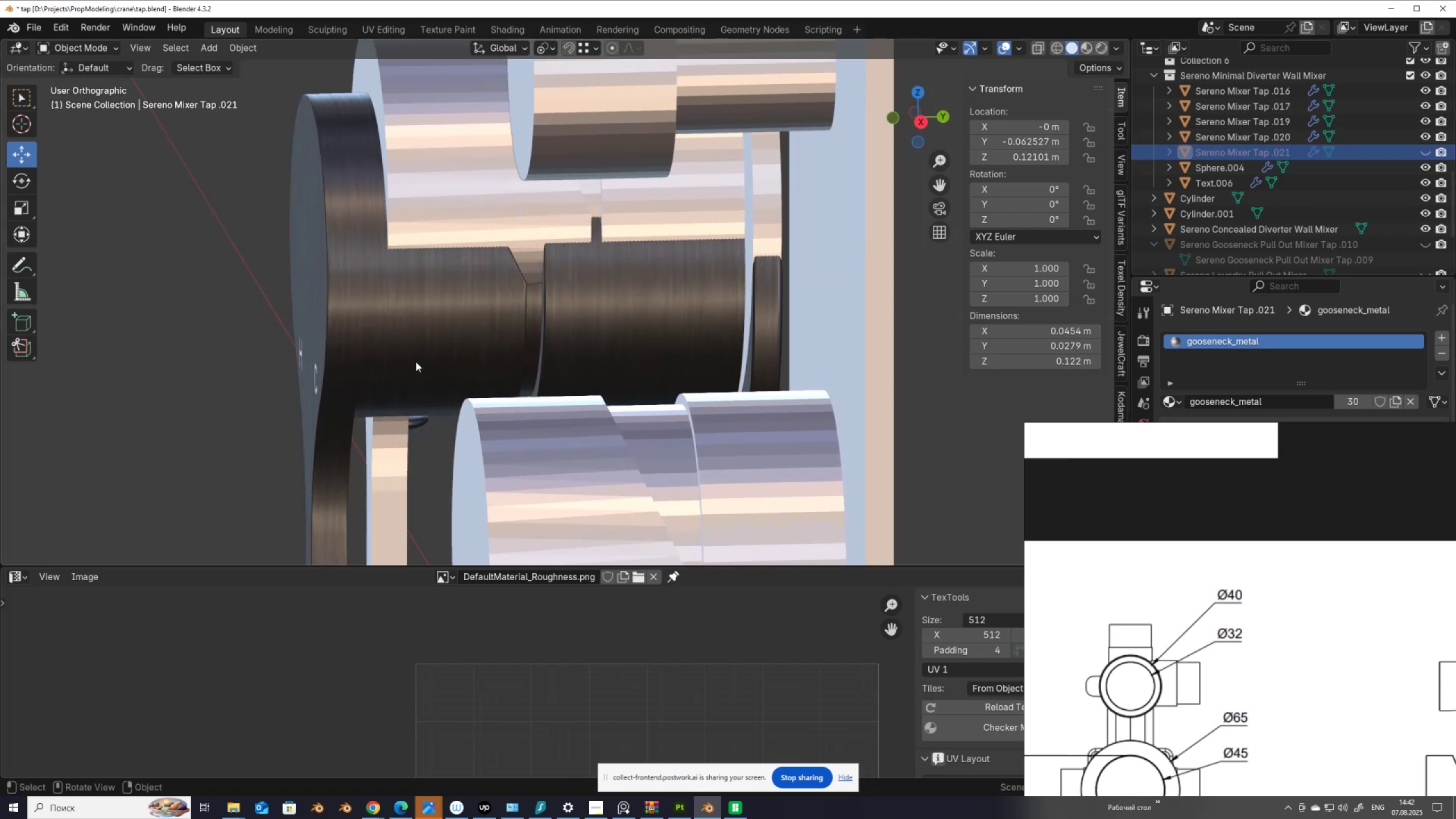 
left_click([419, 354])
 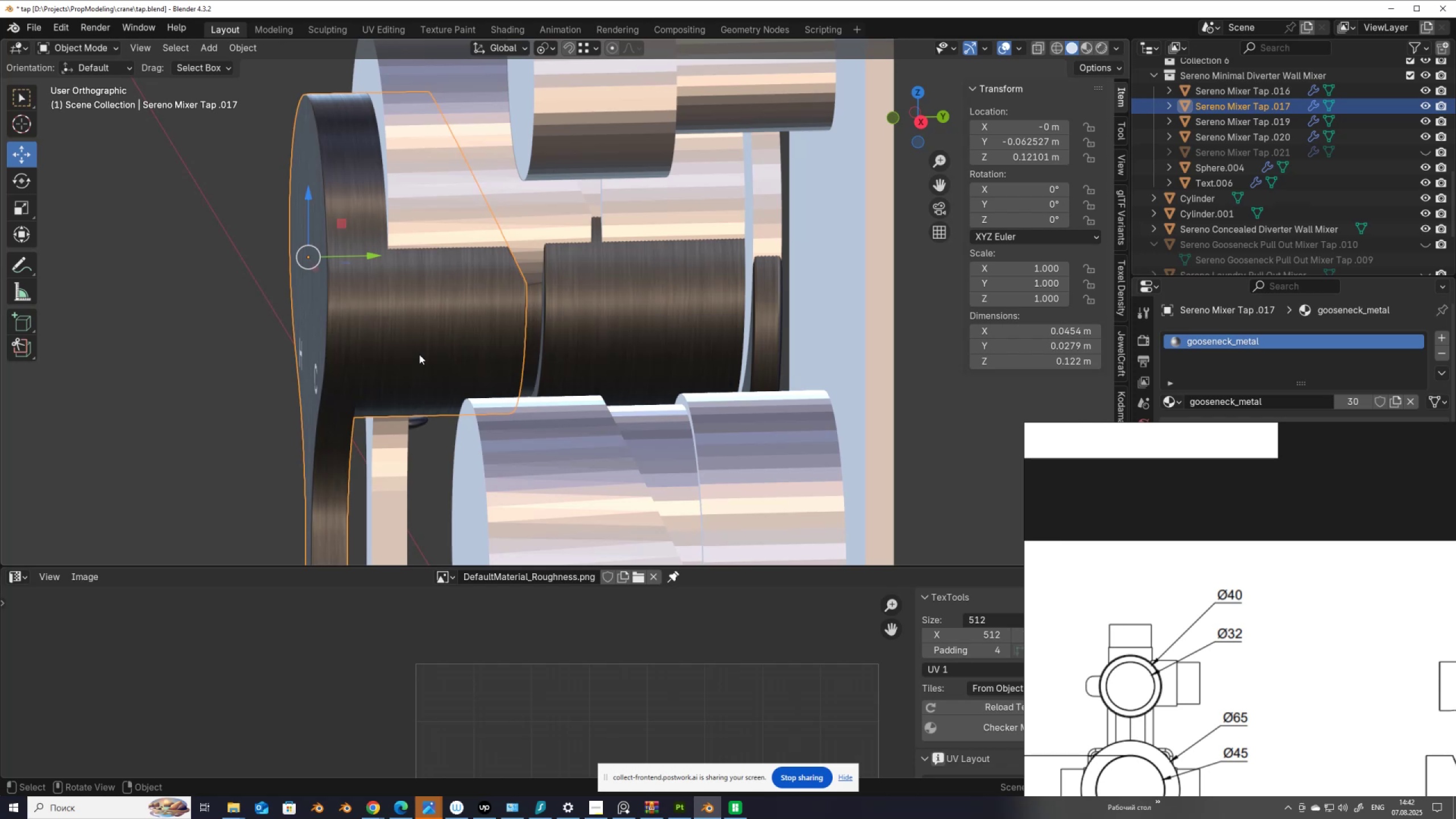 
key(Delete)
 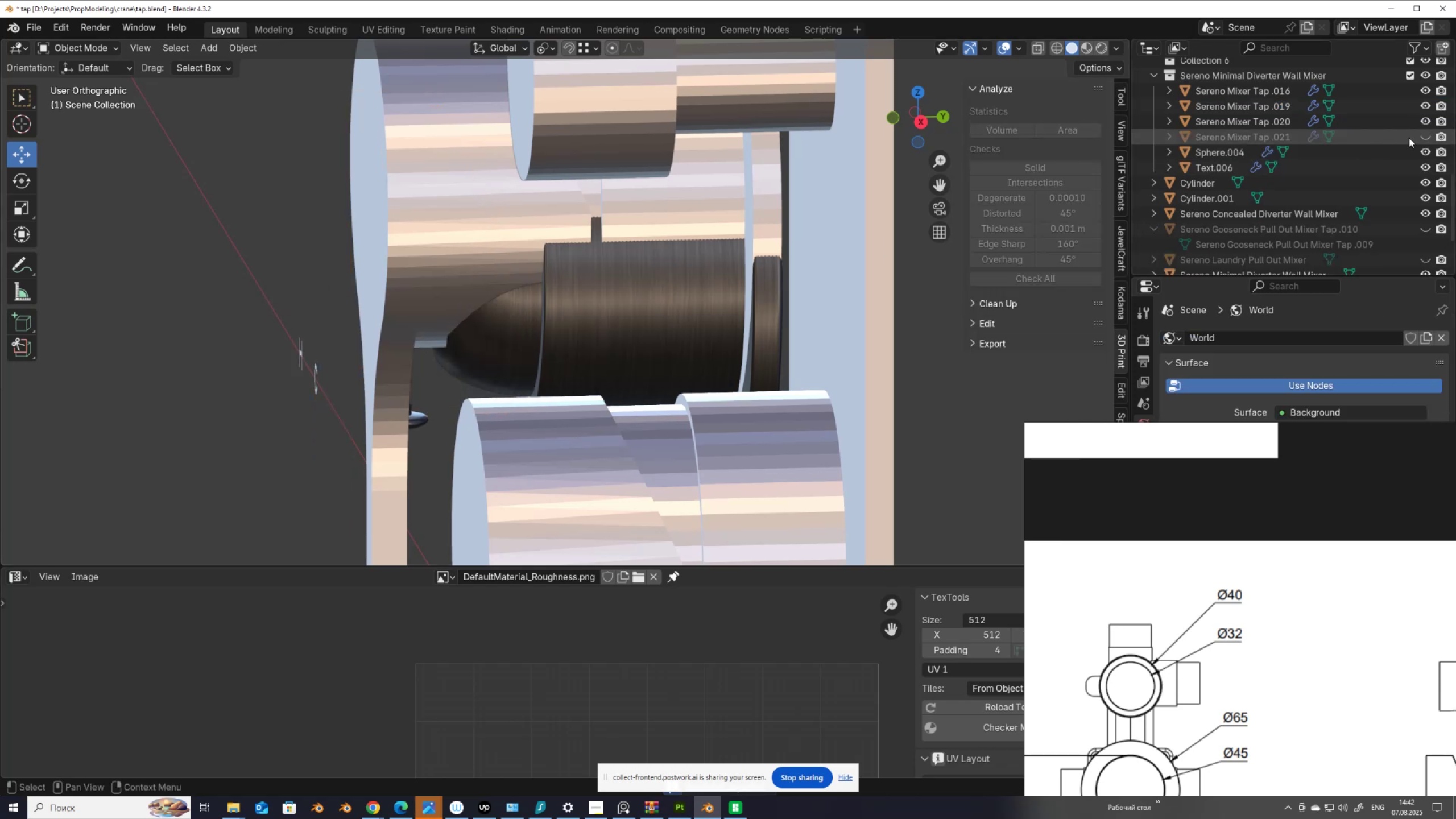 
left_click([1429, 134])
 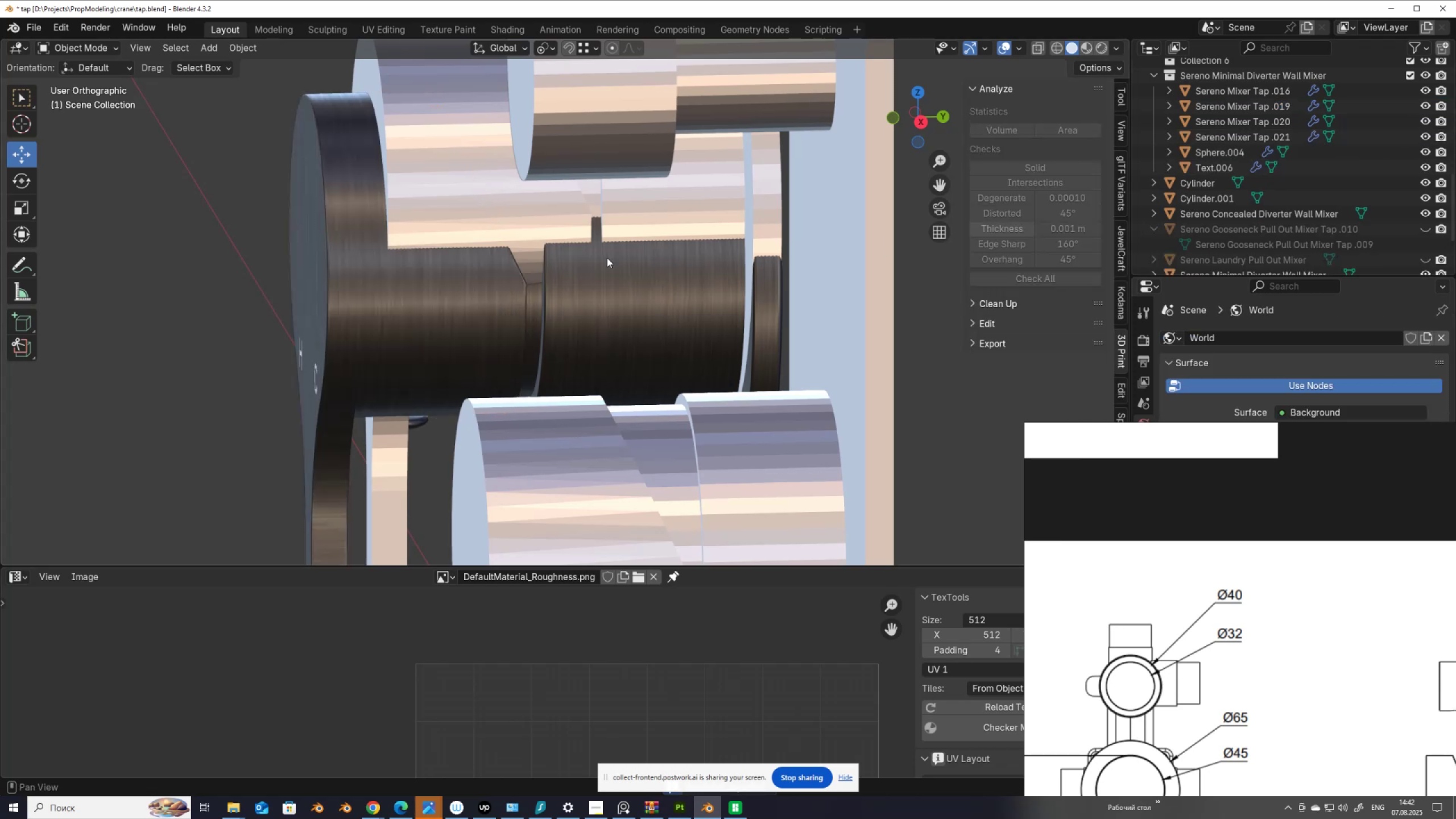 
scroll: coordinate [551, 276], scroll_direction: down, amount: 6.0
 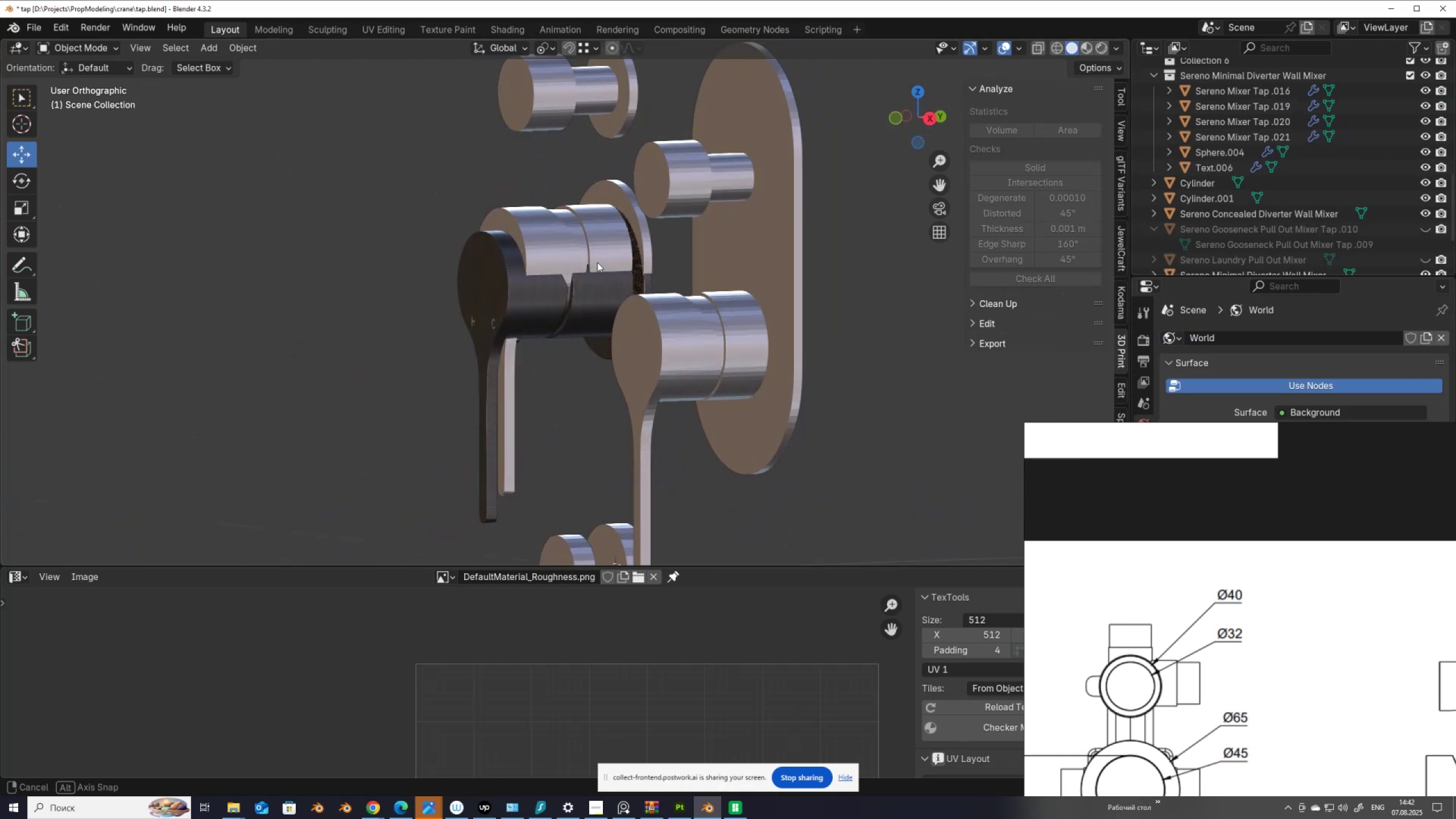 
wait(5.79)
 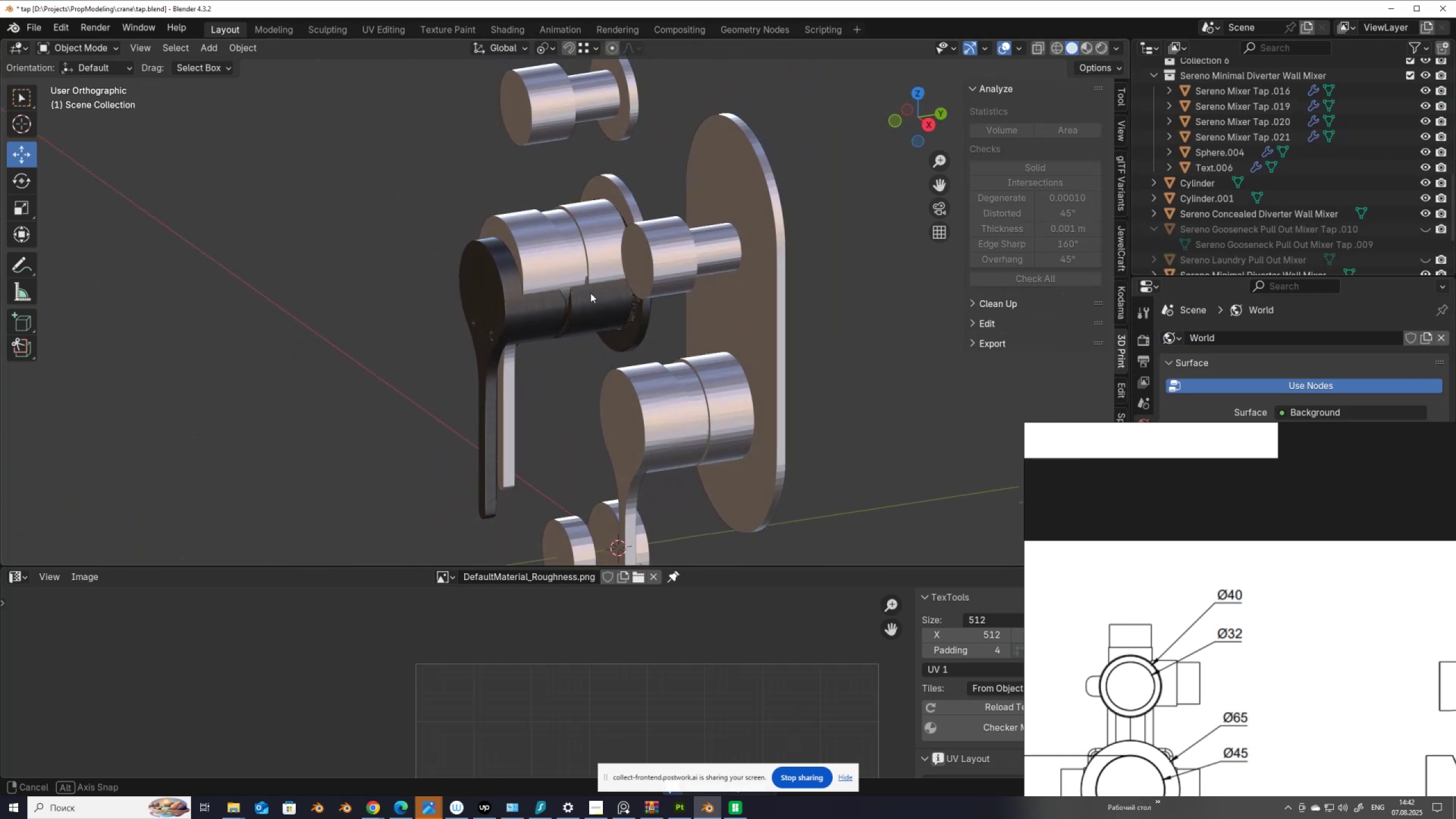 
scroll: coordinate [1202, 510], scroll_direction: down, amount: 7.0
 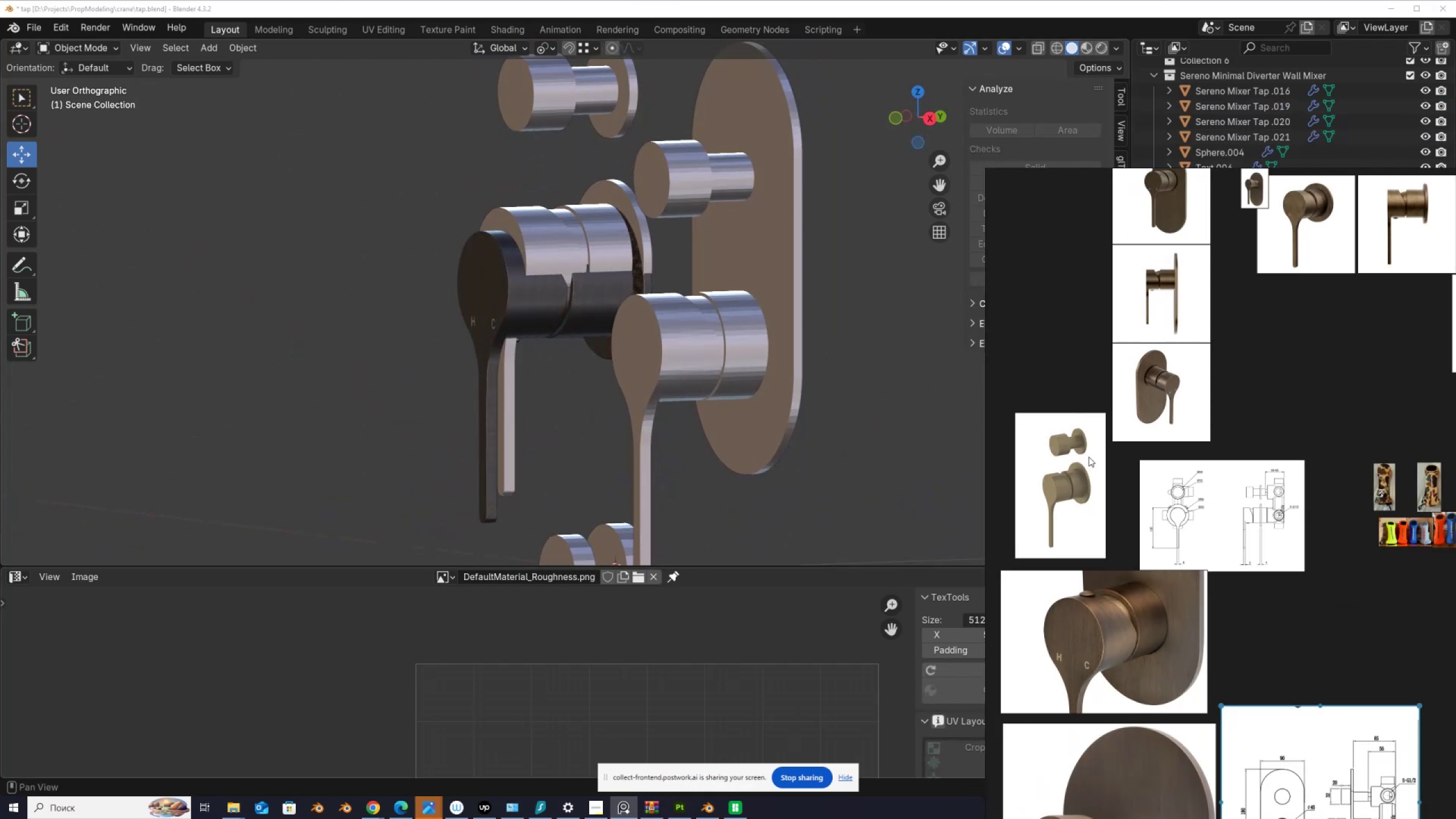 
scroll: coordinate [1072, 478], scroll_direction: up, amount: 6.0
 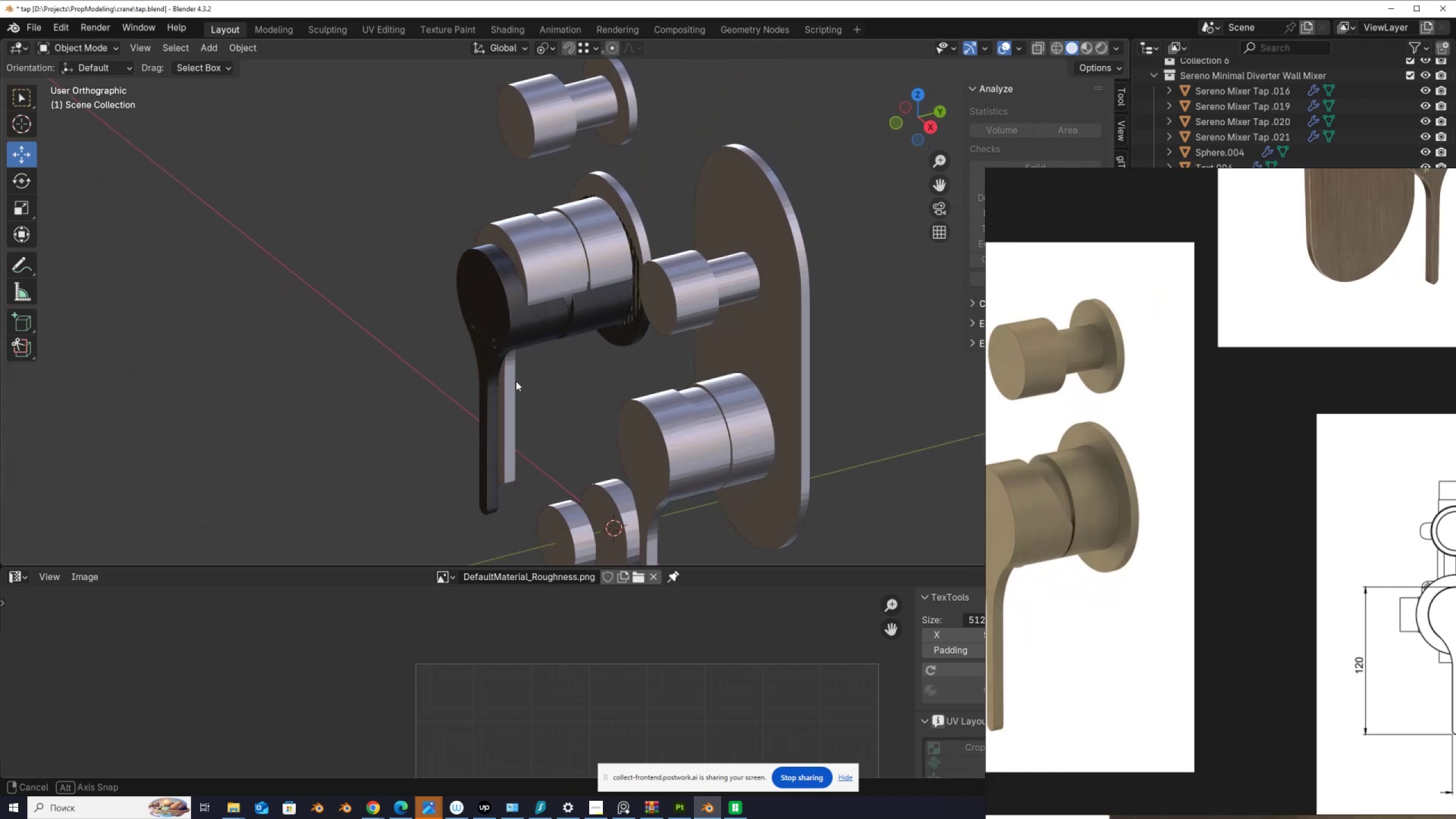 
wait(8.51)
 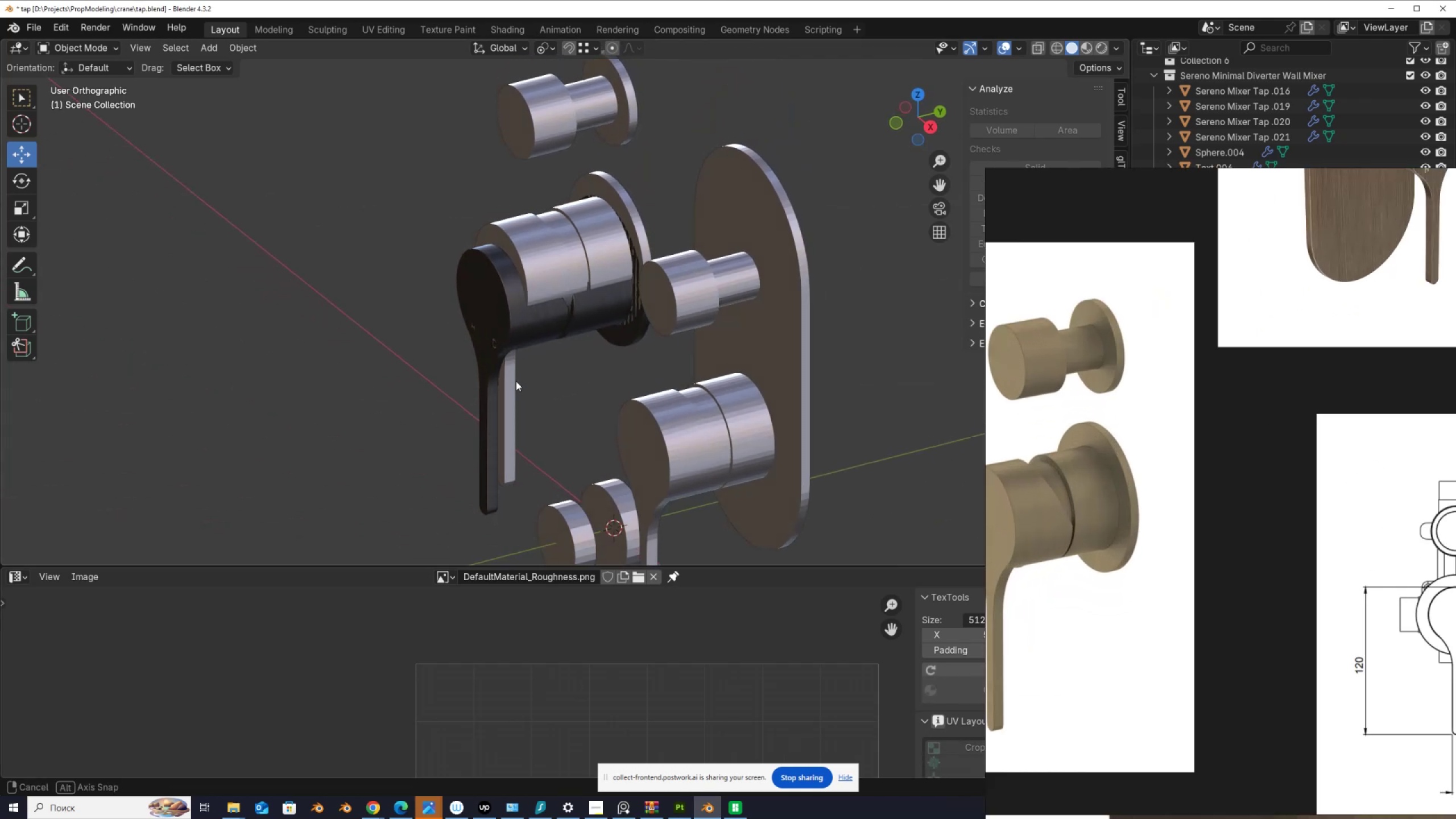 
left_click([616, 184])
 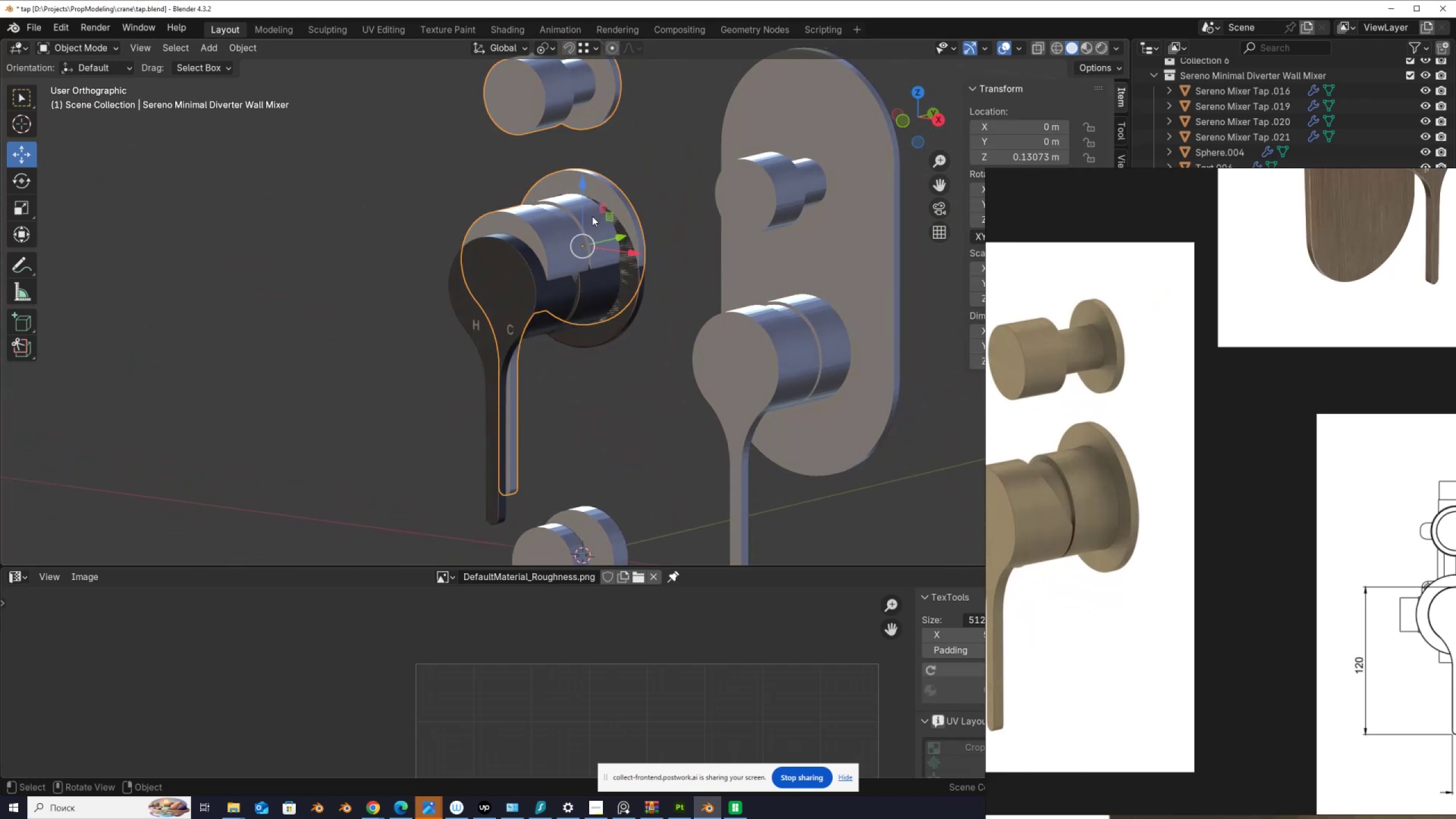 
scroll: coordinate [576, 231], scroll_direction: up, amount: 4.0
 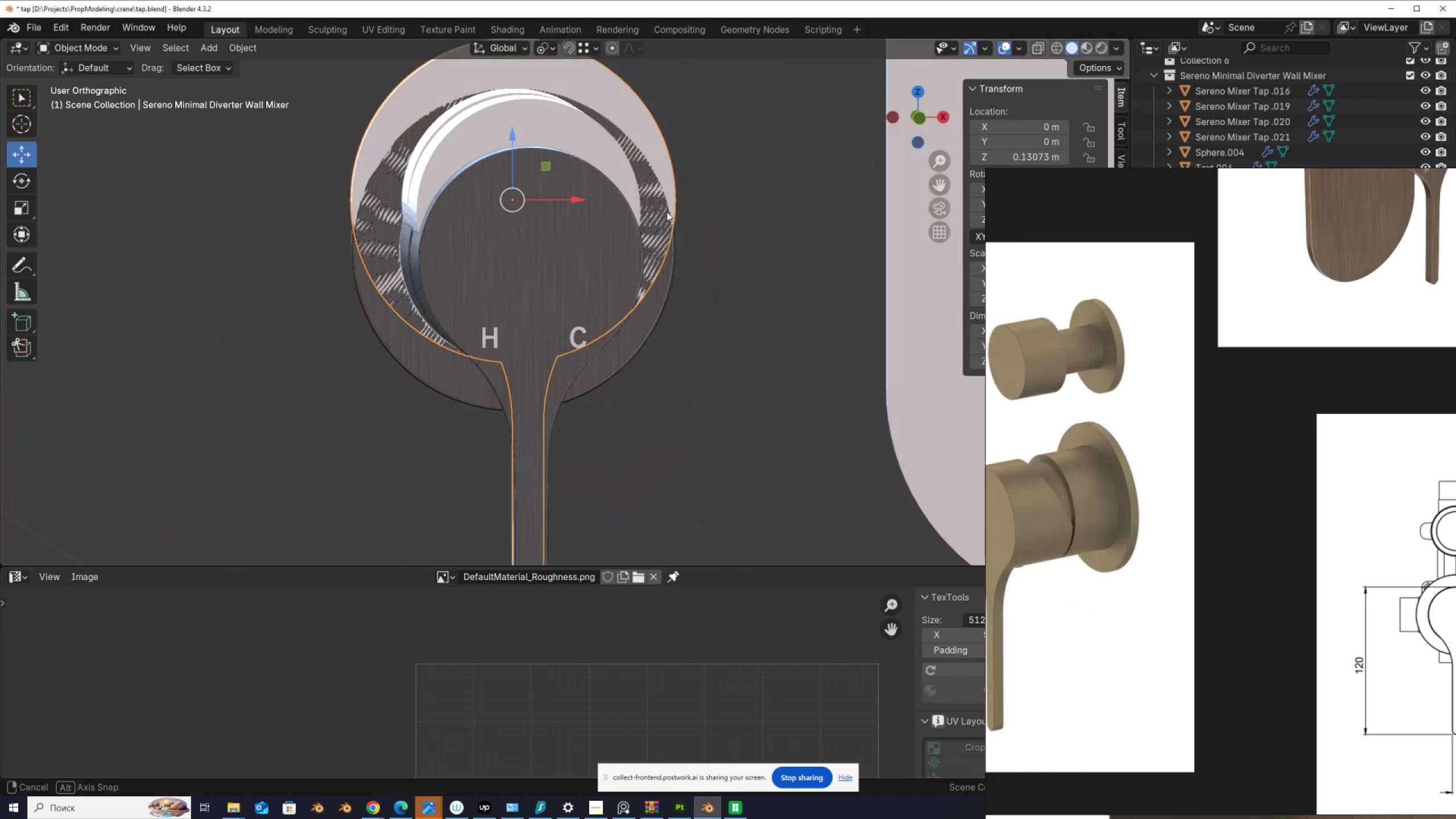 
hold_key(key=AltLeft, duration=0.51)
 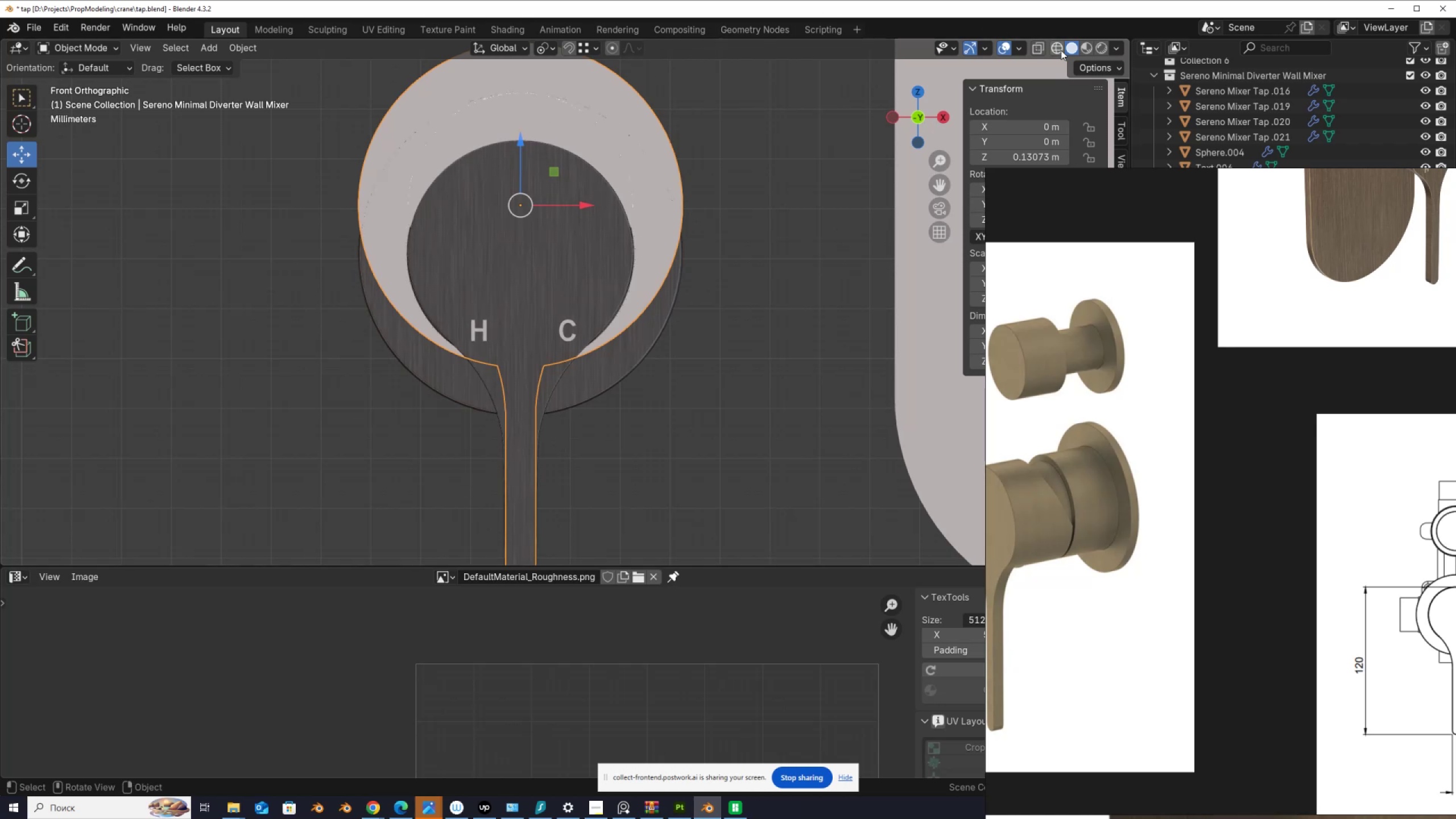 
left_click([1057, 47])
 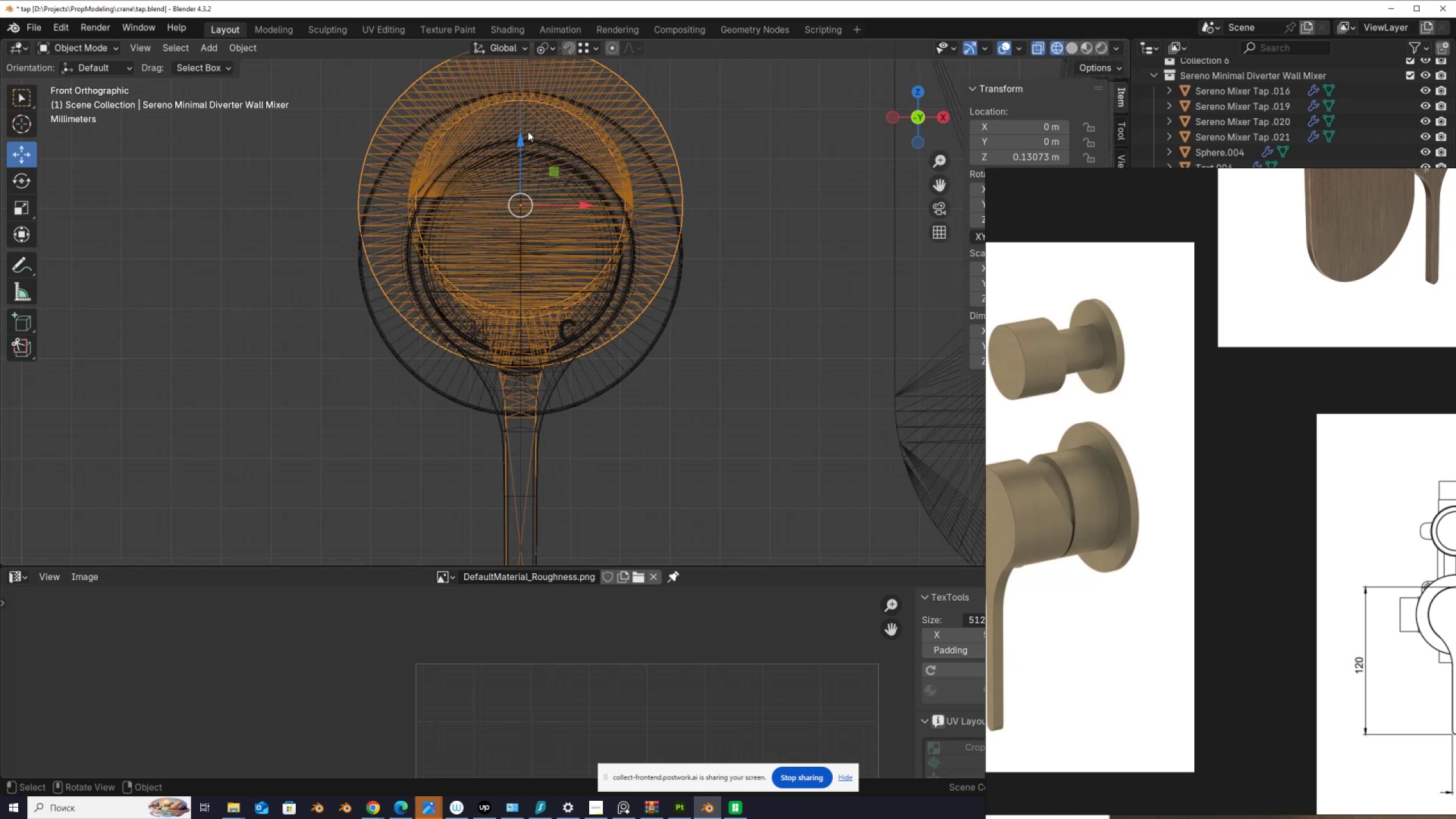 
left_click_drag(start_coordinate=[522, 139], to_coordinate=[520, 191])
 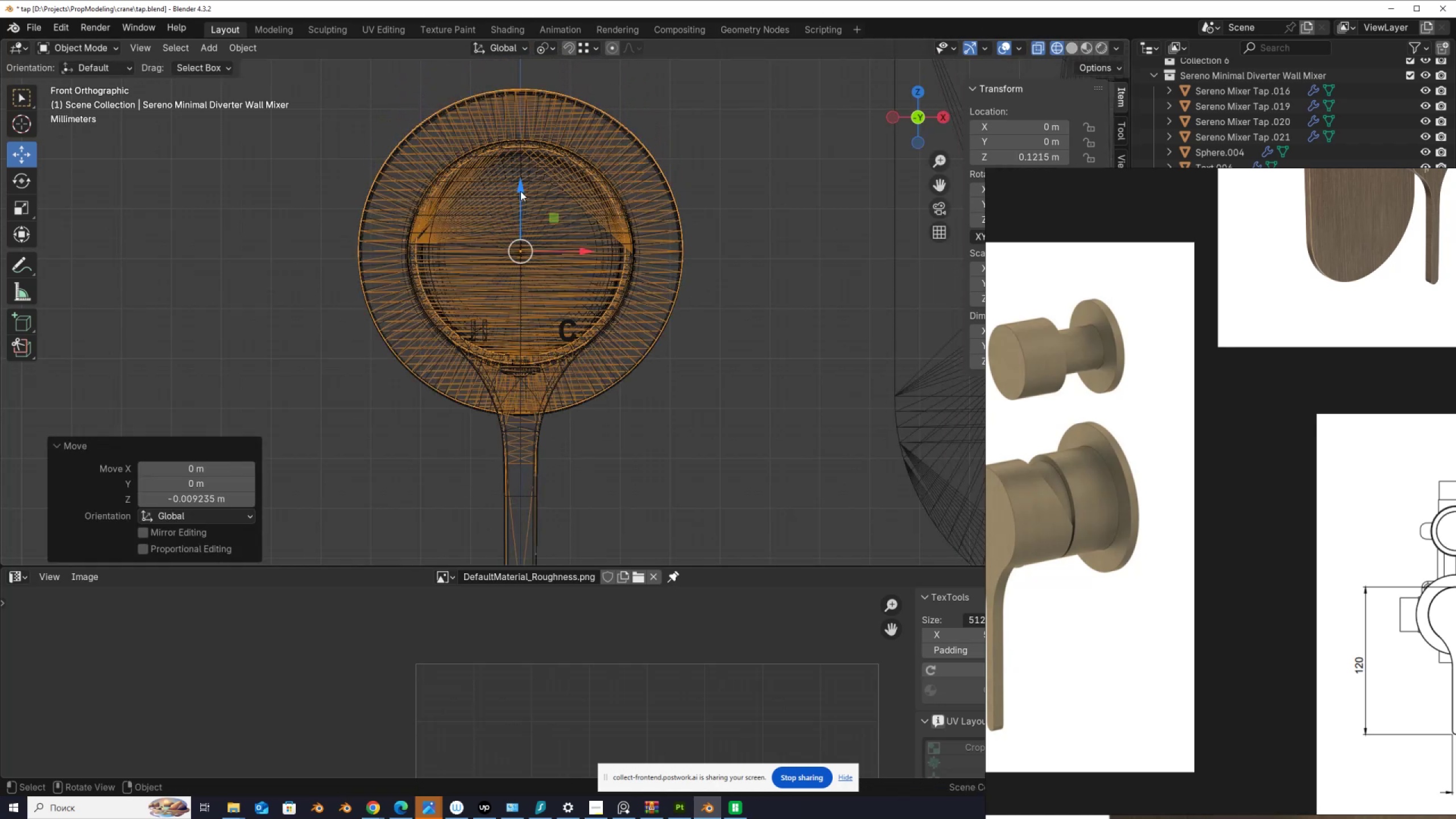 
scroll: coordinate [522, 192], scroll_direction: down, amount: 3.0
 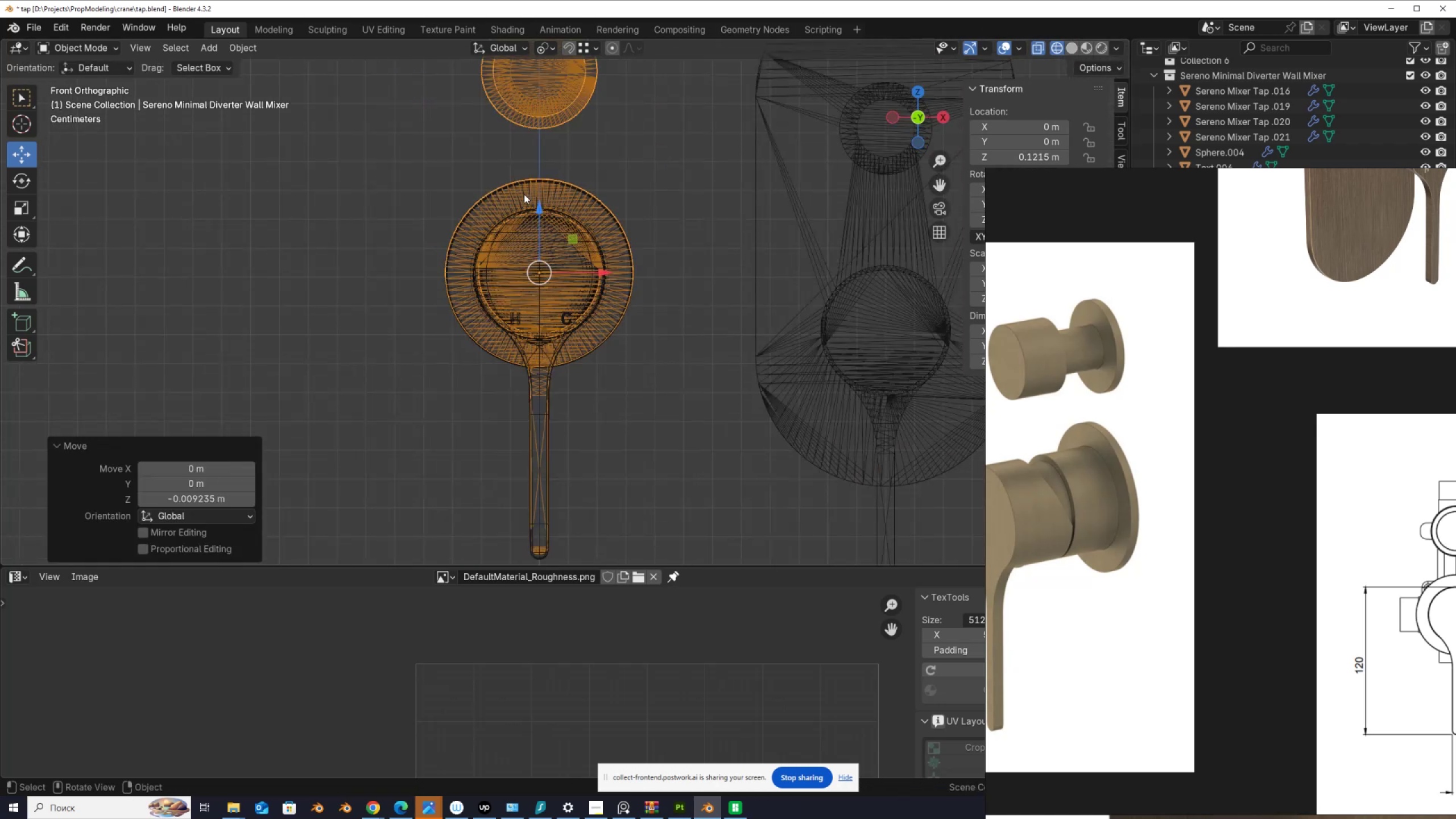 
hold_key(key=ShiftLeft, duration=0.9)
 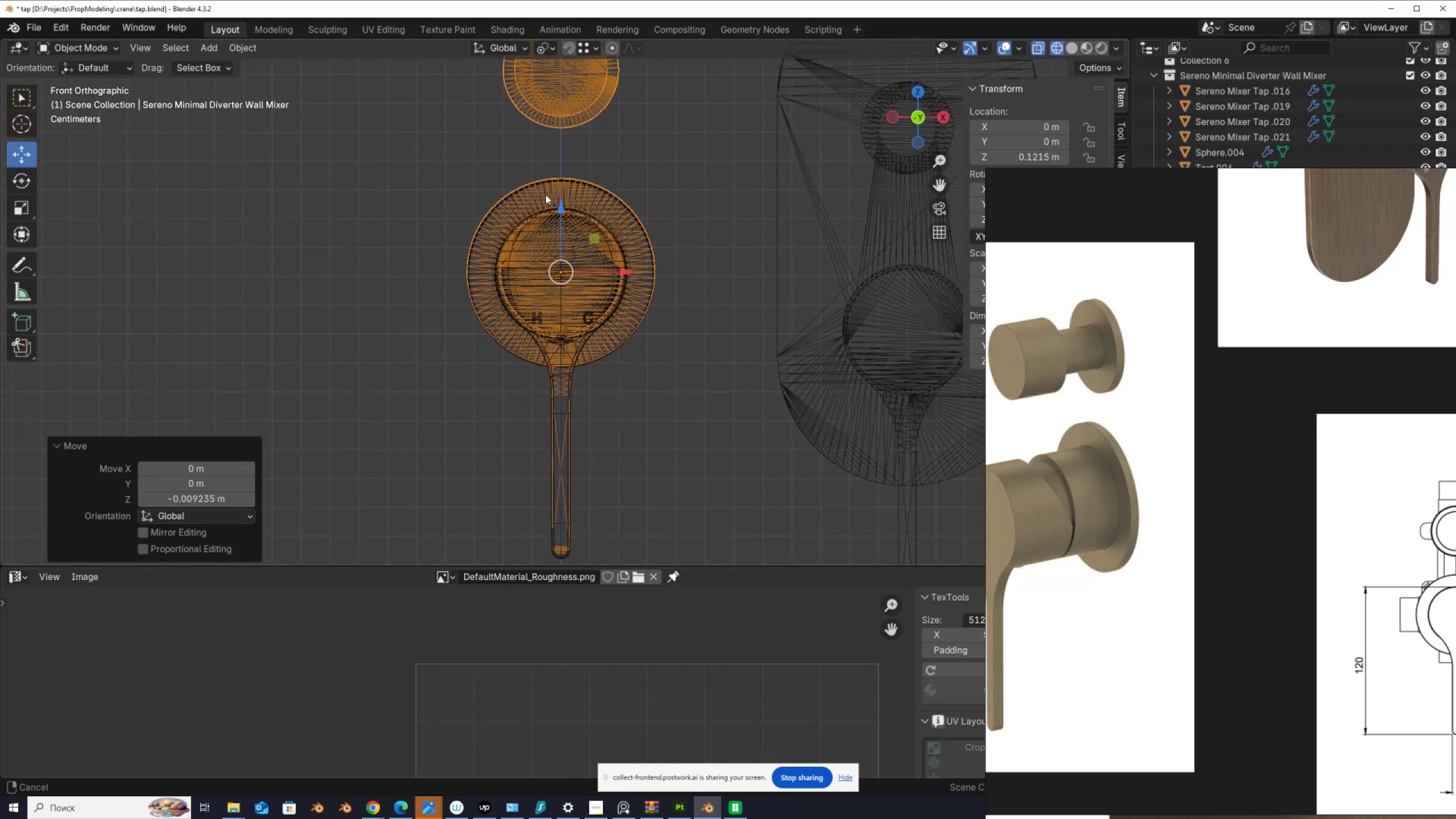 
scroll: coordinate [545, 195], scroll_direction: up, amount: 6.0
 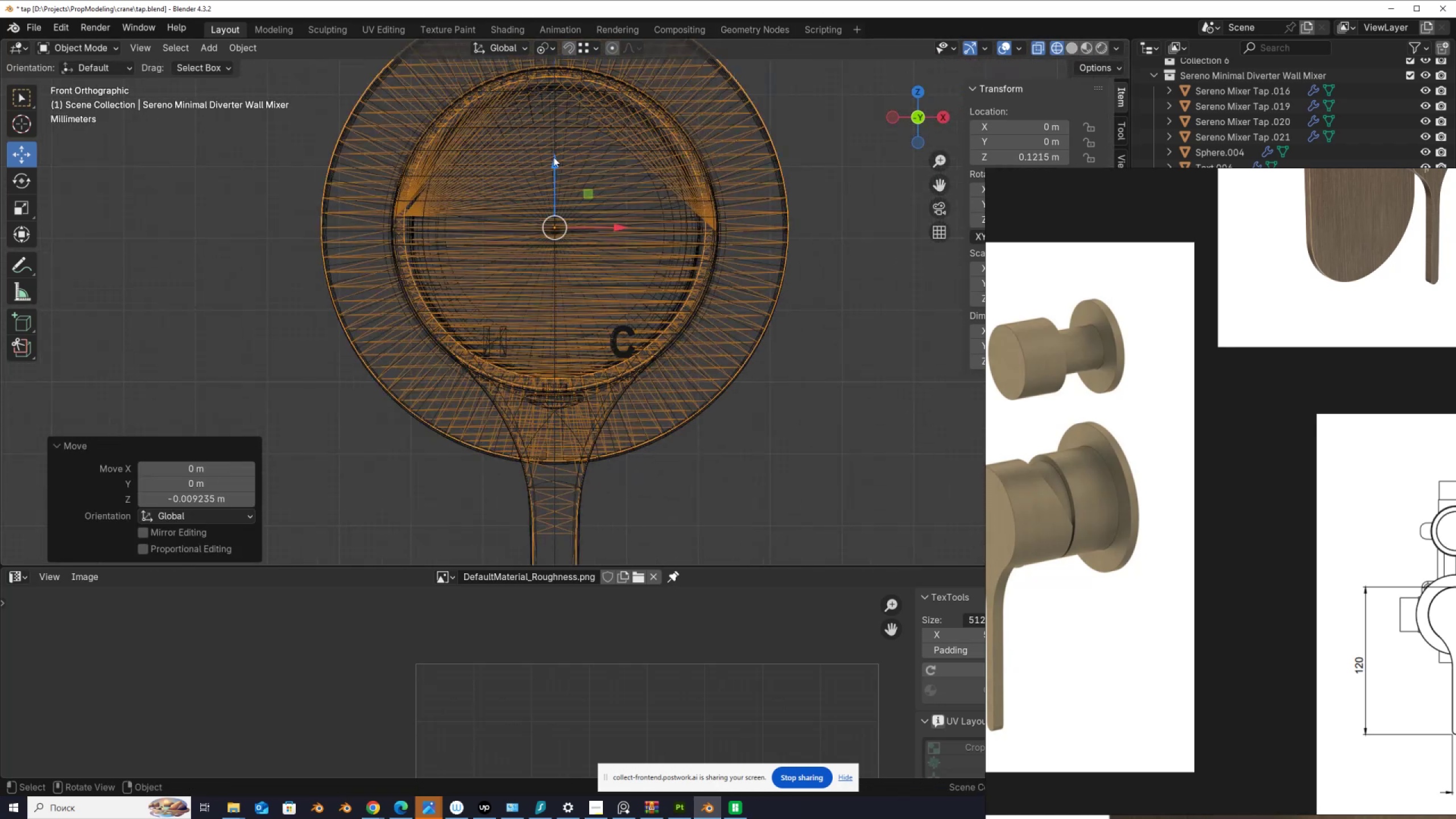 
left_click_drag(start_coordinate=[553, 160], to_coordinate=[560, 167])
 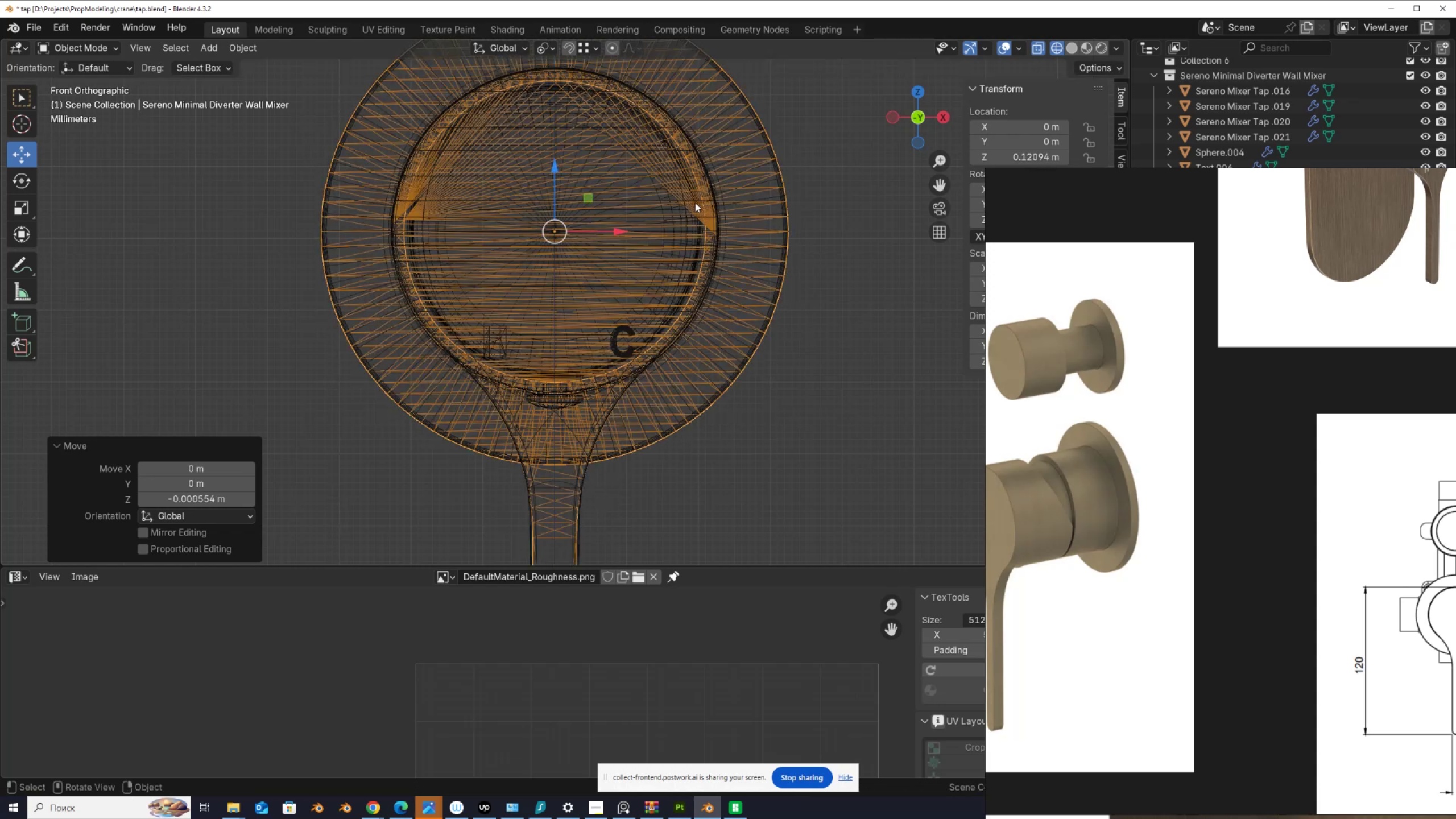 
scroll: coordinate [809, 224], scroll_direction: down, amount: 2.0
 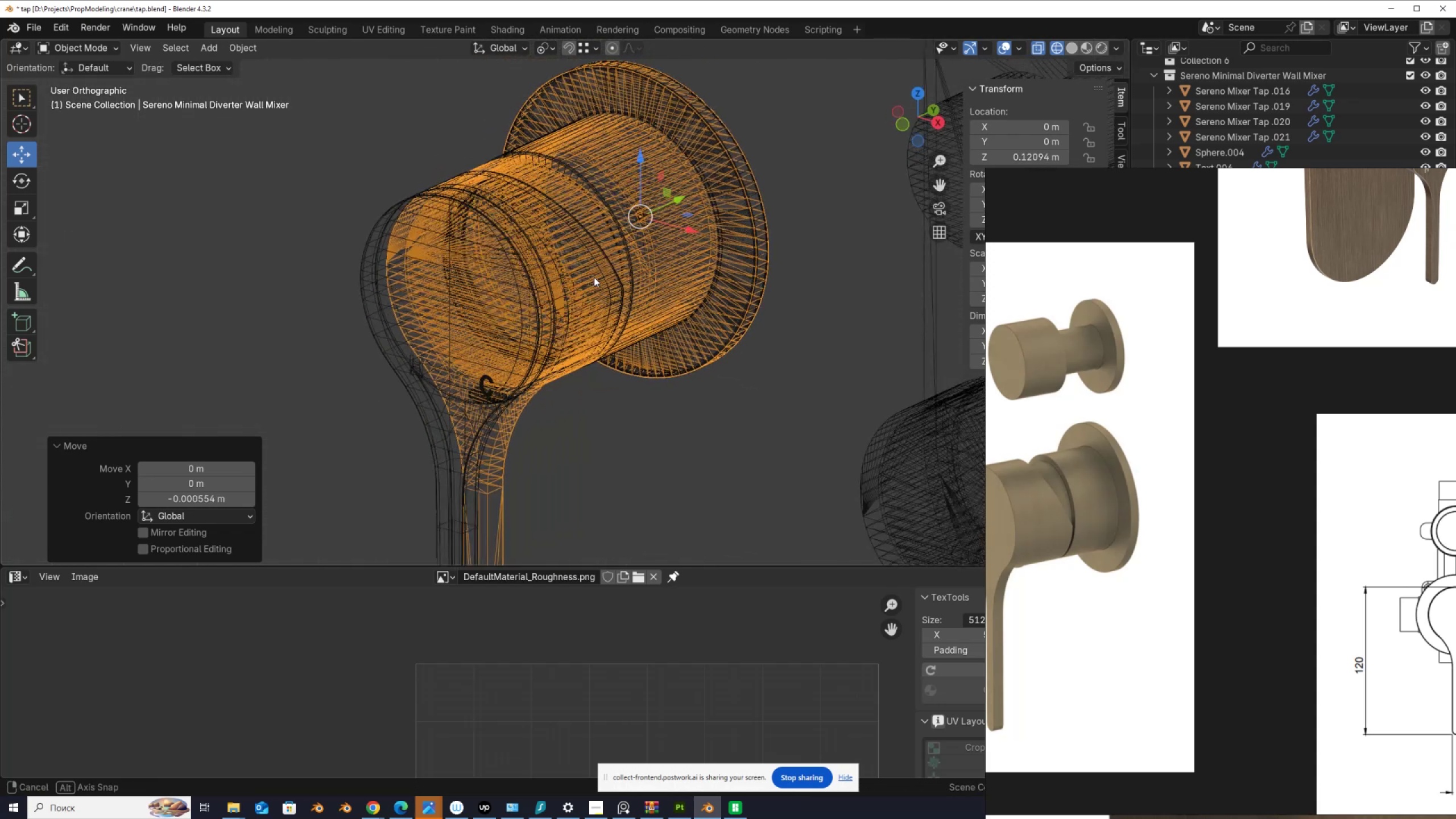 
key(Alt+AltLeft)
 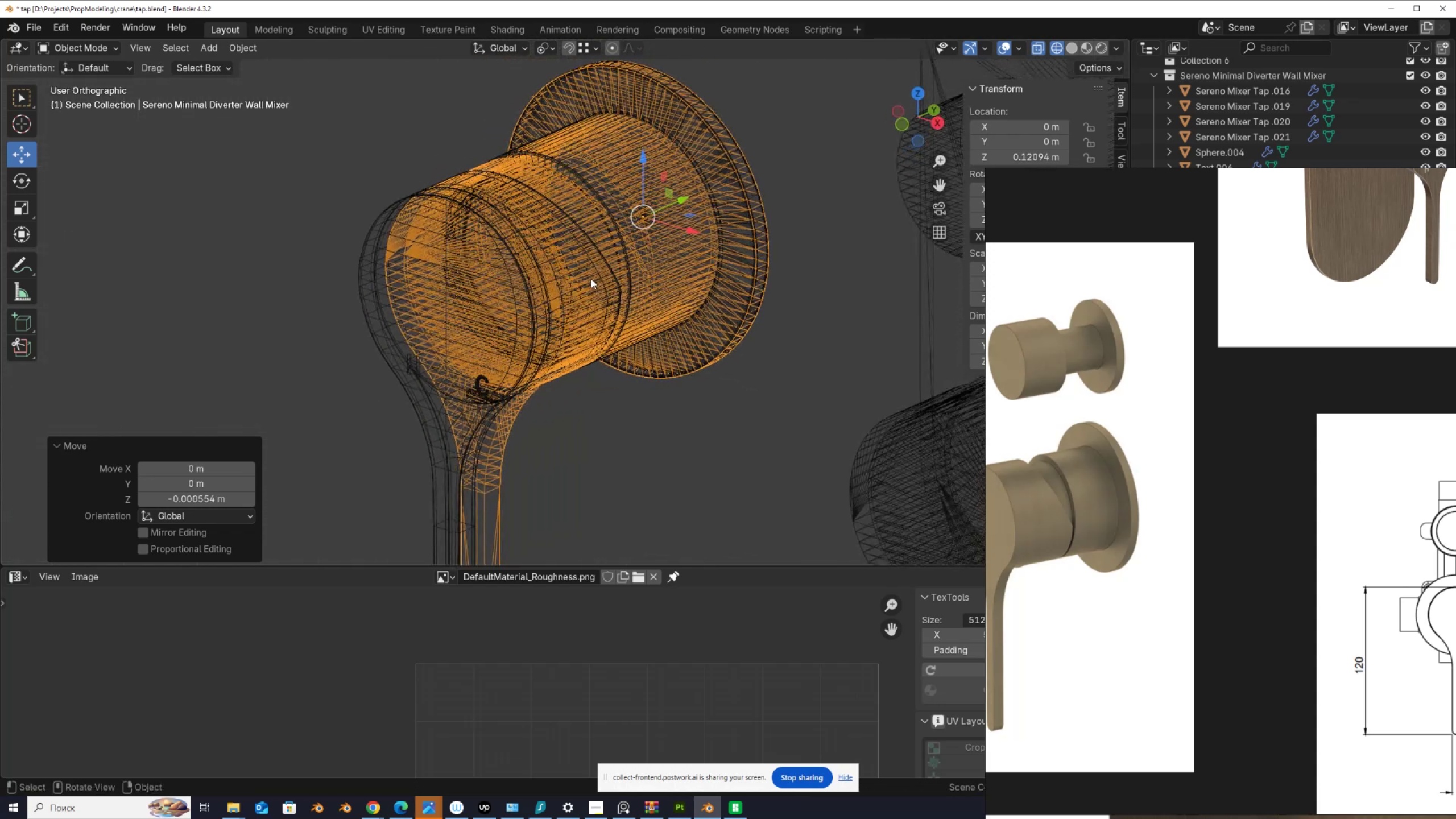 
key(Alt+Z)
 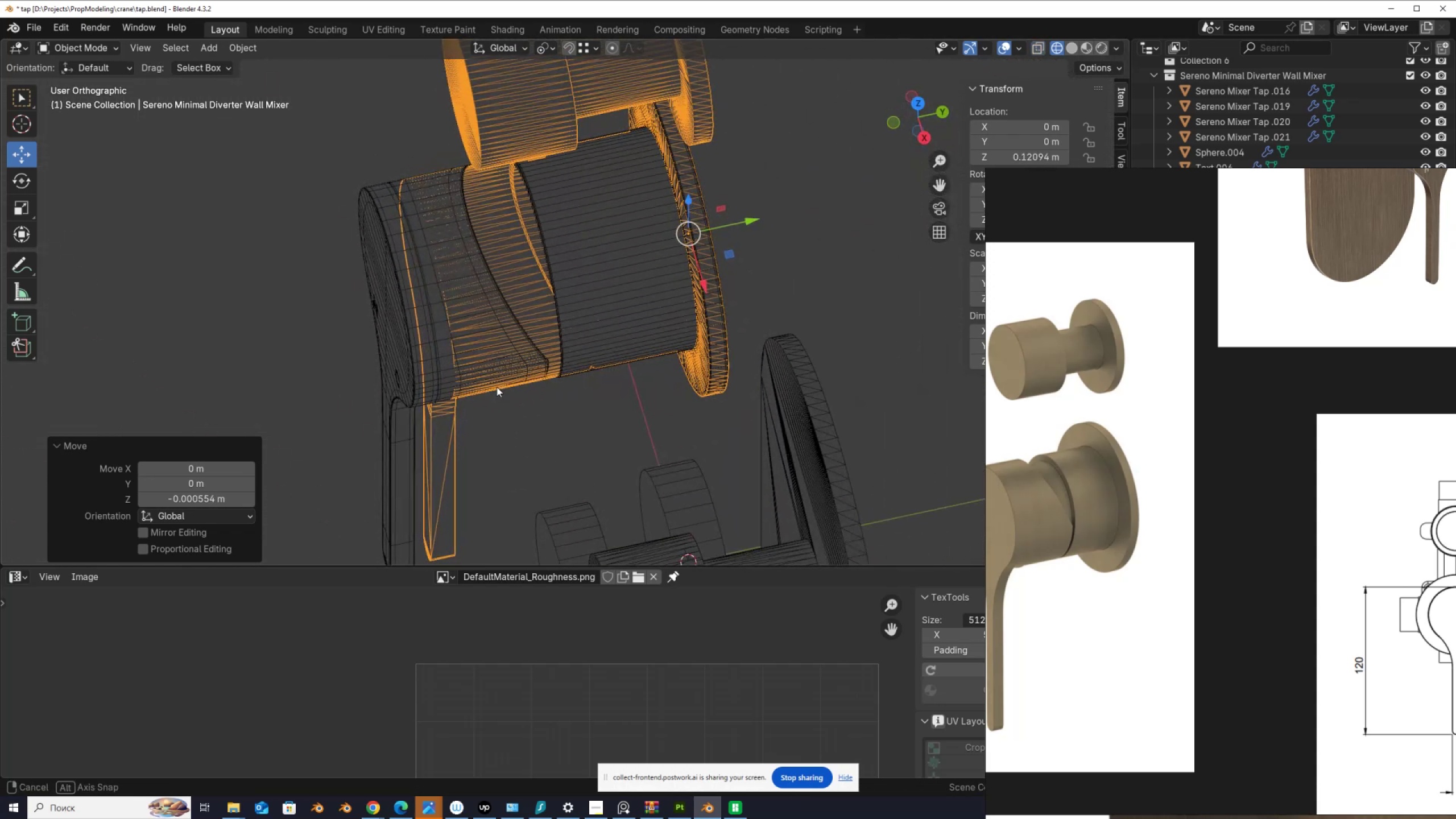 
scroll: coordinate [622, 265], scroll_direction: down, amount: 5.0
 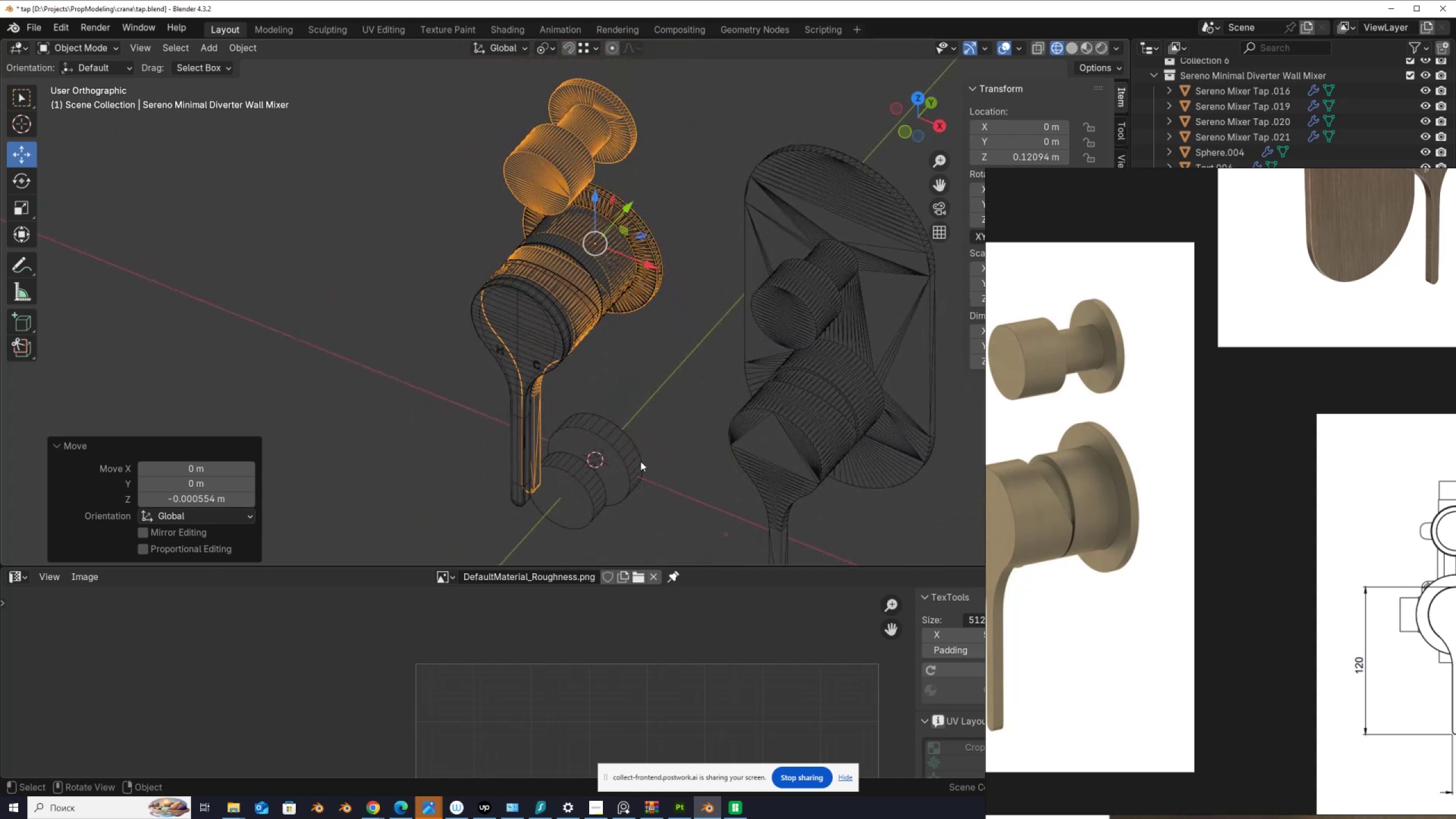 
left_click([627, 460])
 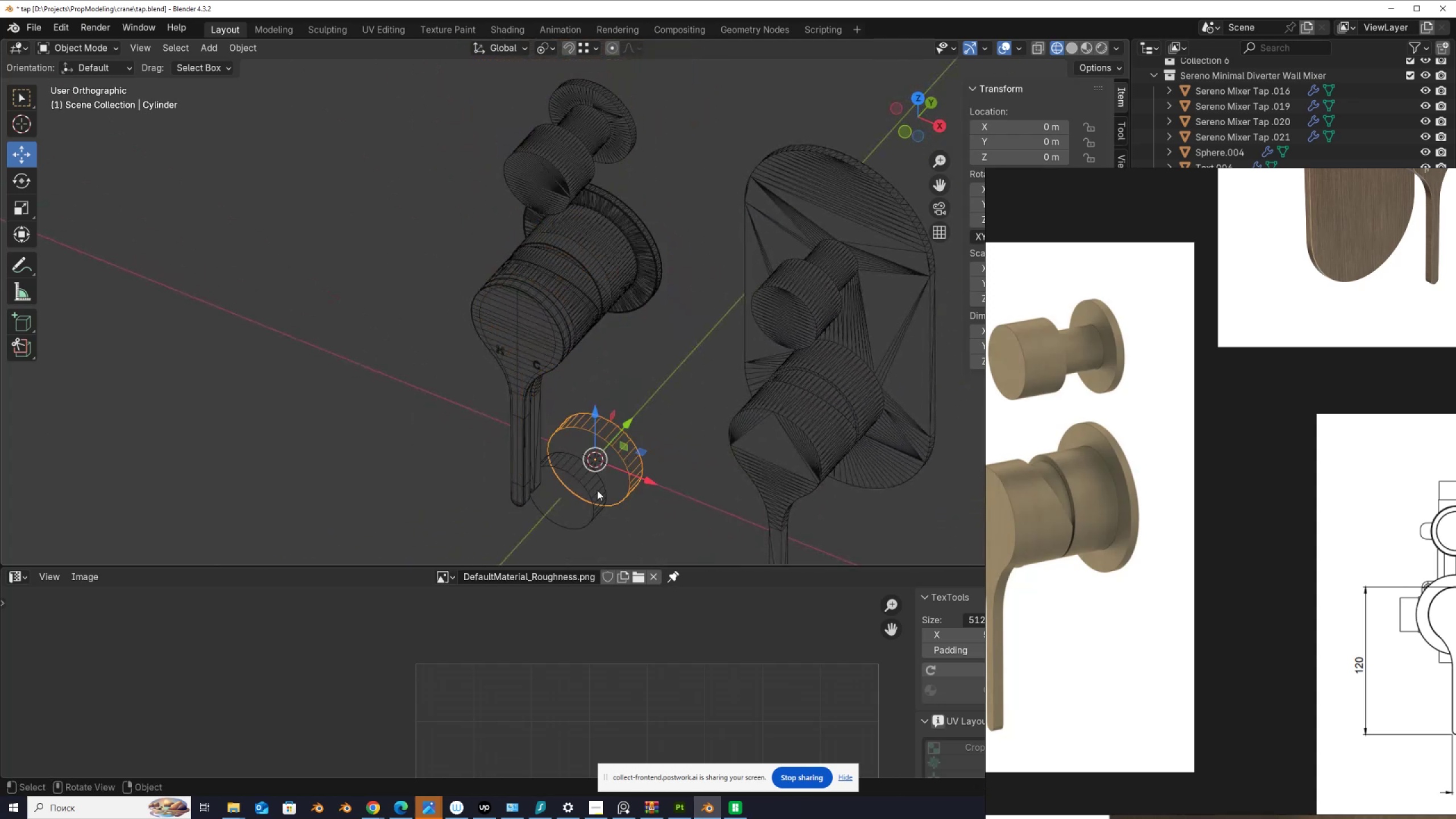 
hold_key(key=ShiftLeft, duration=0.35)
 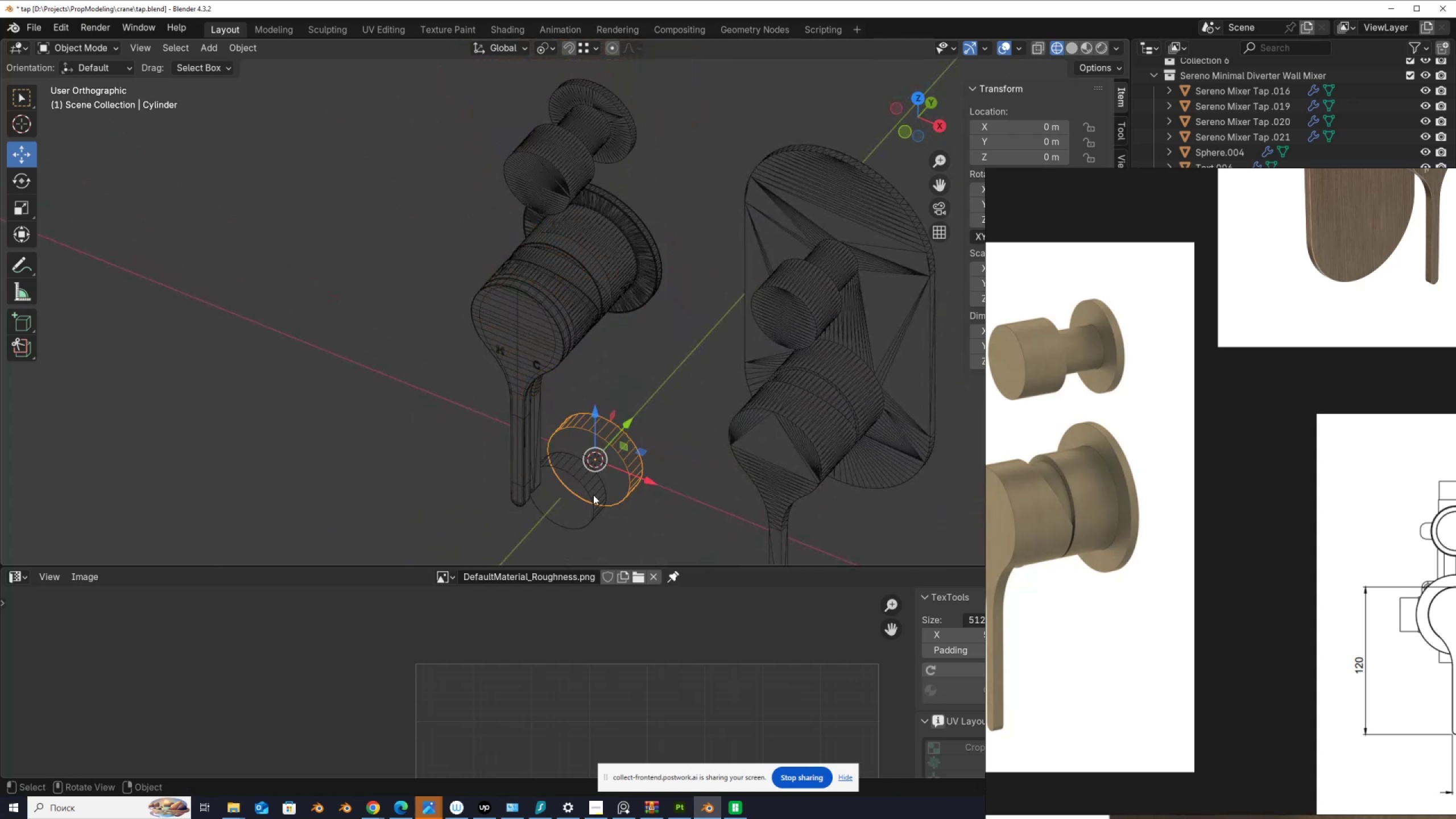 
hold_key(key=ShiftLeft, duration=0.58)
left_click([593, 495])
 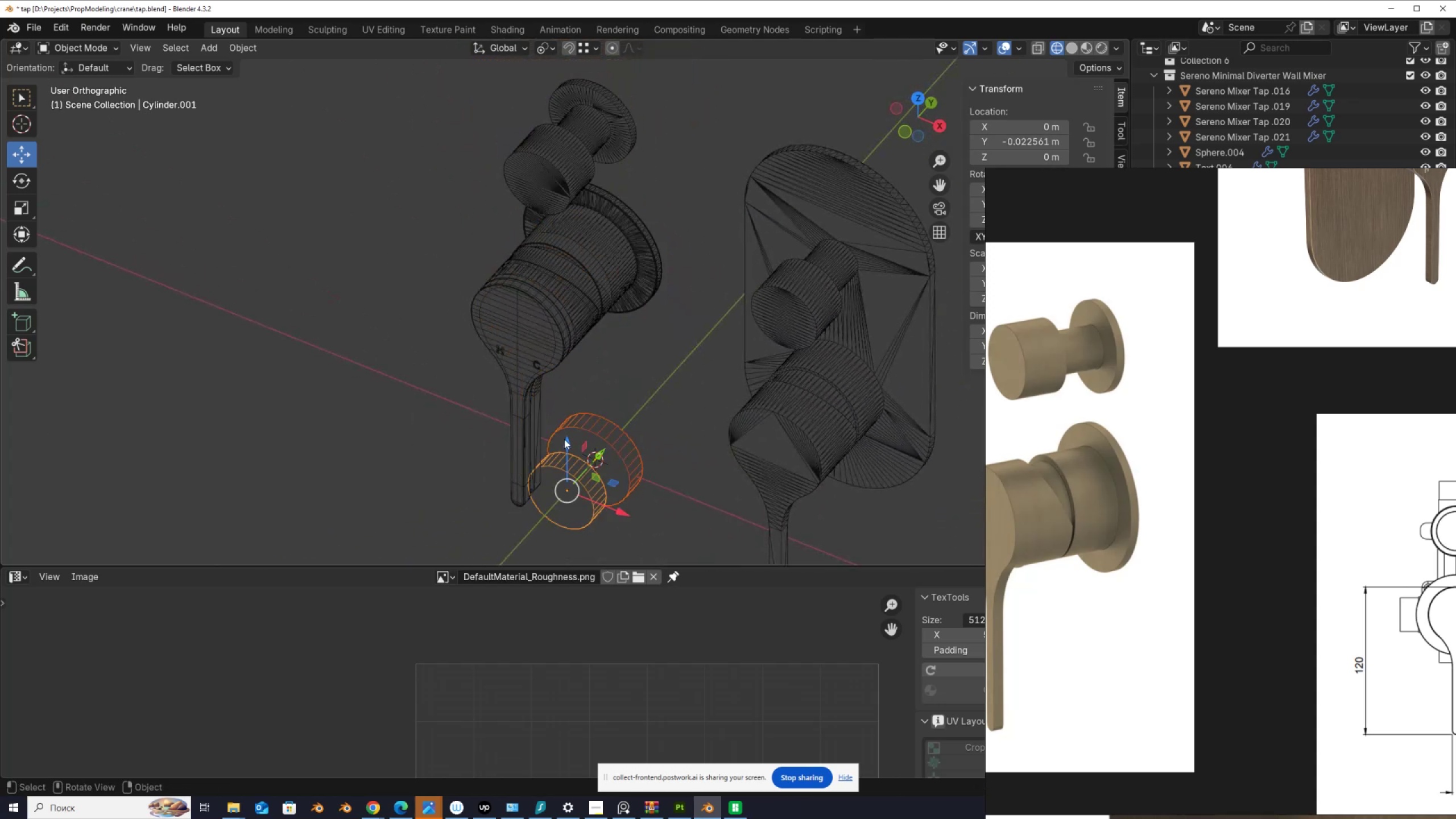 
left_click_drag(start_coordinate=[564, 441], to_coordinate=[548, 156])
 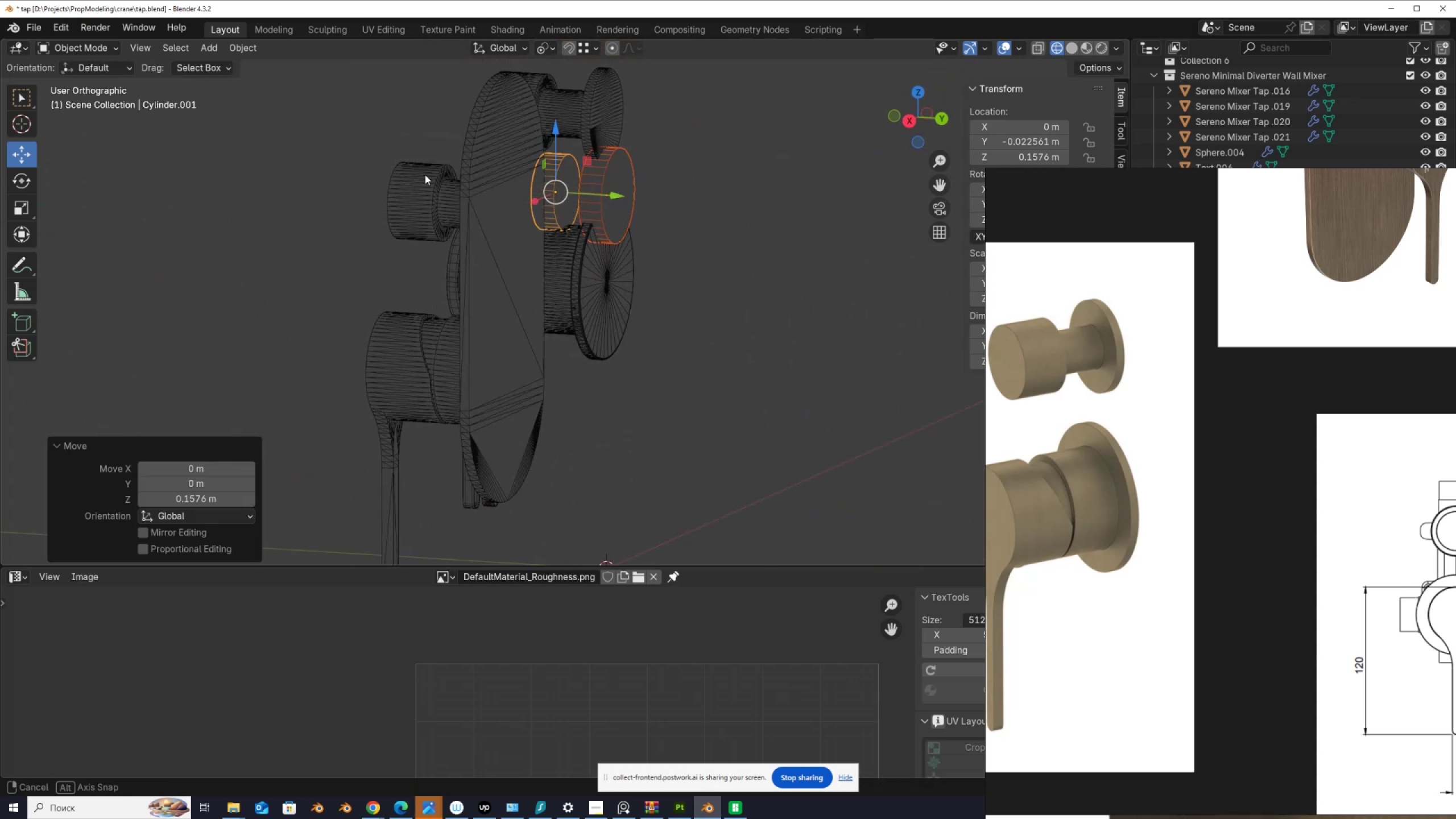 
scroll: coordinate [603, 161], scroll_direction: up, amount: 4.0
 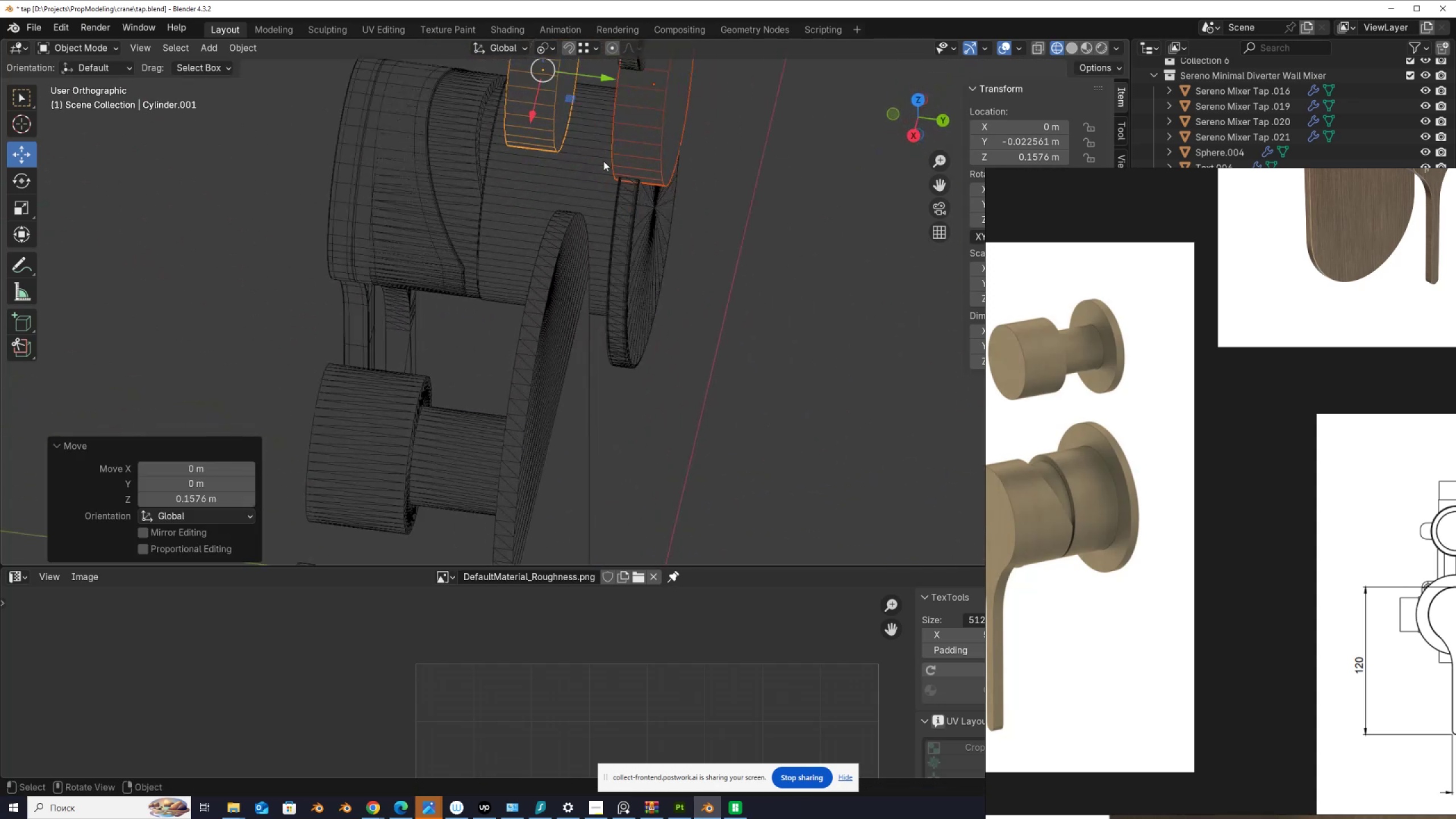 
hold_key(key=ShiftLeft, duration=0.37)
 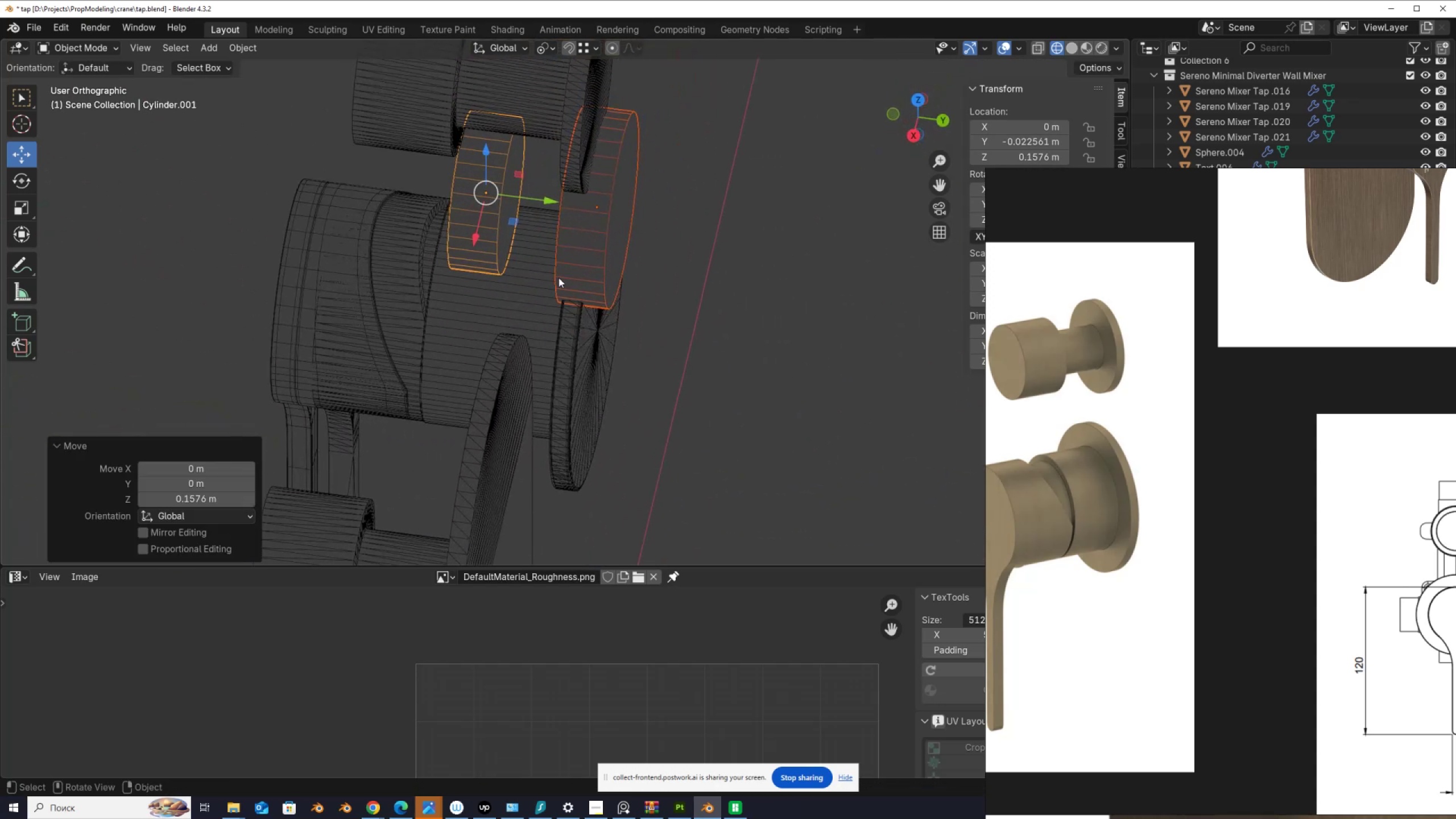 
scroll: coordinate [559, 278], scroll_direction: up, amount: 1.0
 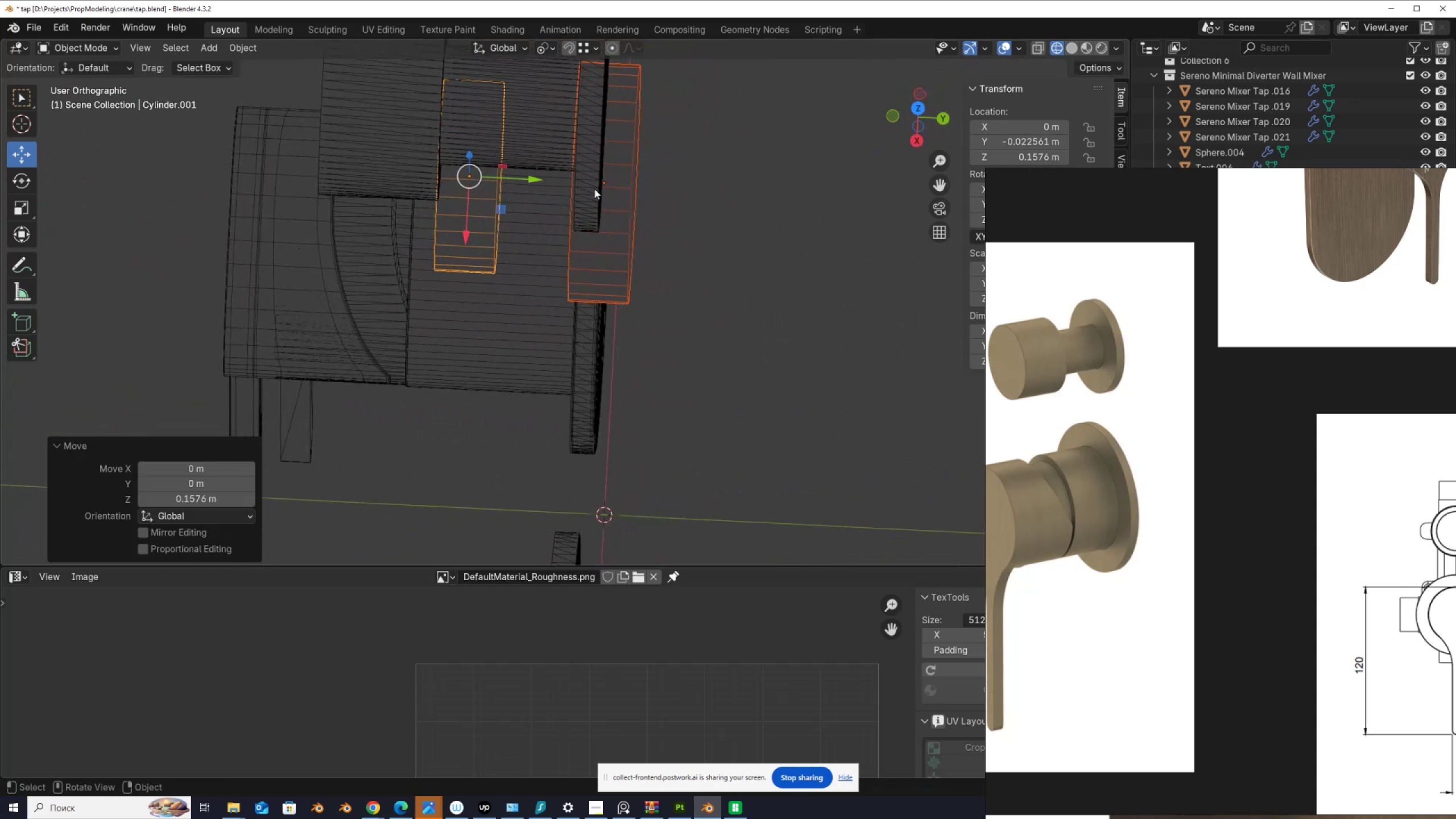 
left_click_drag(start_coordinate=[529, 179], to_coordinate=[469, 181])
 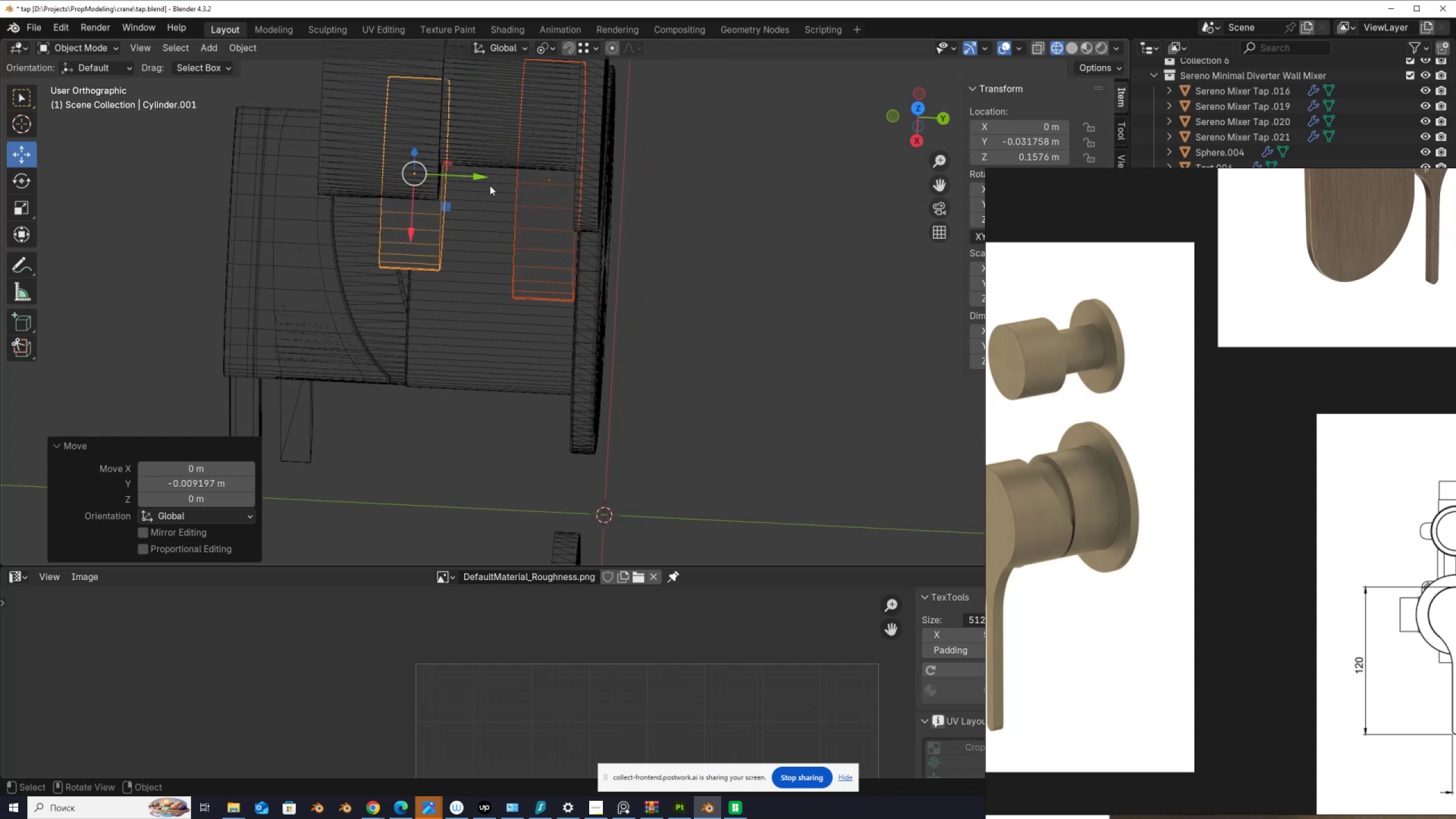 
scroll: coordinate [490, 184], scroll_direction: down, amount: 1.0
 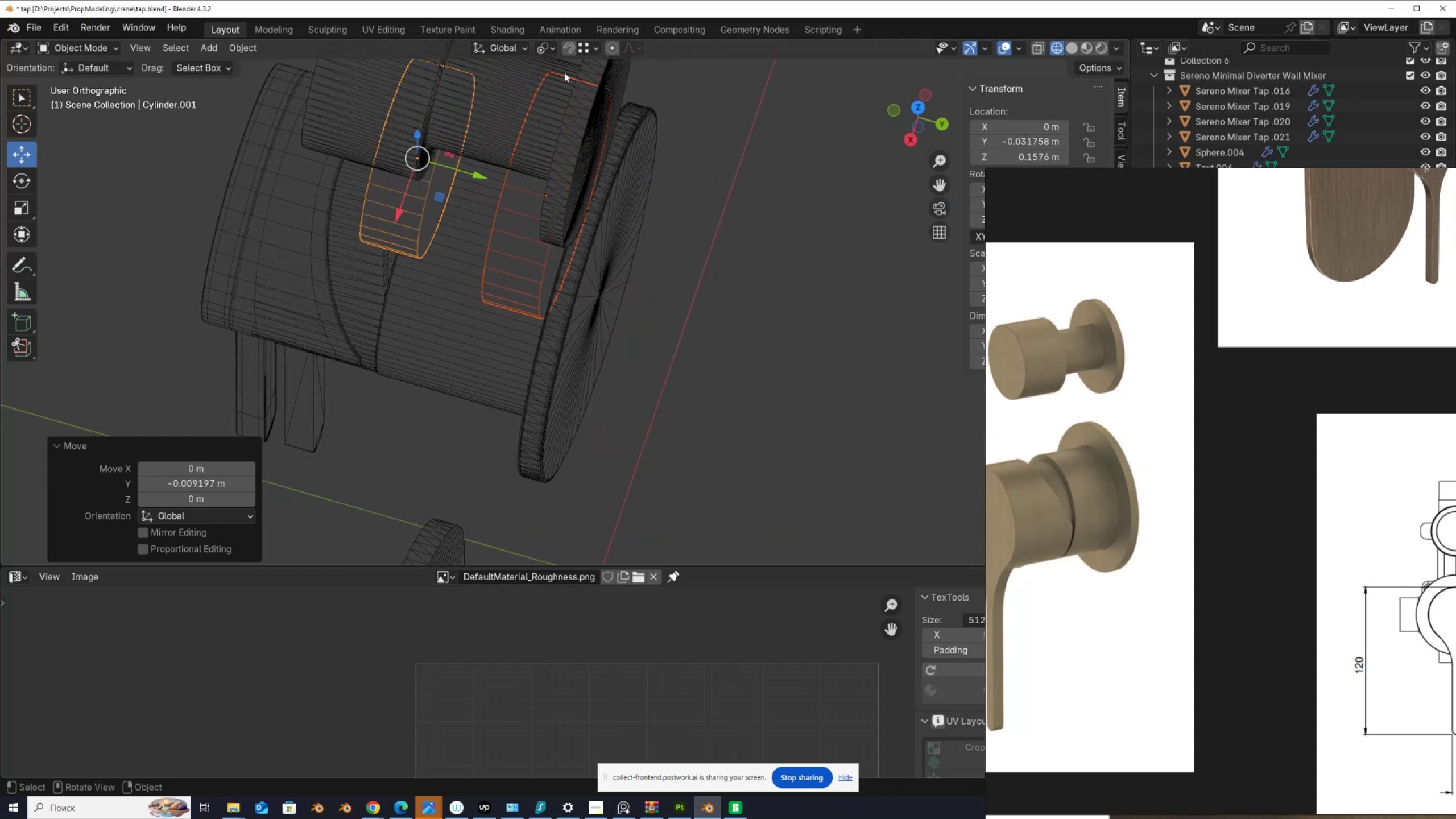 
hold_key(key=ShiftLeft, duration=1.52)
 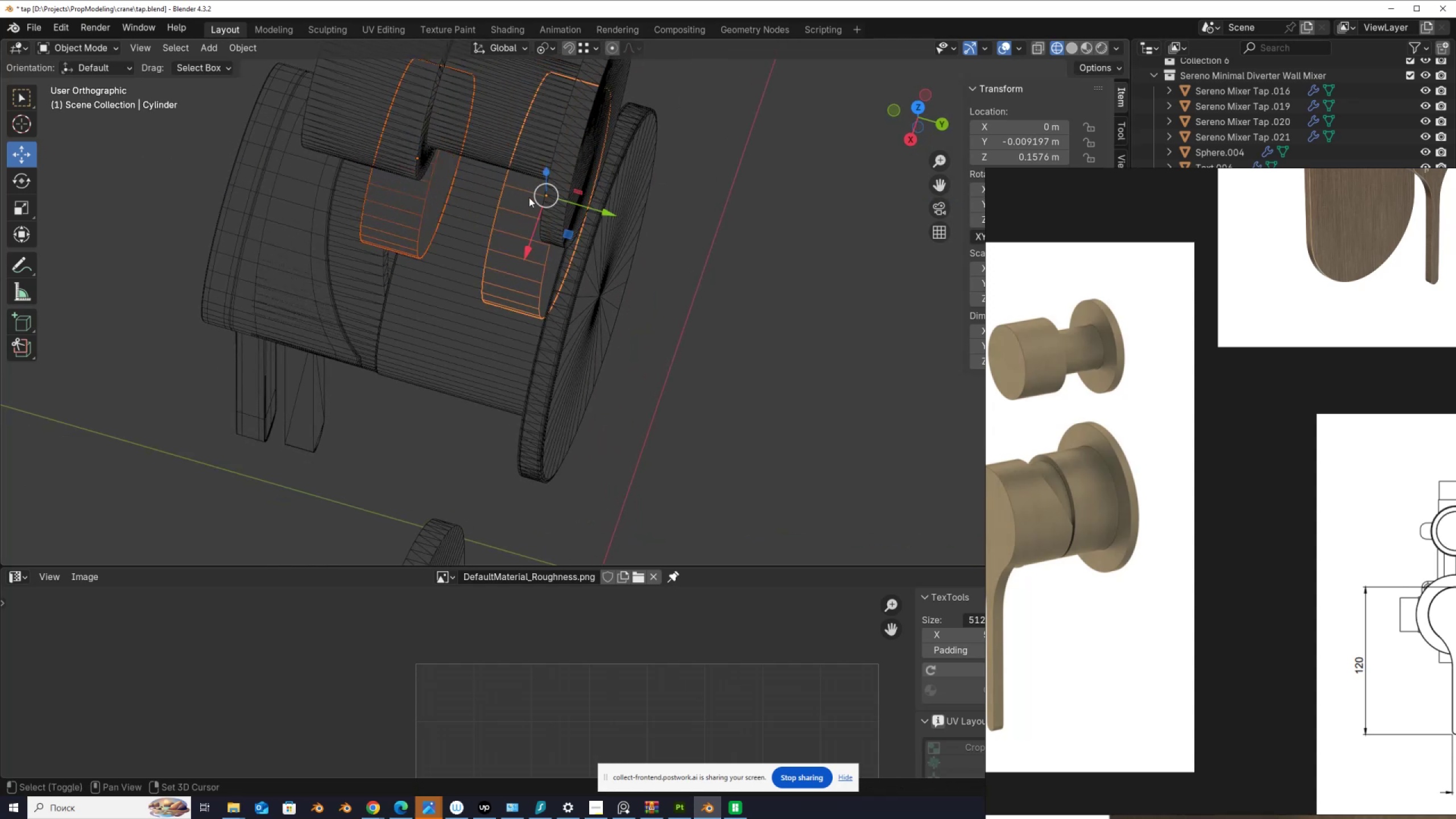 
hold_key(key=ShiftLeft, duration=0.51)
left_click([527, 189])
 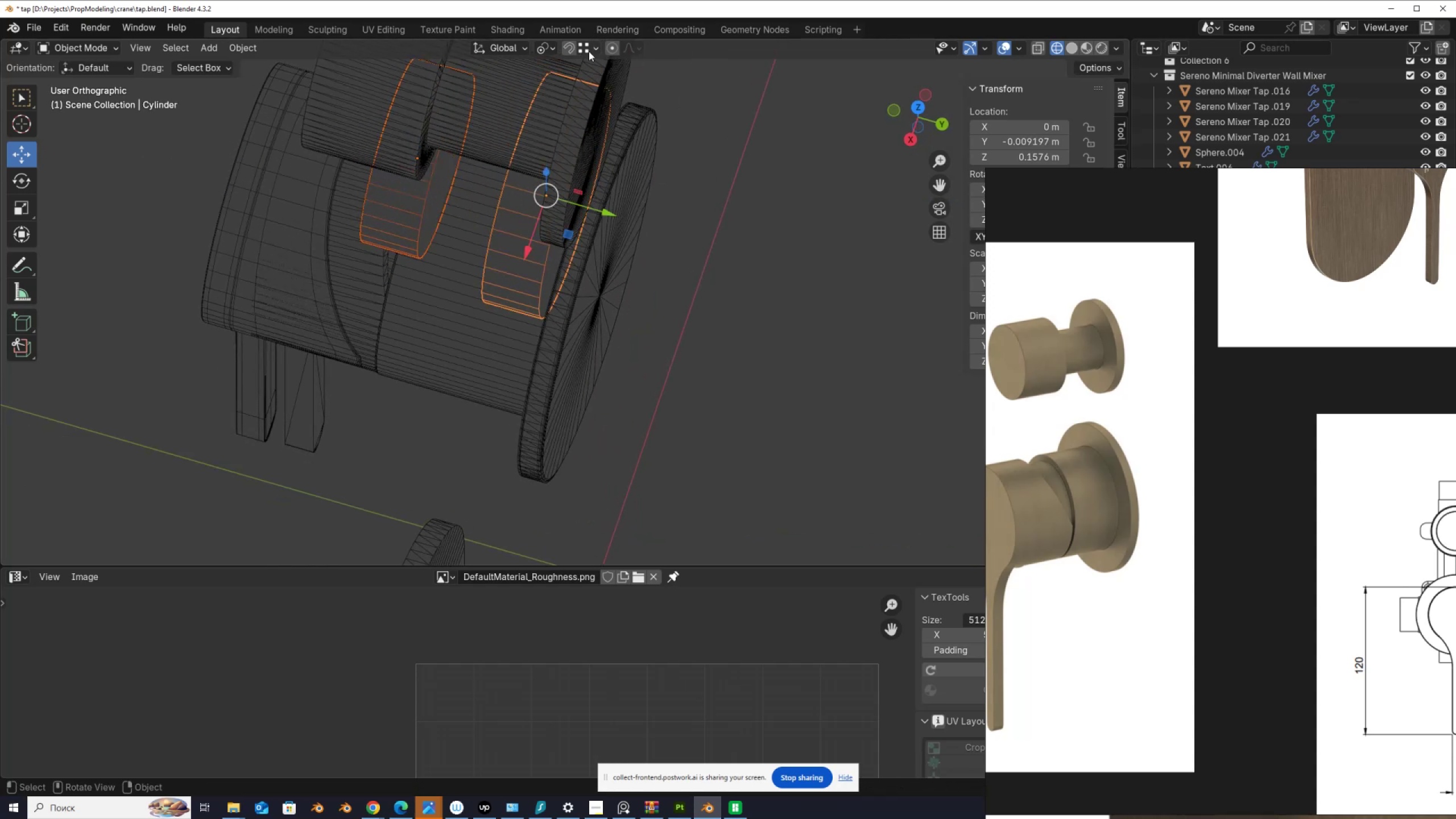 
left_click([594, 48])
 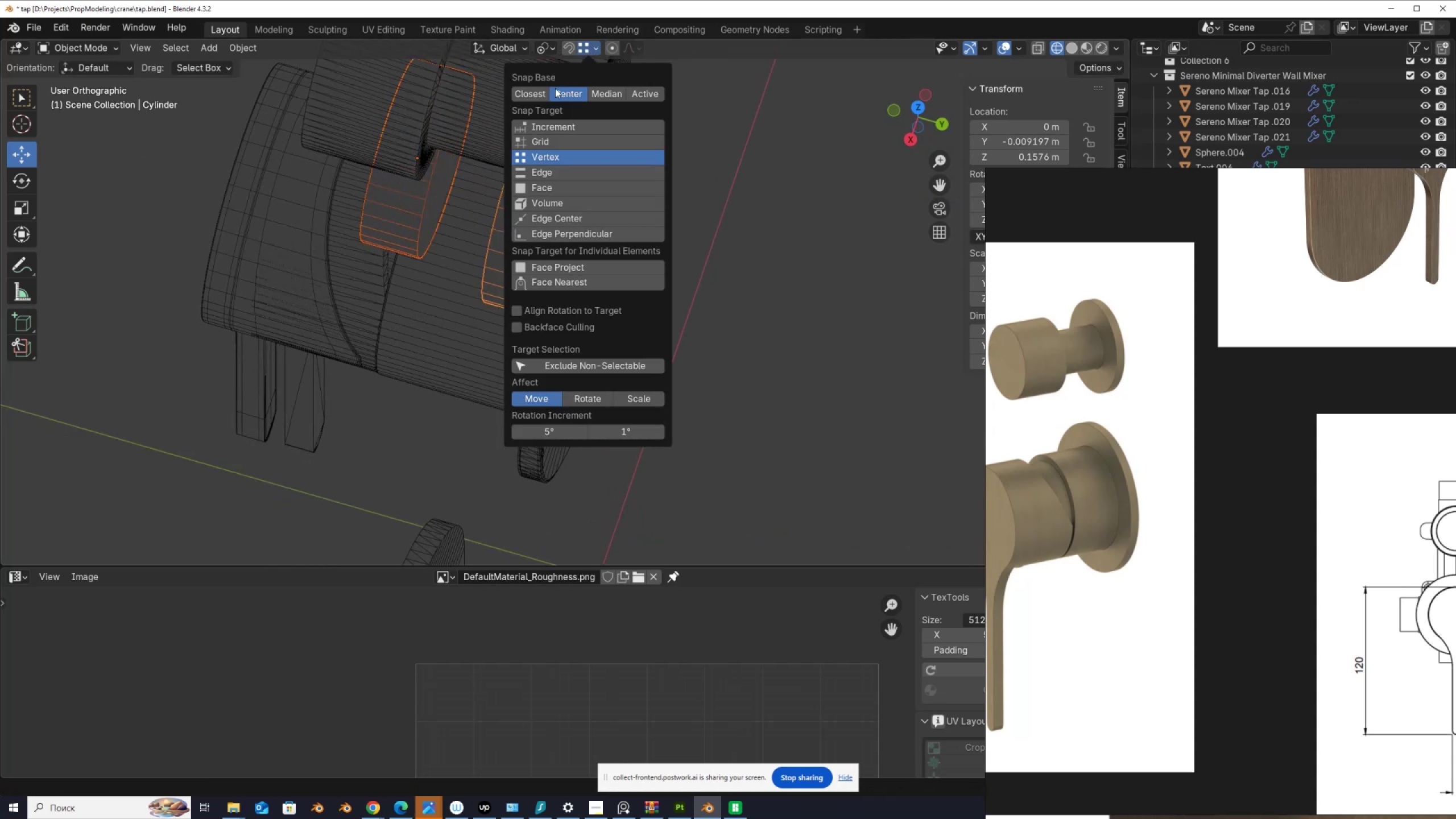 
left_click([540, 93])
 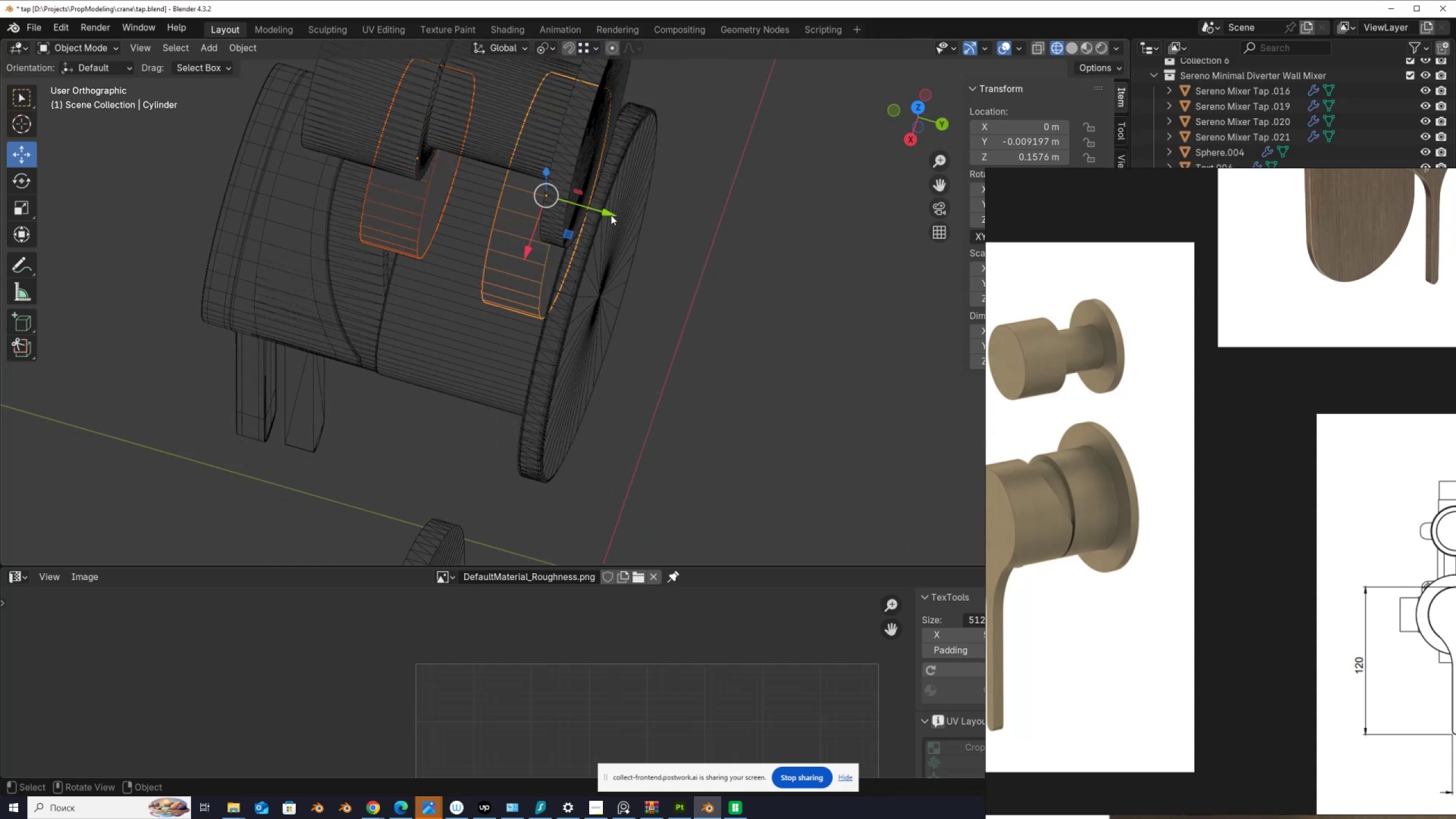 
left_click_drag(start_coordinate=[611, 213], to_coordinate=[605, 303])
 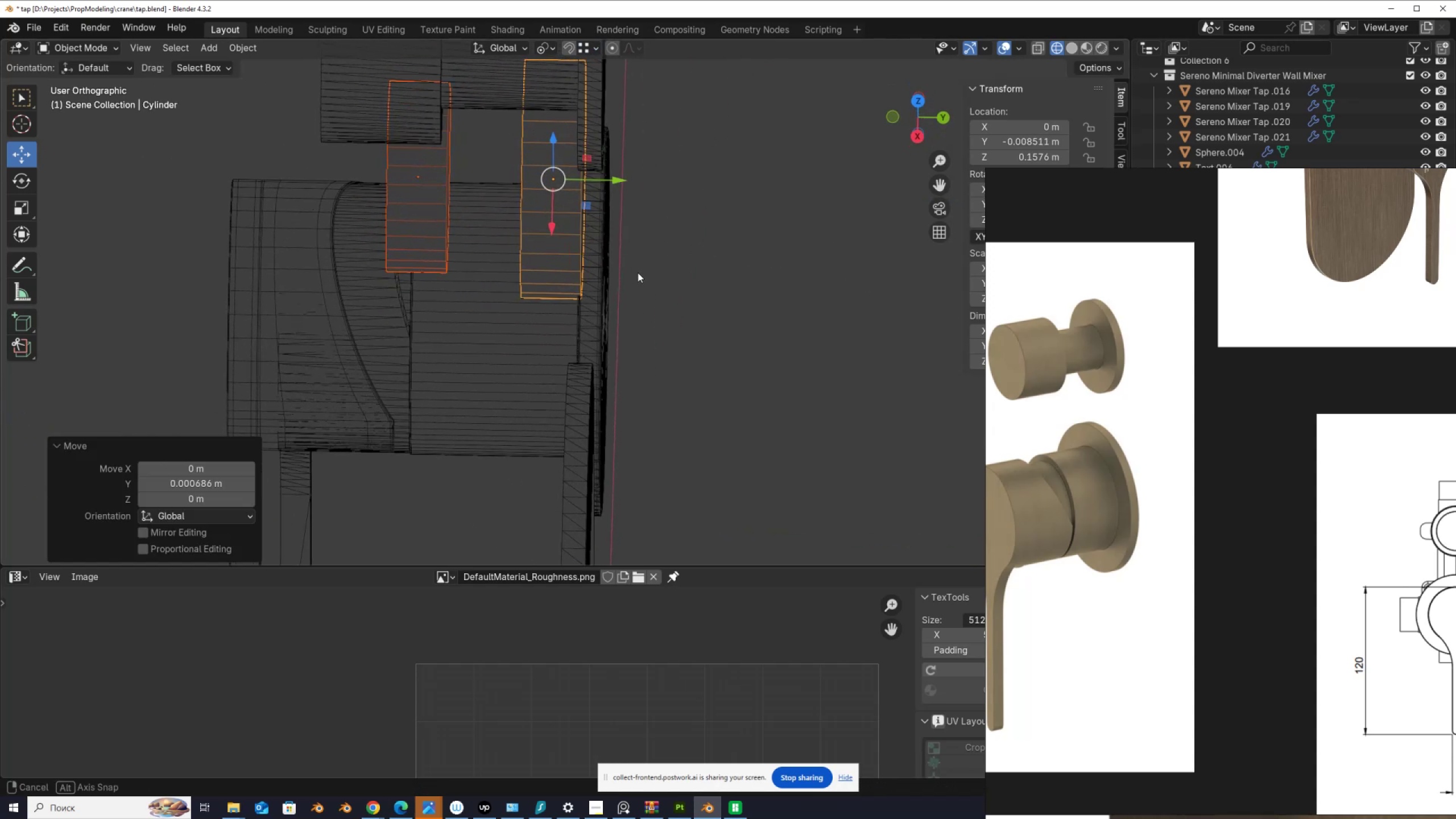 
hold_key(key=ControlLeft, duration=0.95)
 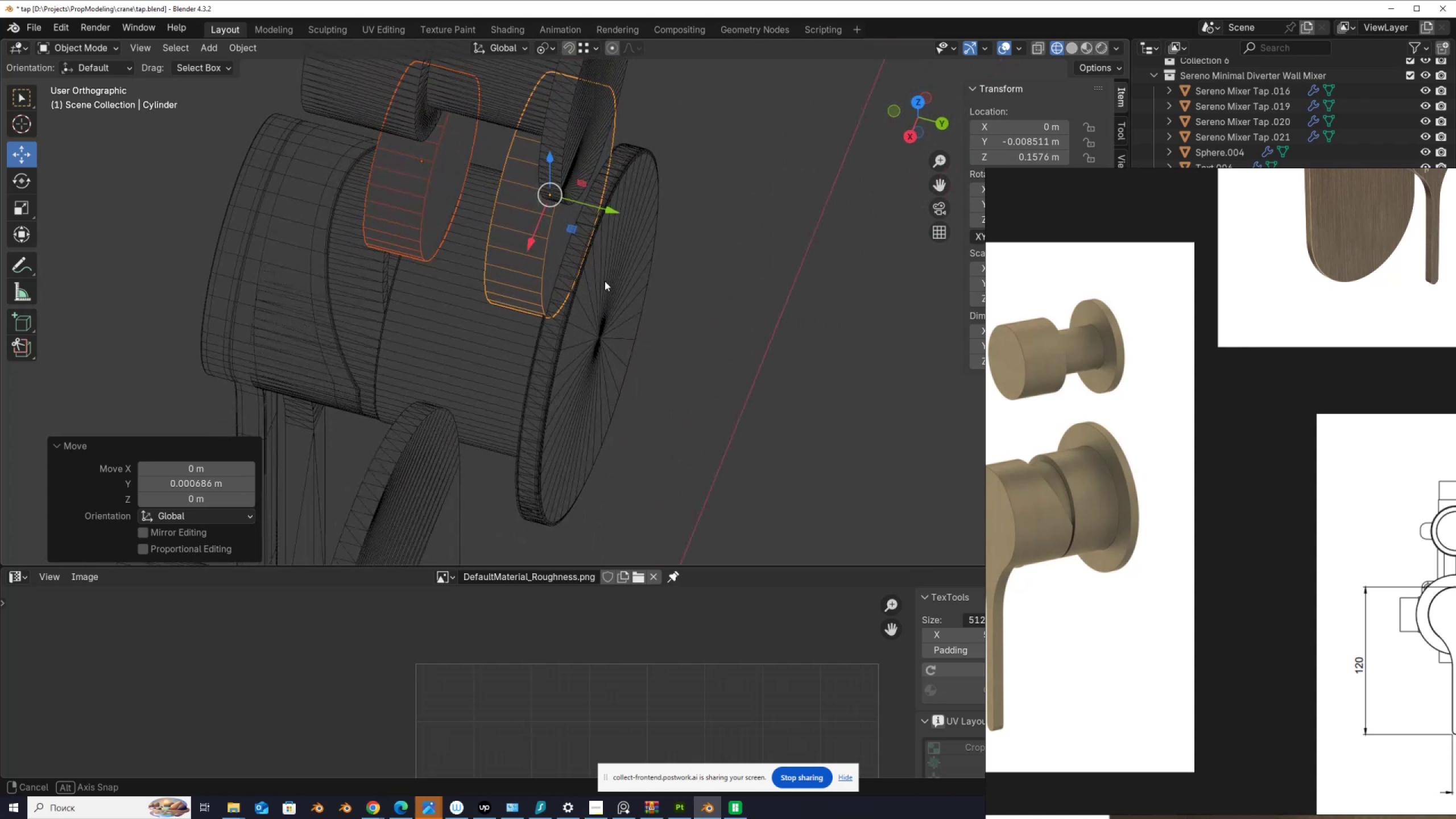 
left_click_drag(start_coordinate=[609, 205], to_coordinate=[598, 328])
 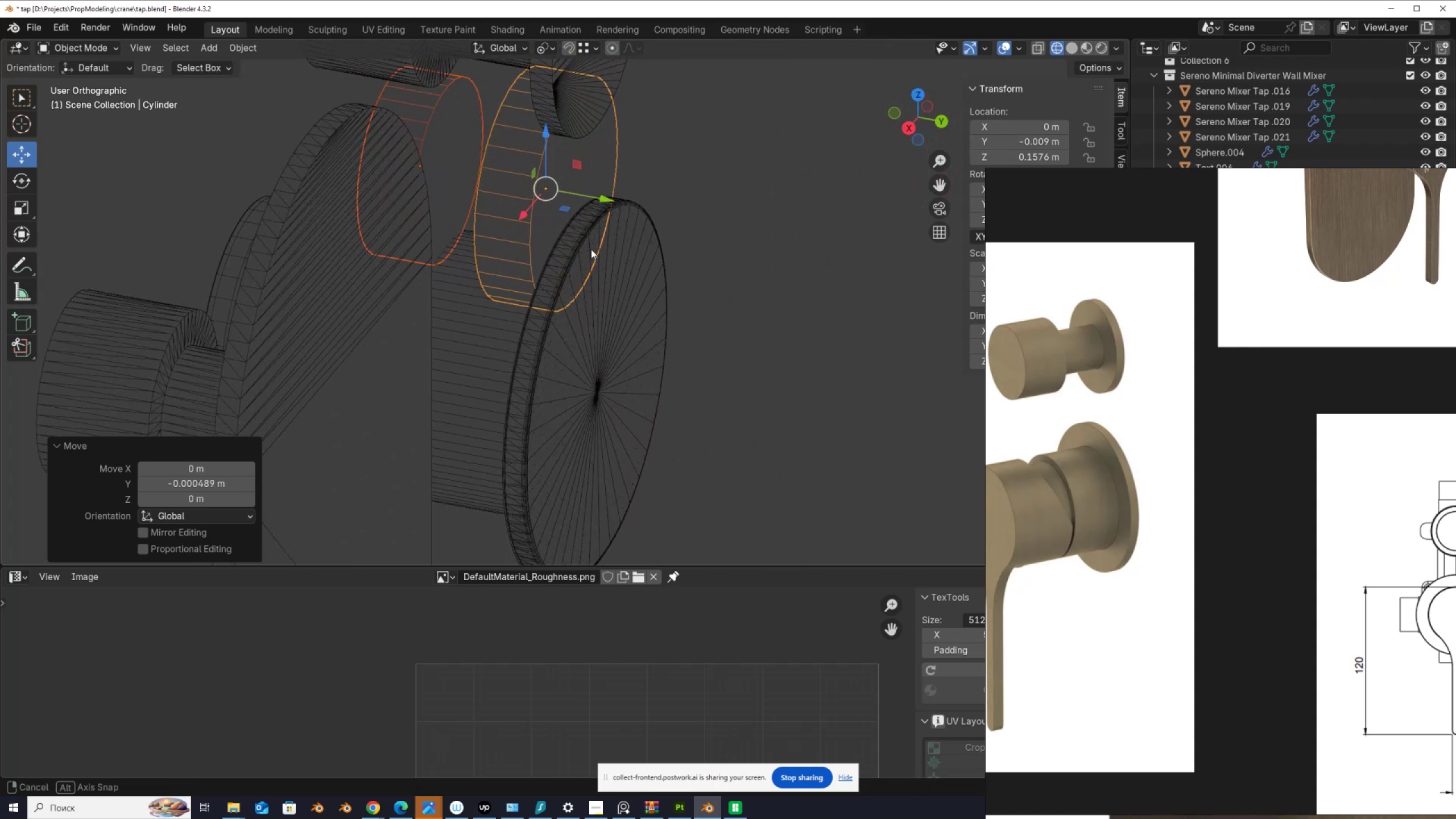 
hold_key(key=ControlLeft, duration=0.91)
 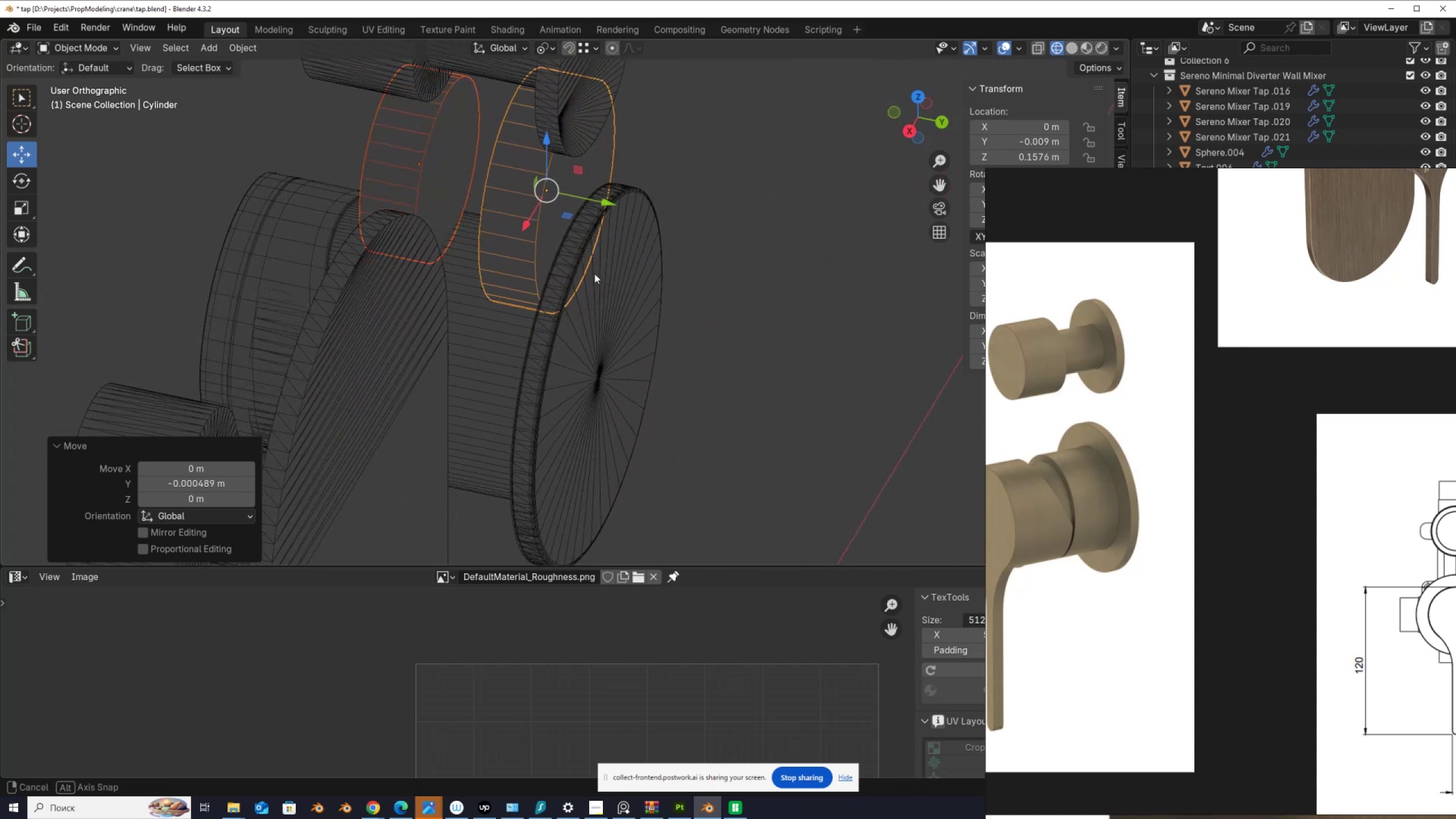 
scroll: coordinate [601, 213], scroll_direction: up, amount: 6.0
 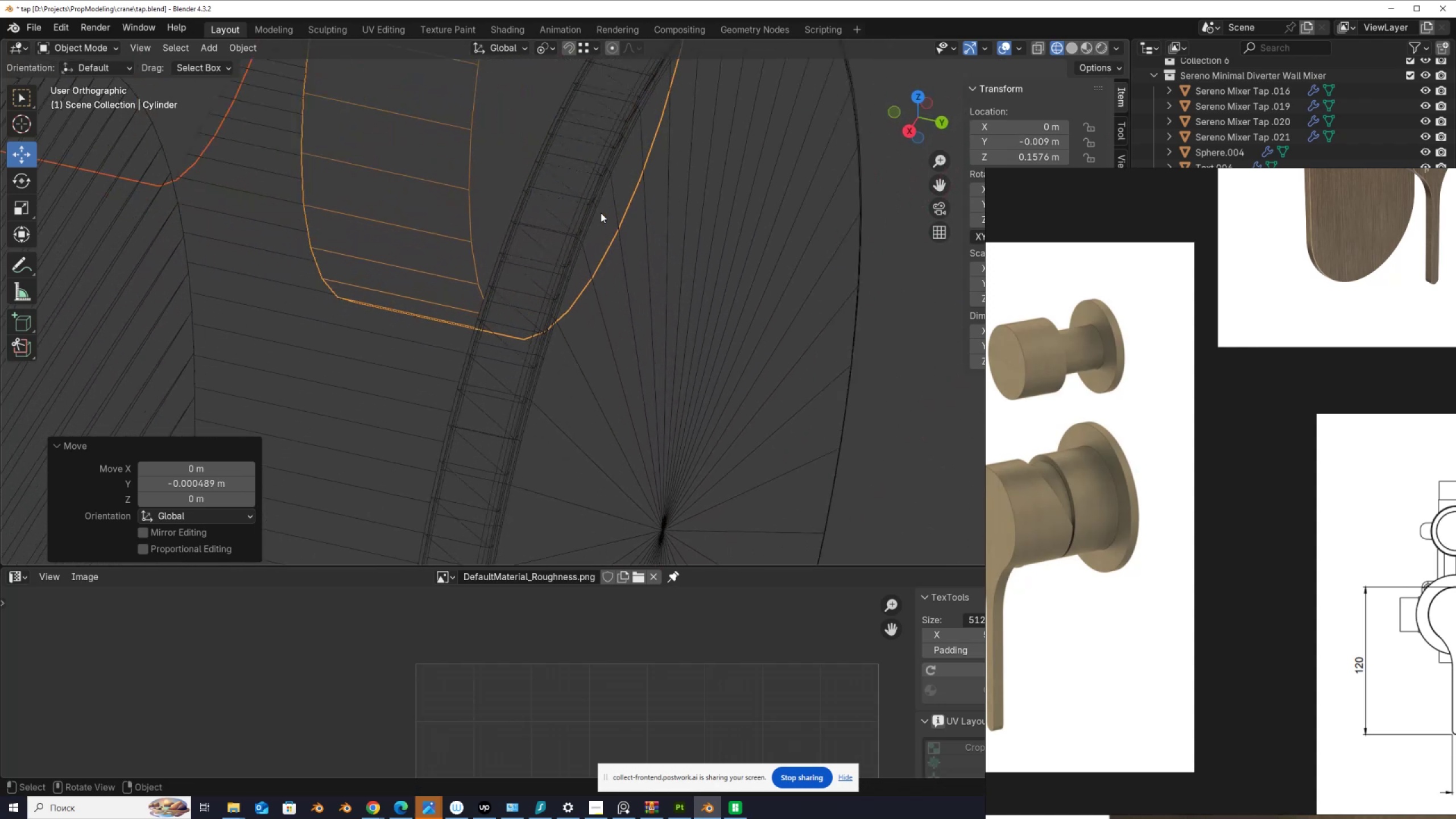 
hold_key(key=ShiftLeft, duration=0.54)
 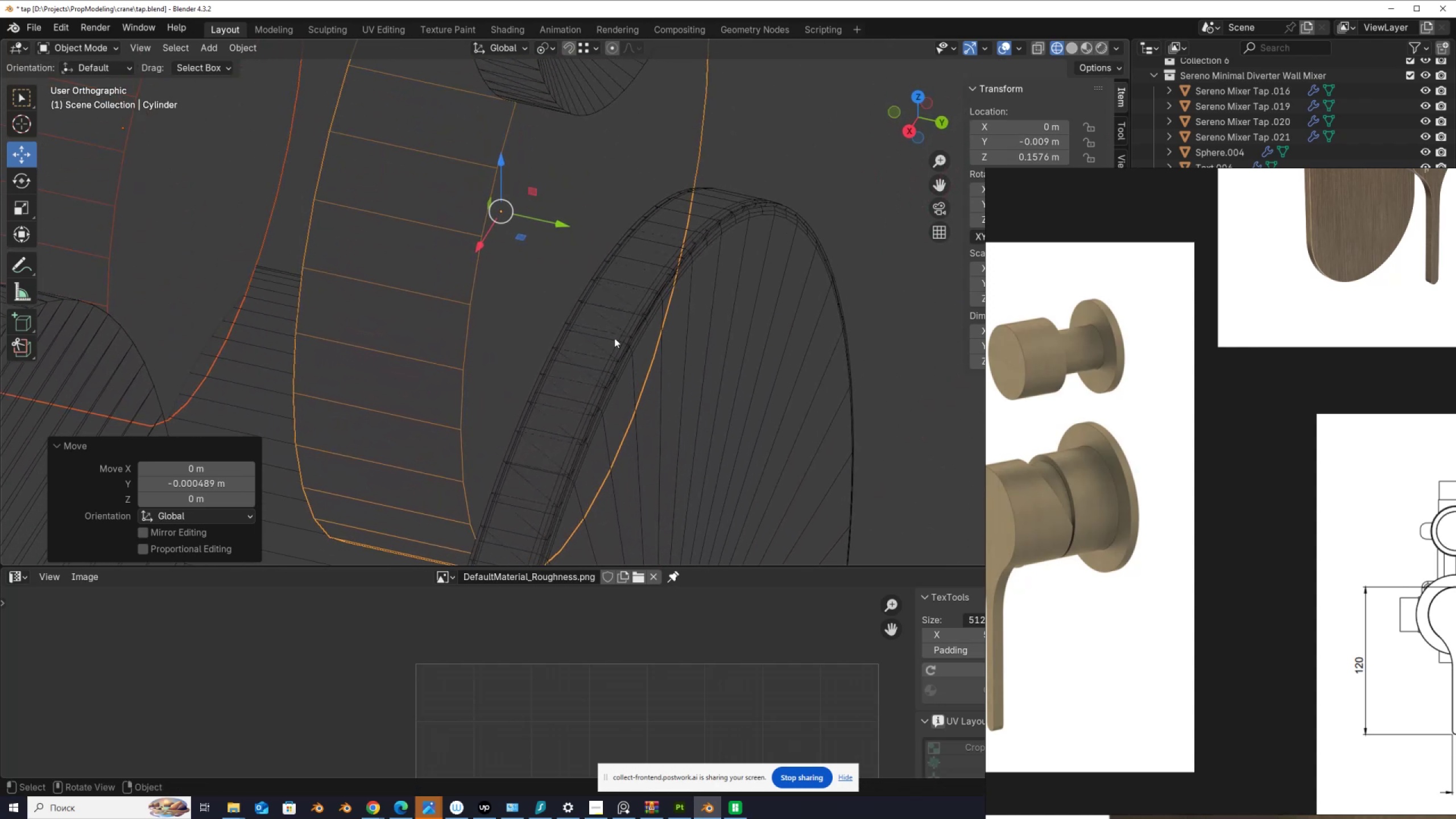 
scroll: coordinate [617, 332], scroll_direction: down, amount: 1.0
 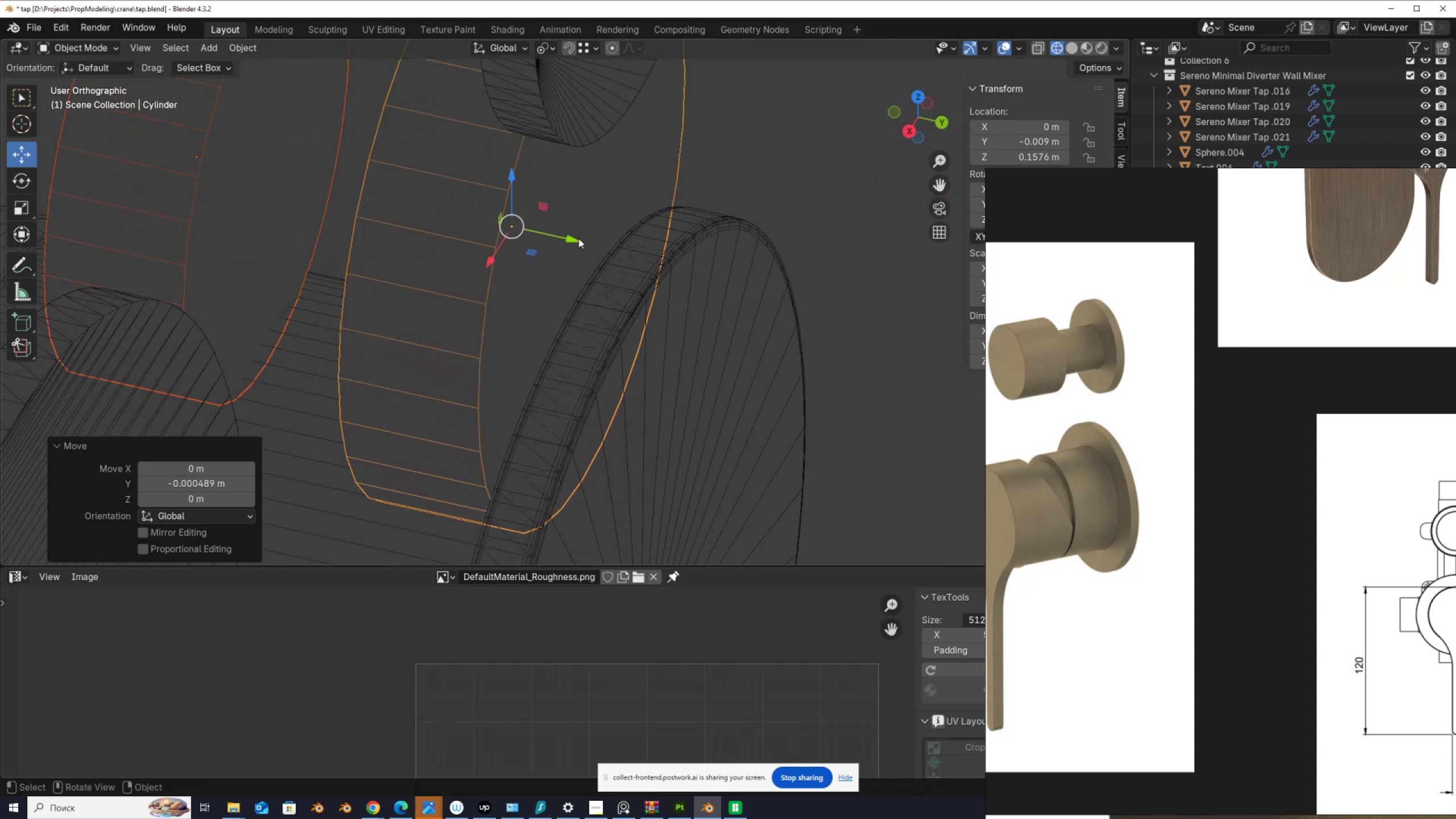 
left_click_drag(start_coordinate=[573, 238], to_coordinate=[663, 286])
 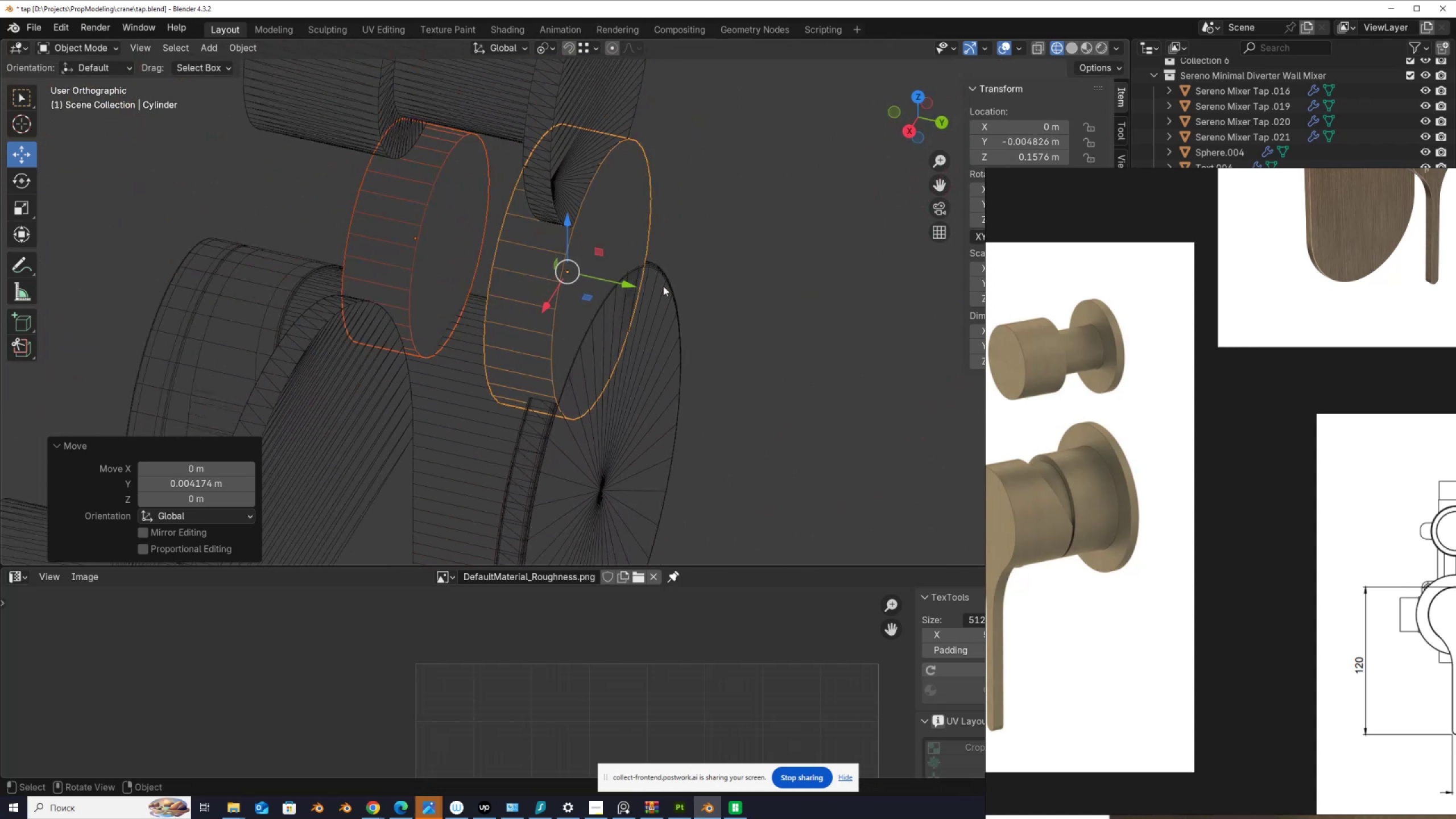 
hold_key(key=ControlLeft, duration=1.54)
 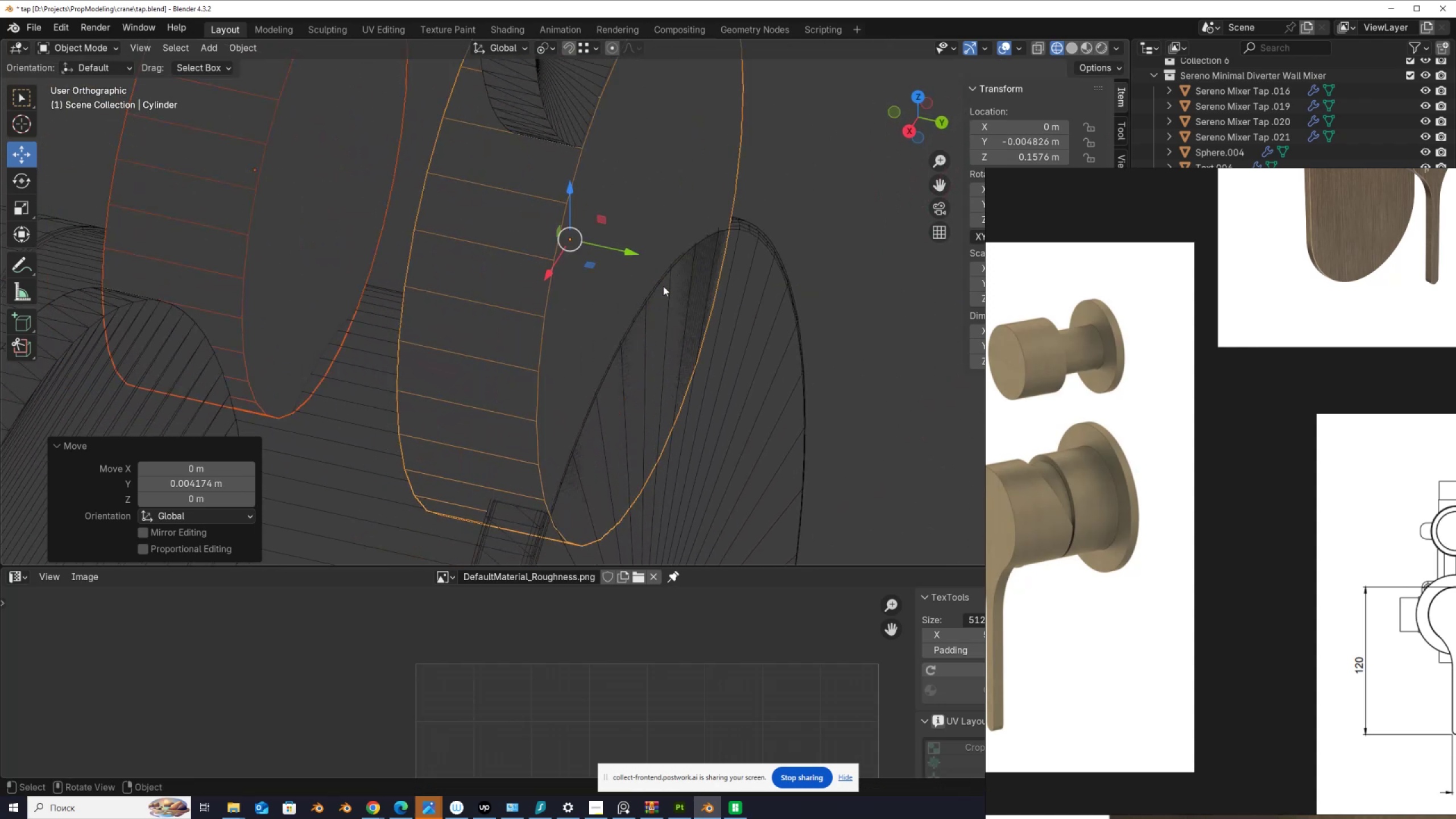 
scroll: coordinate [692, 294], scroll_direction: down, amount: 9.0
 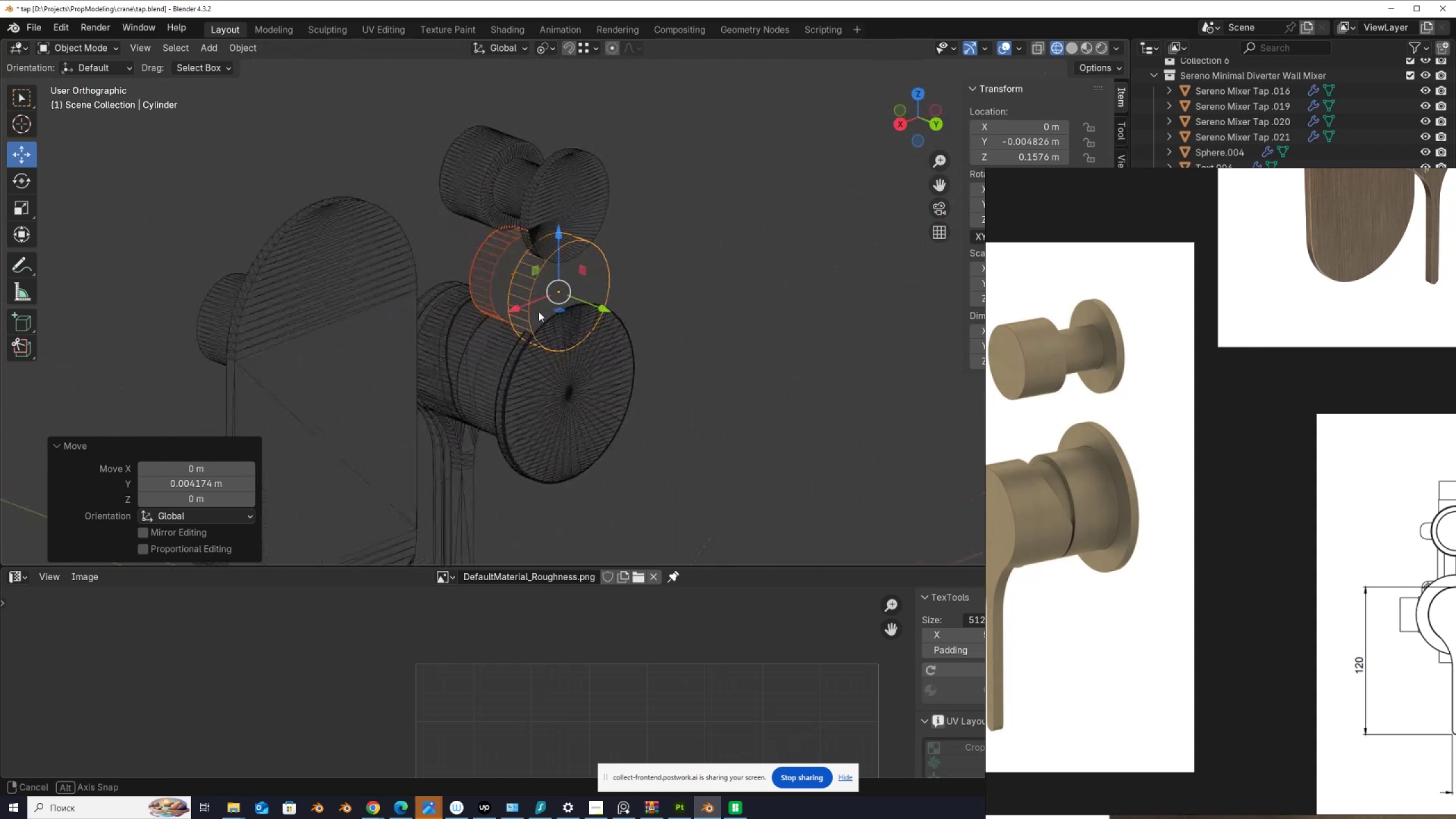 
scroll: coordinate [495, 258], scroll_direction: up, amount: 3.0
 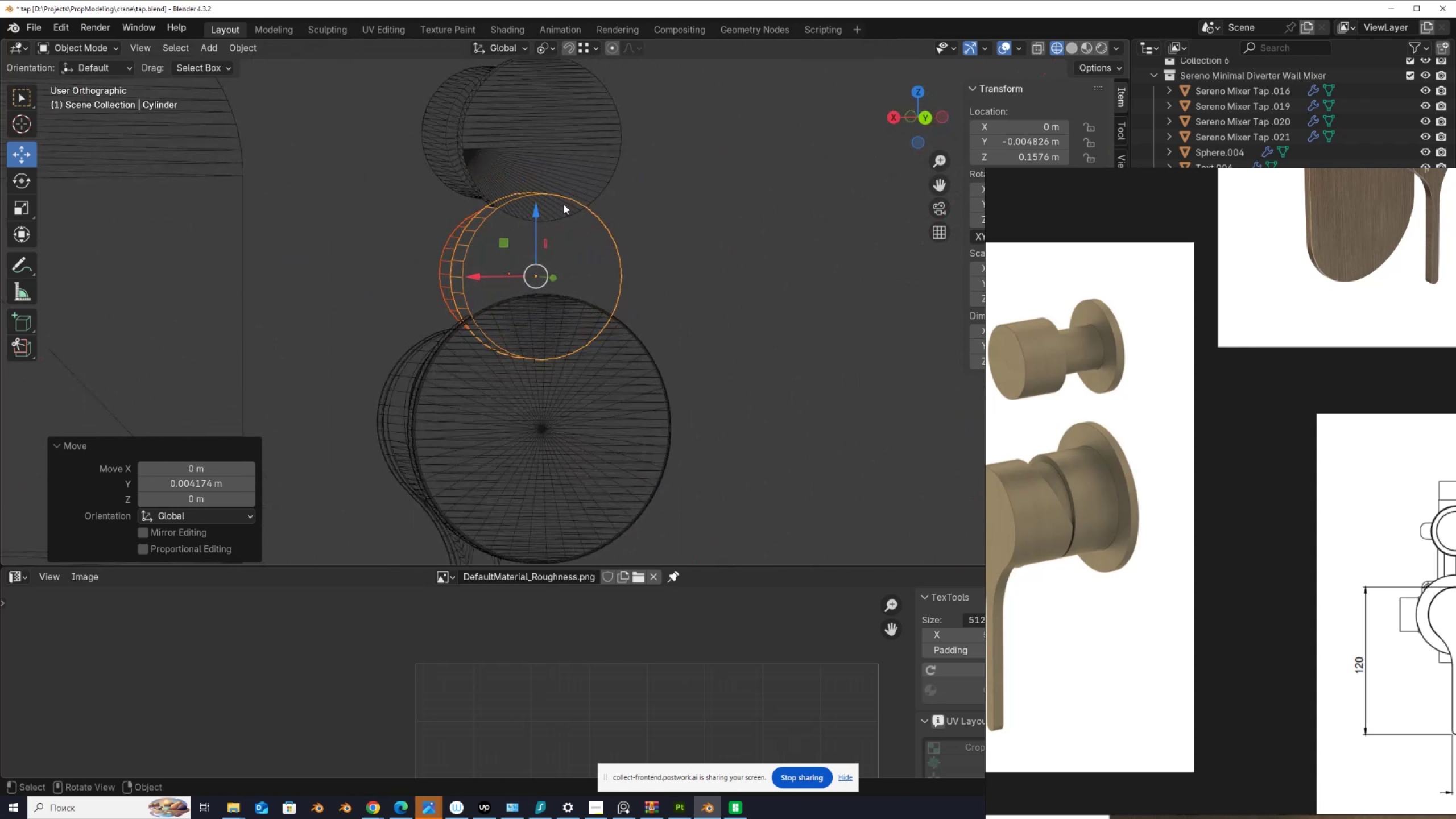 
hold_key(key=ShiftLeft, duration=0.35)
 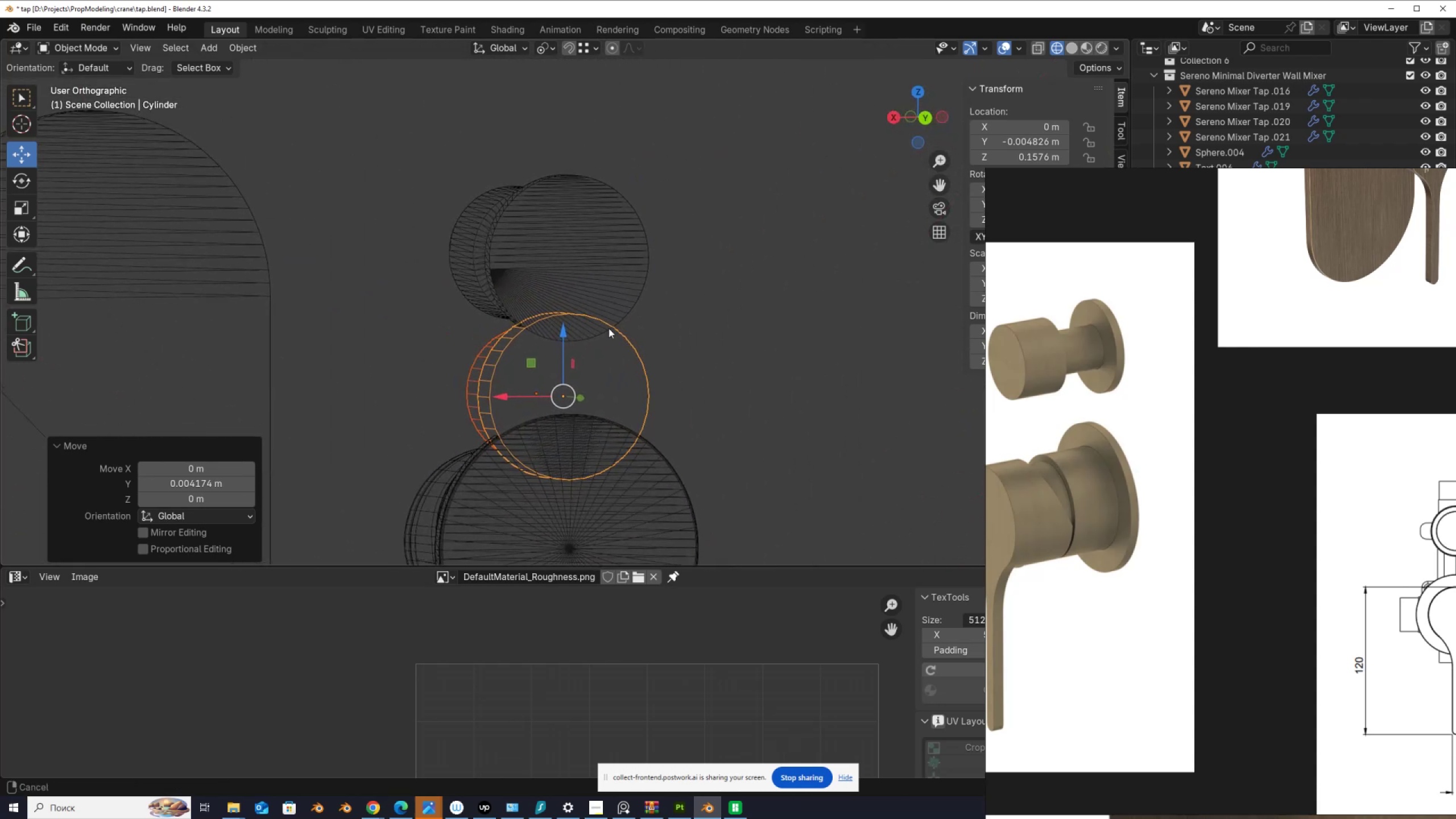 
scroll: coordinate [563, 305], scroll_direction: up, amount: 4.0
 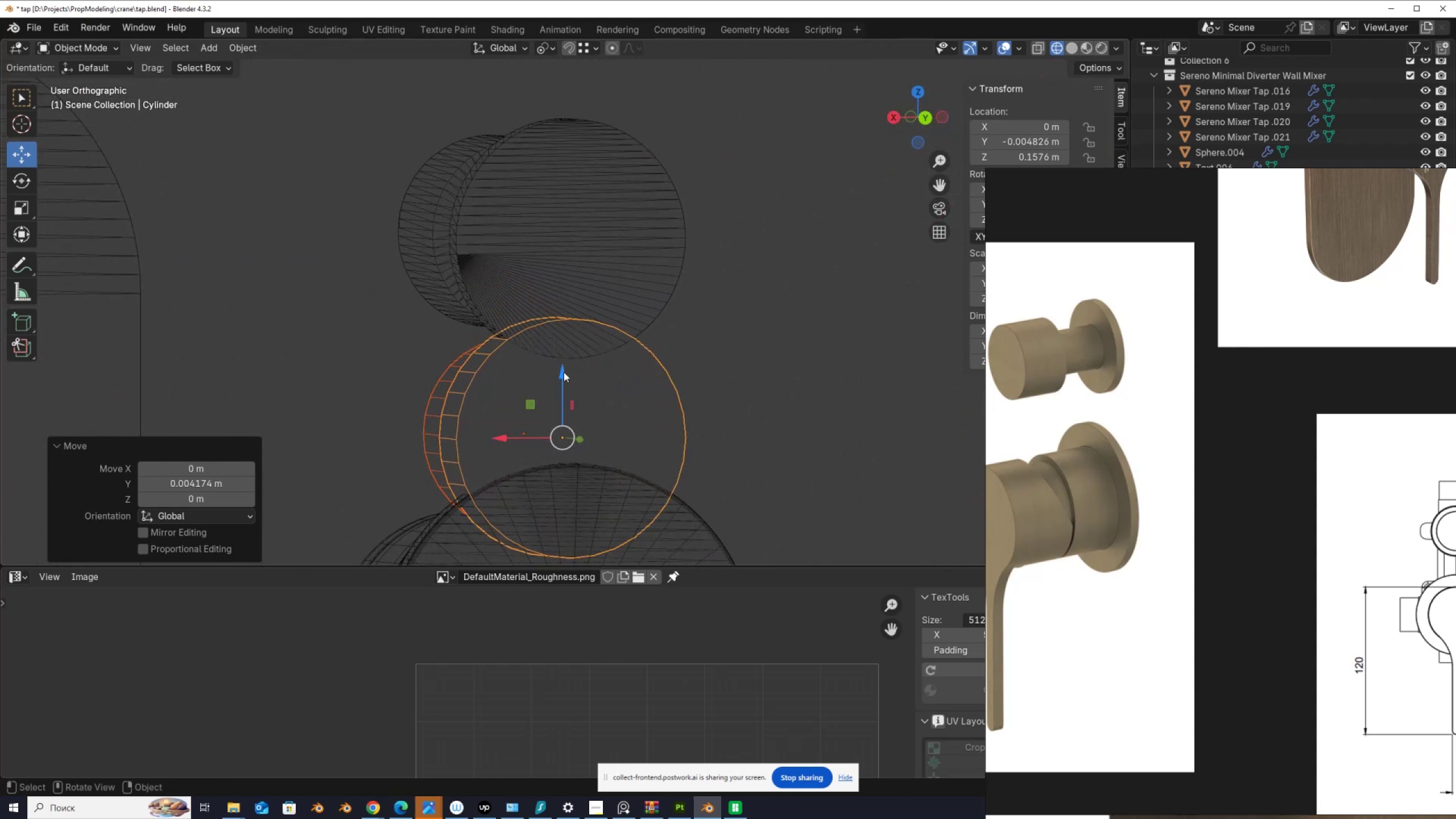 
left_click_drag(start_coordinate=[562, 367], to_coordinate=[578, 110])
 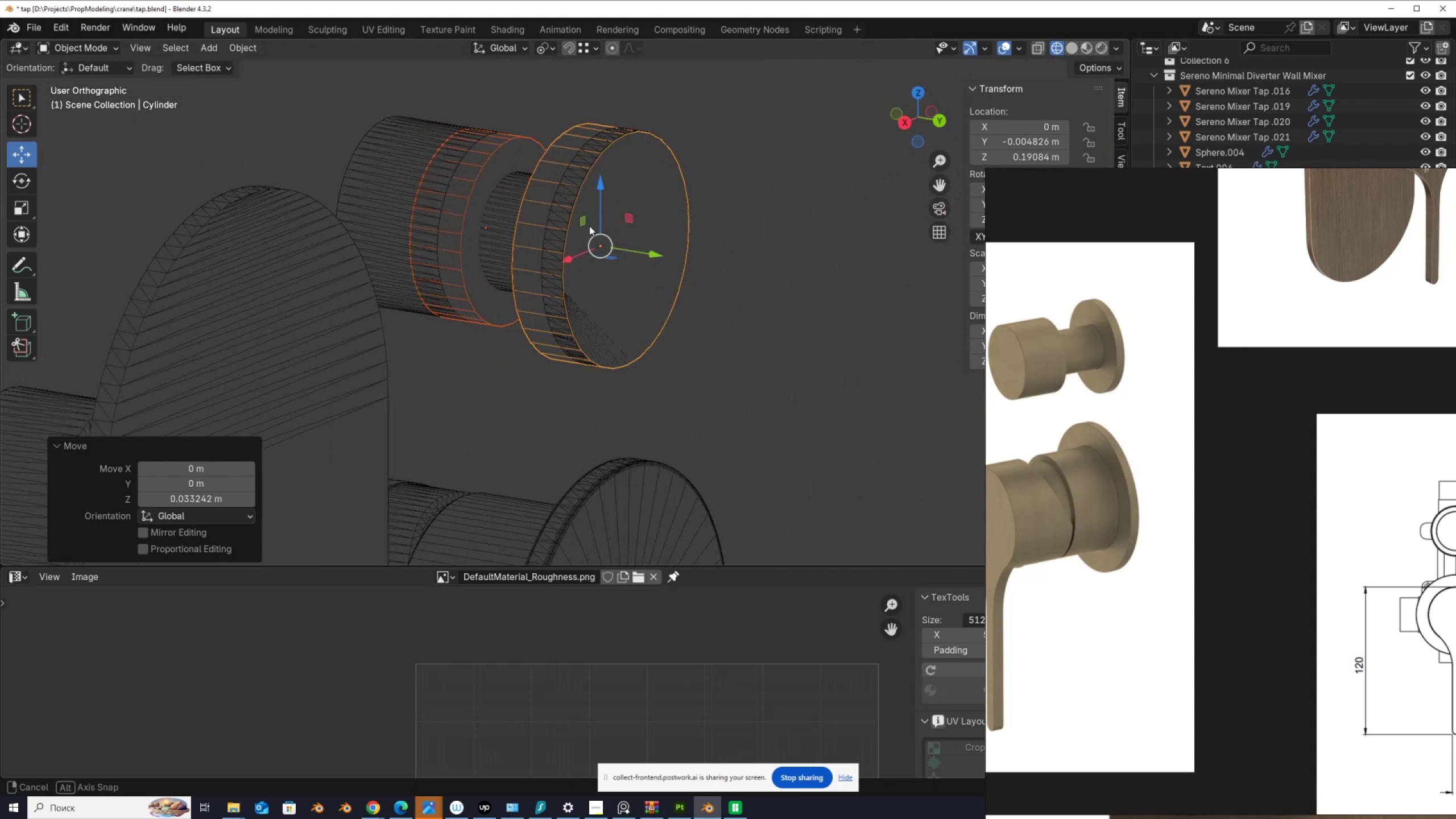 
hold_key(key=ControlLeft, duration=1.5)
 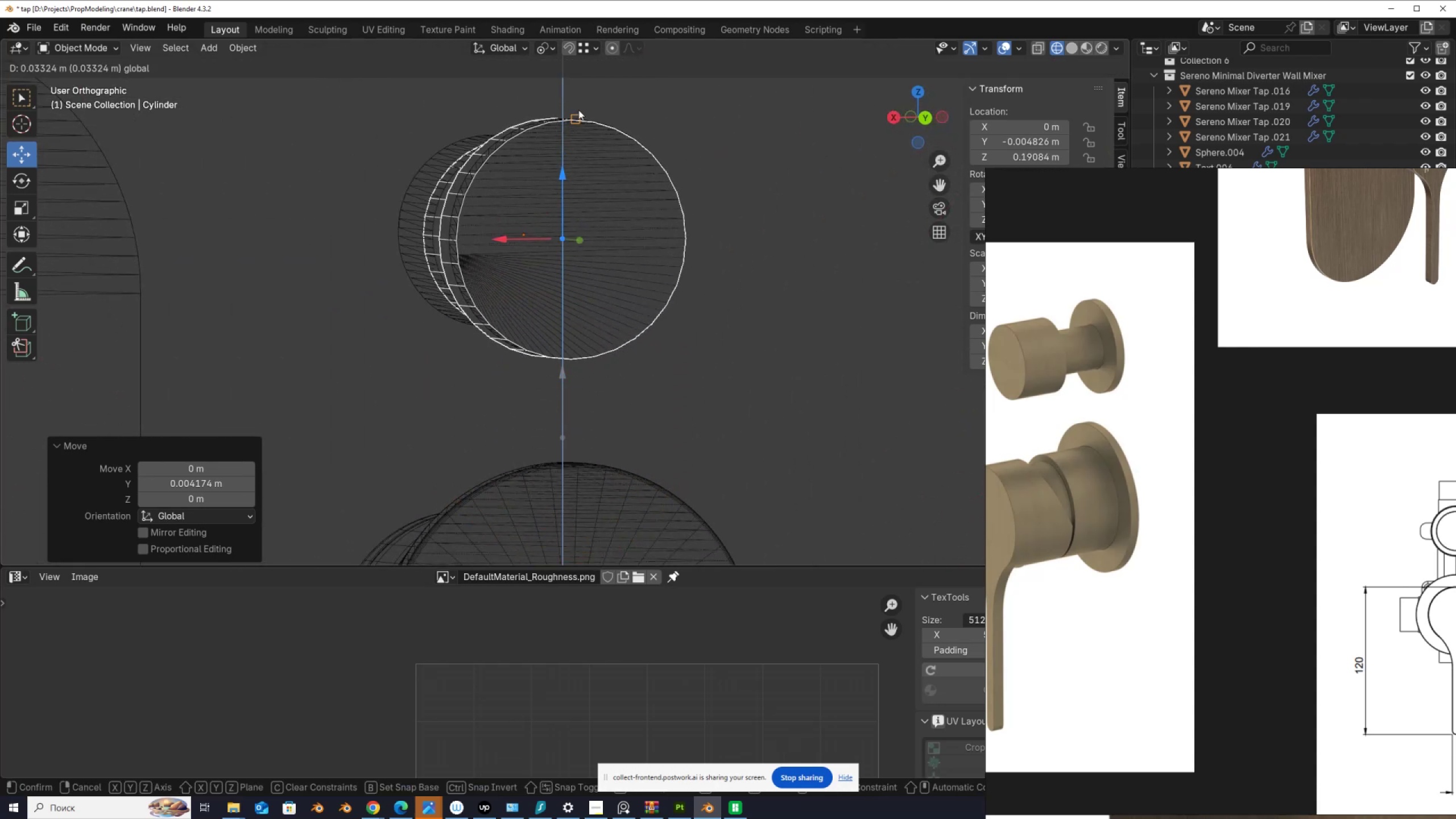 
key(Control+ControlLeft)
 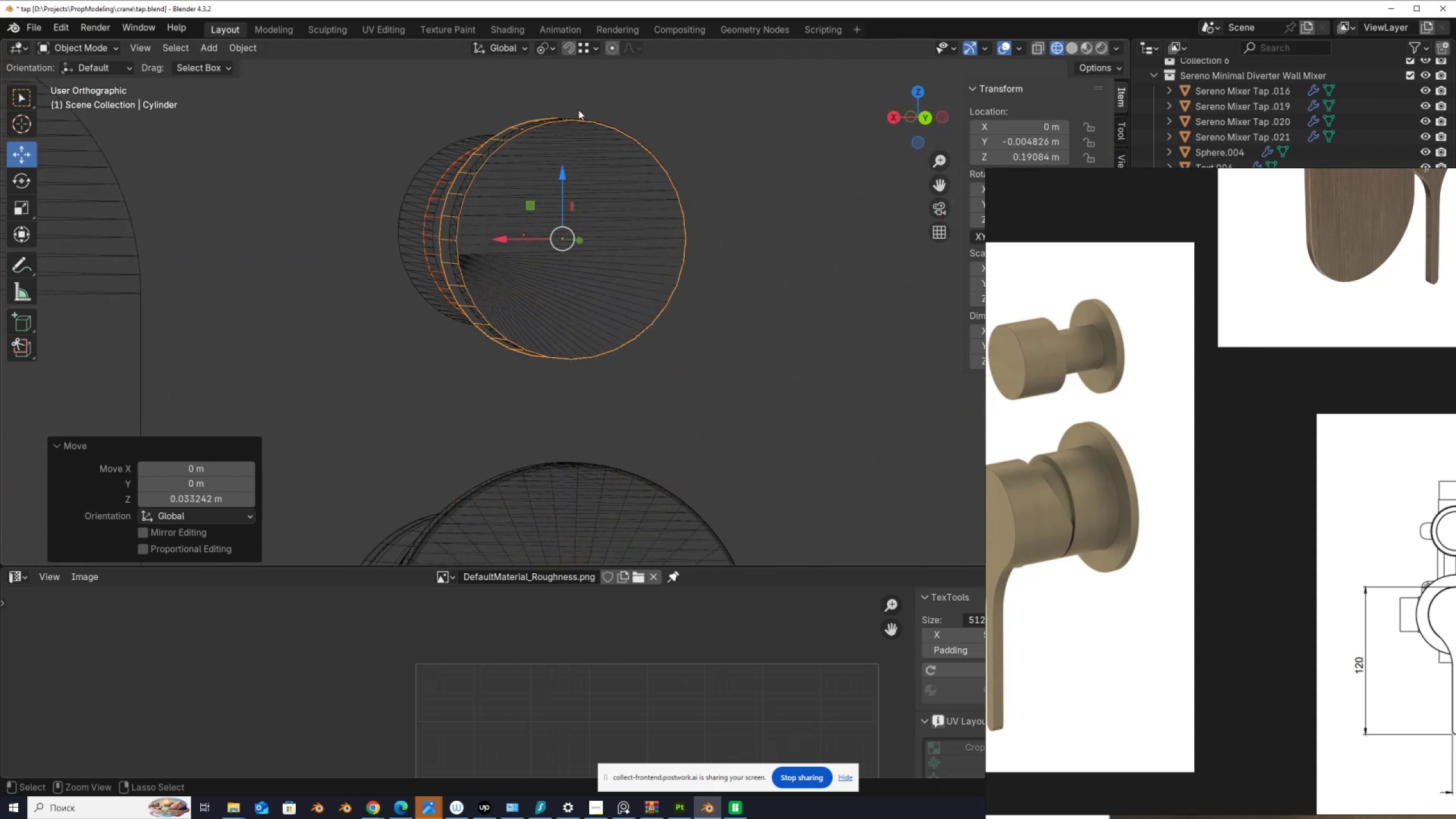 
key(Control+ControlLeft)
 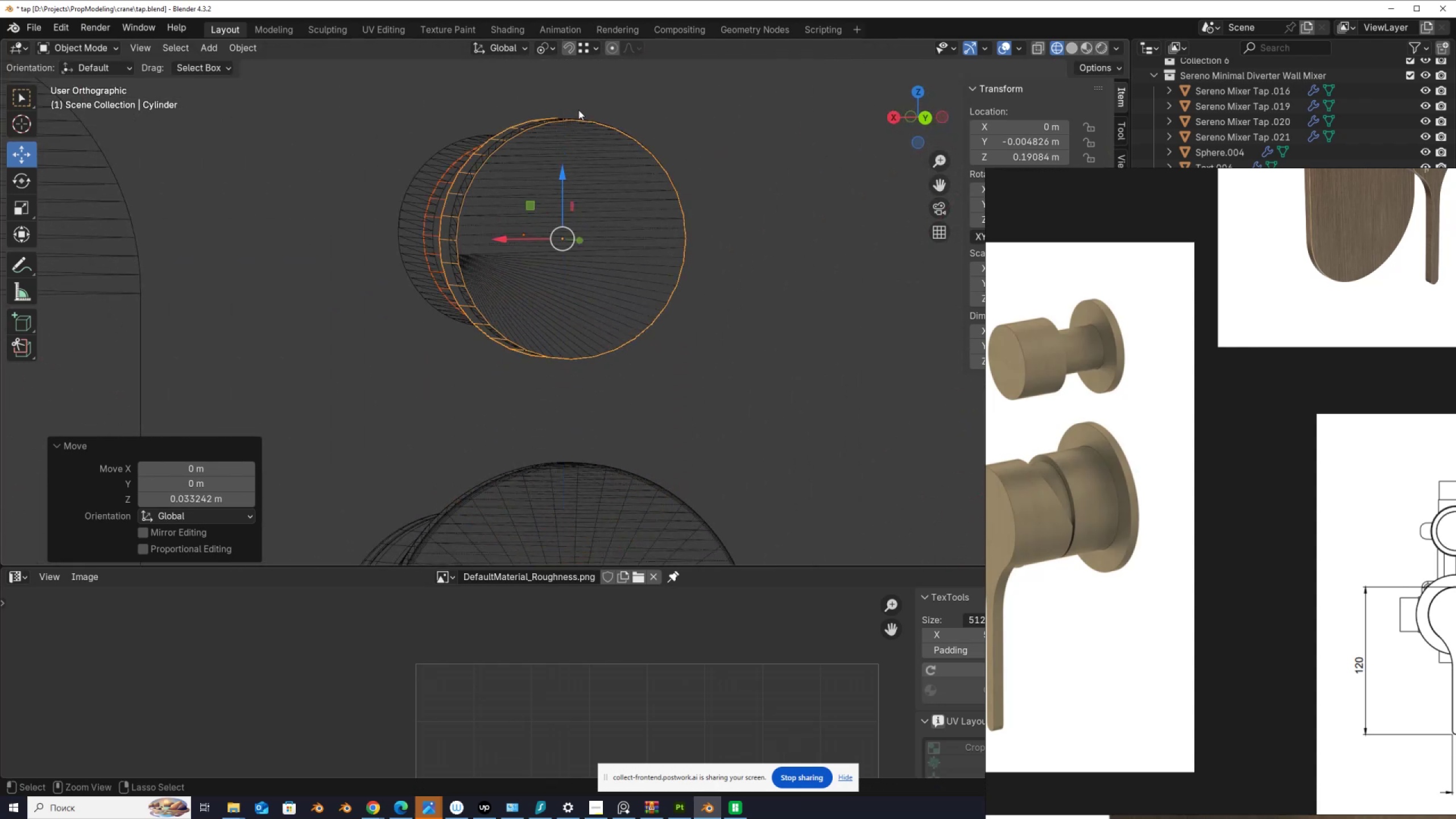 
key(Control+ControlLeft)
 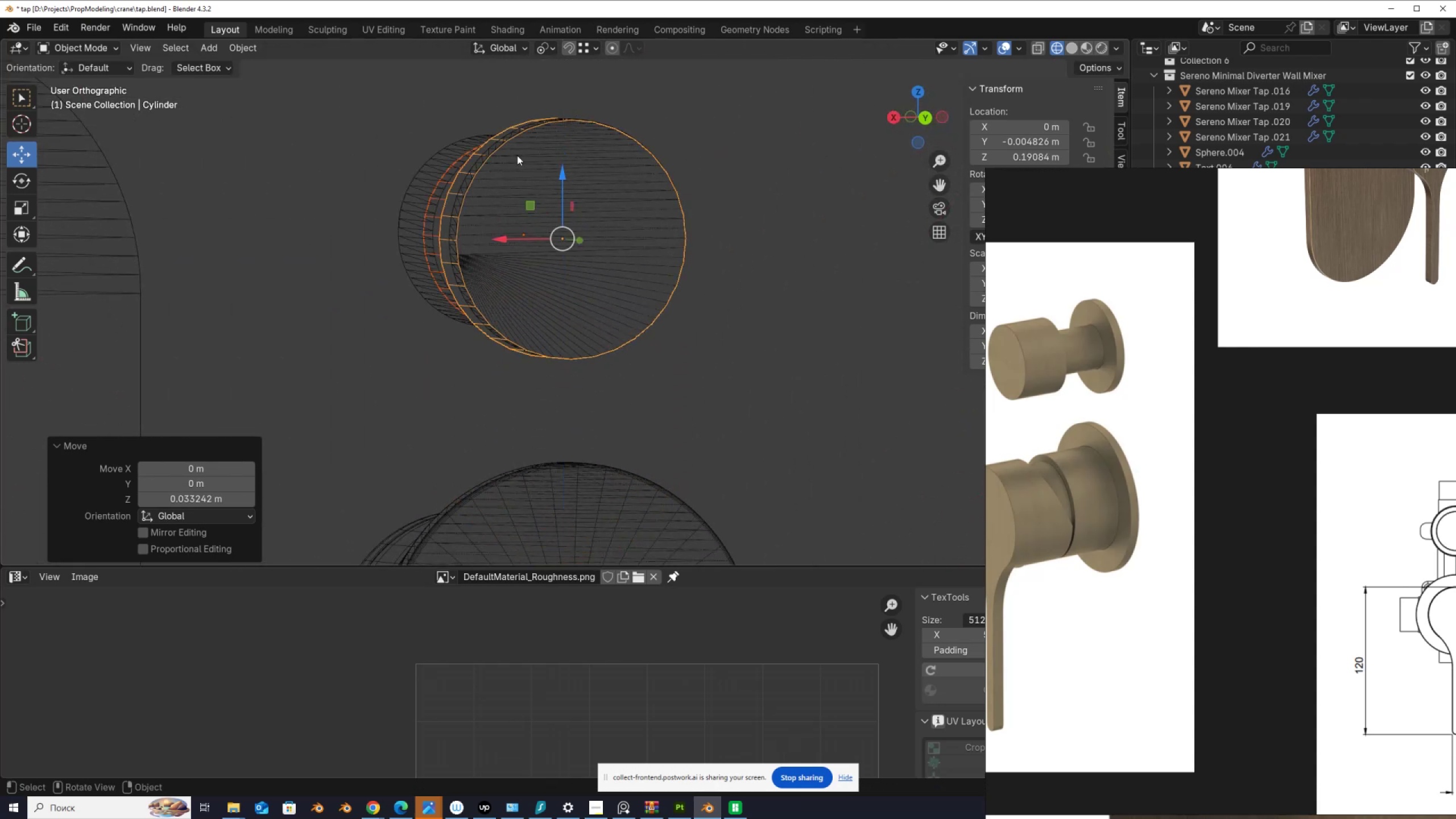 
key(Control+ControlLeft)
 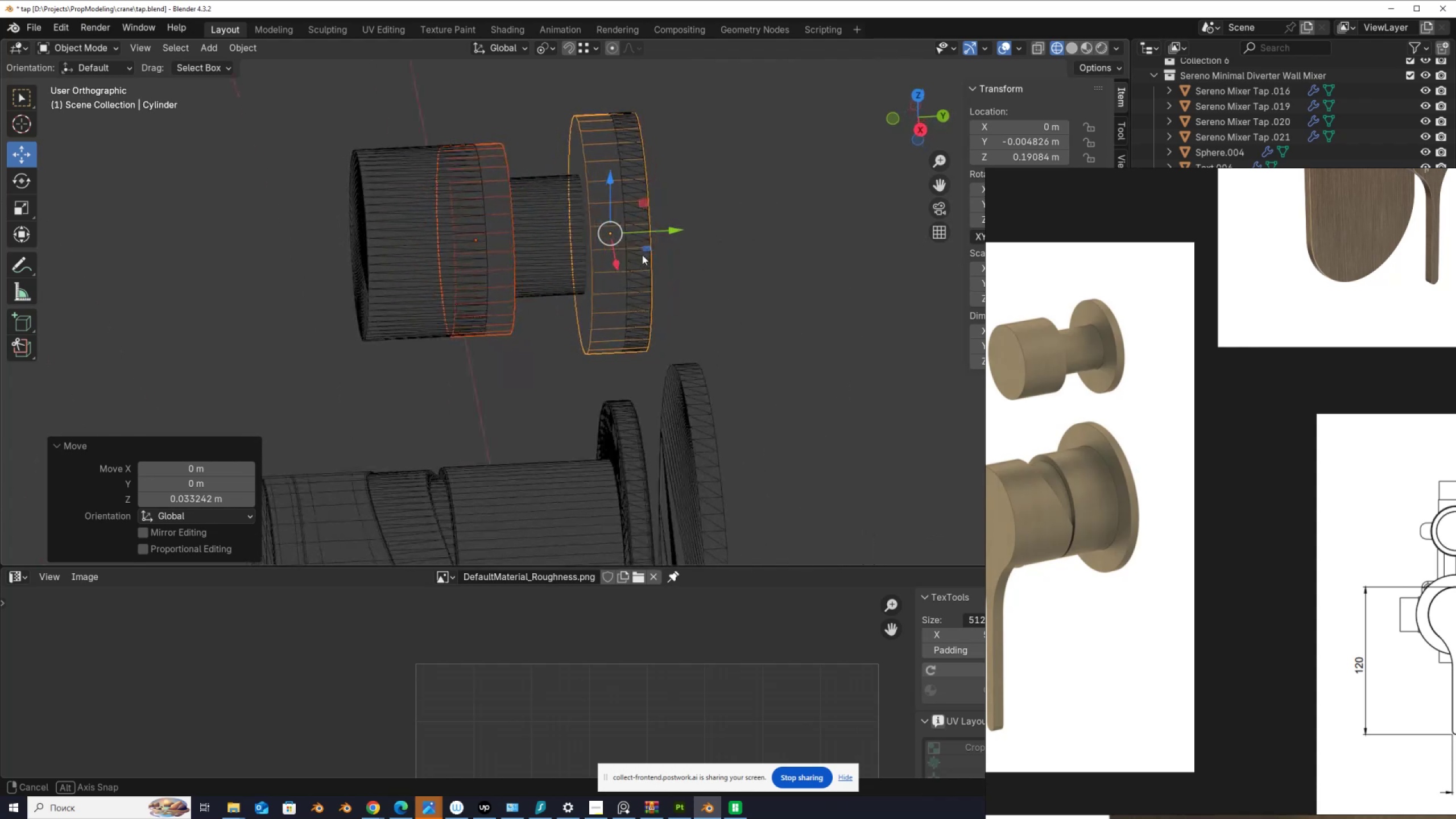 
scroll: coordinate [638, 288], scroll_direction: up, amount: 3.0
 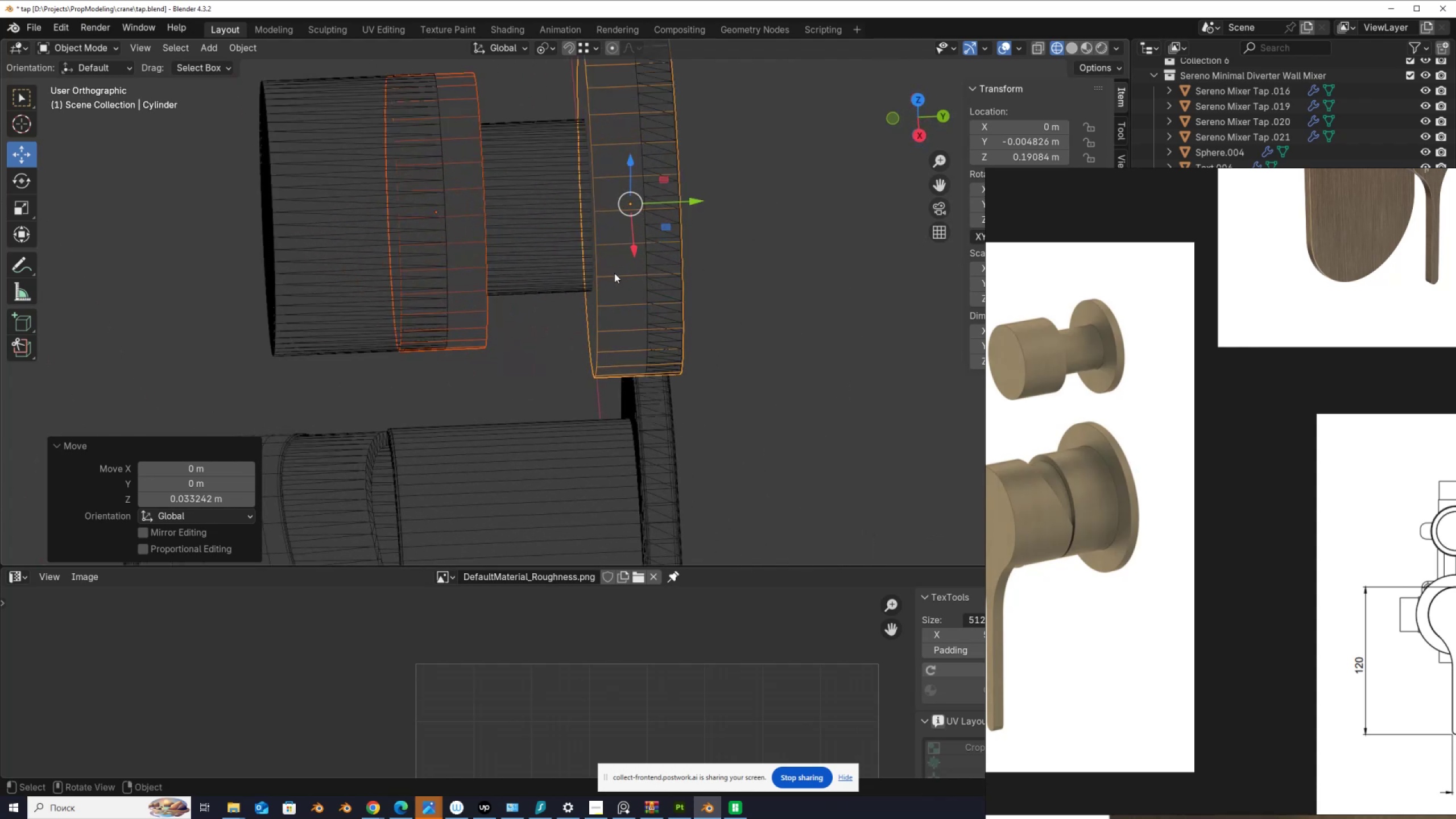 
key(Tab)
 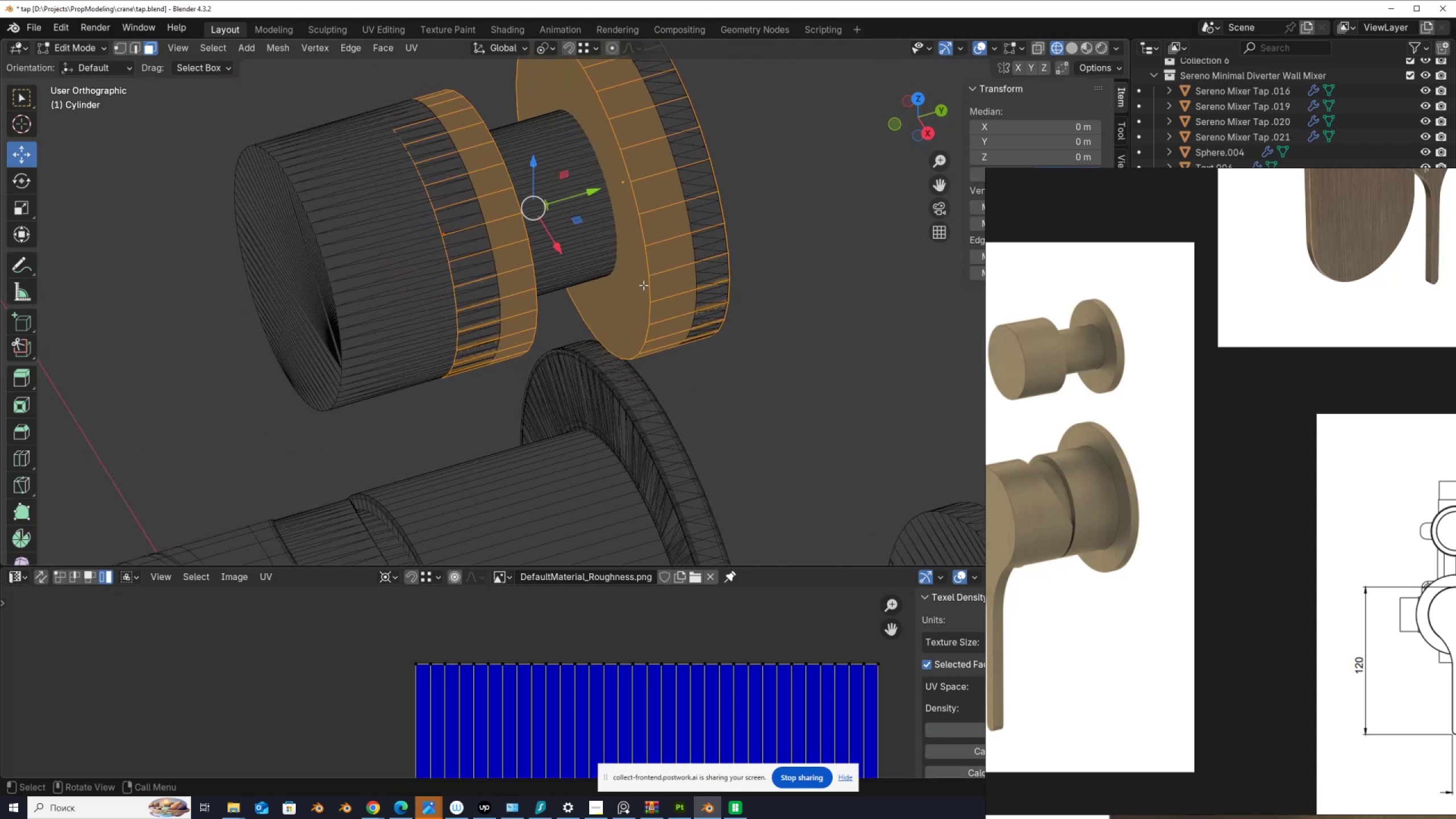 
key(3)
 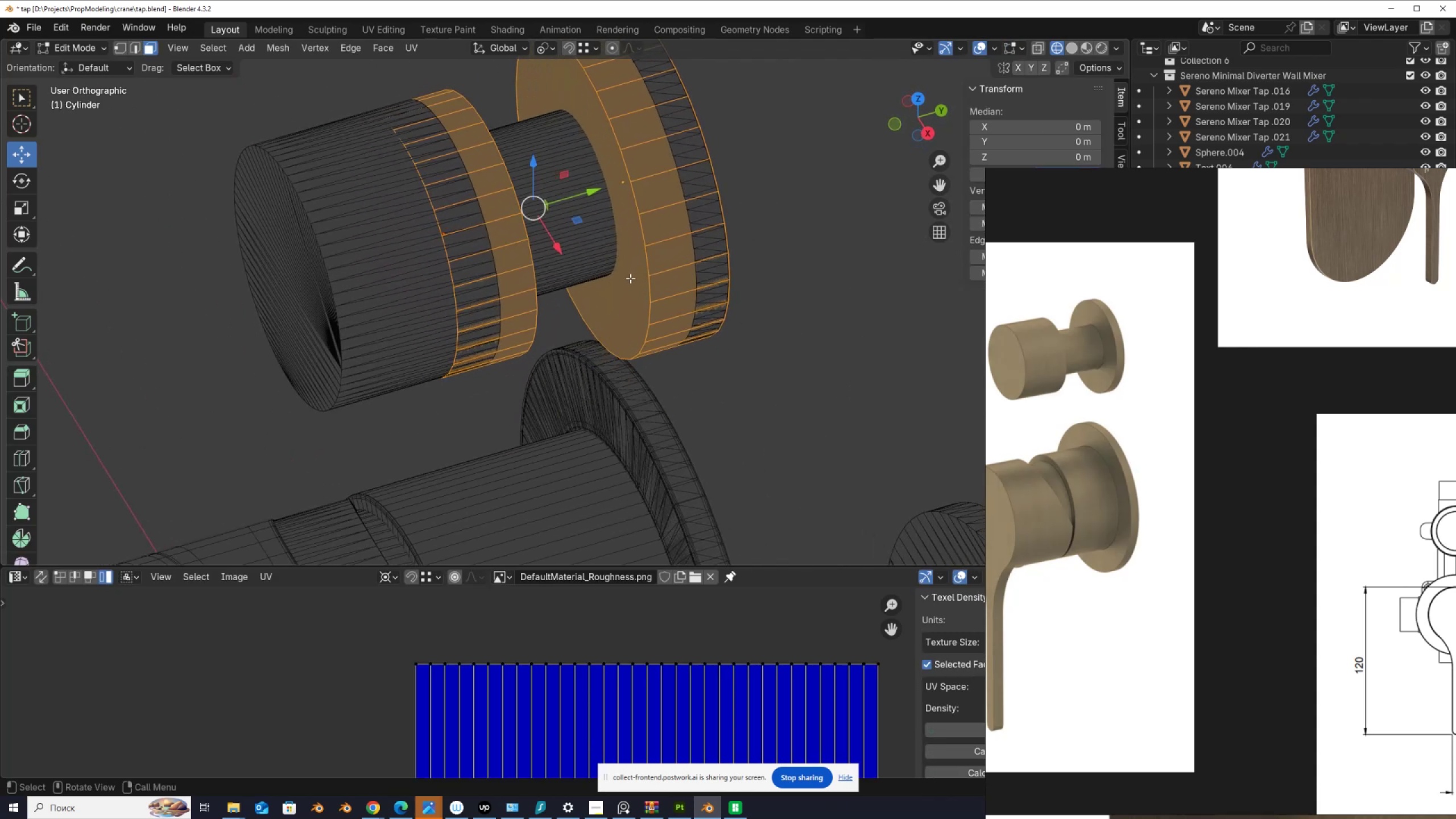 
left_click([630, 278])
 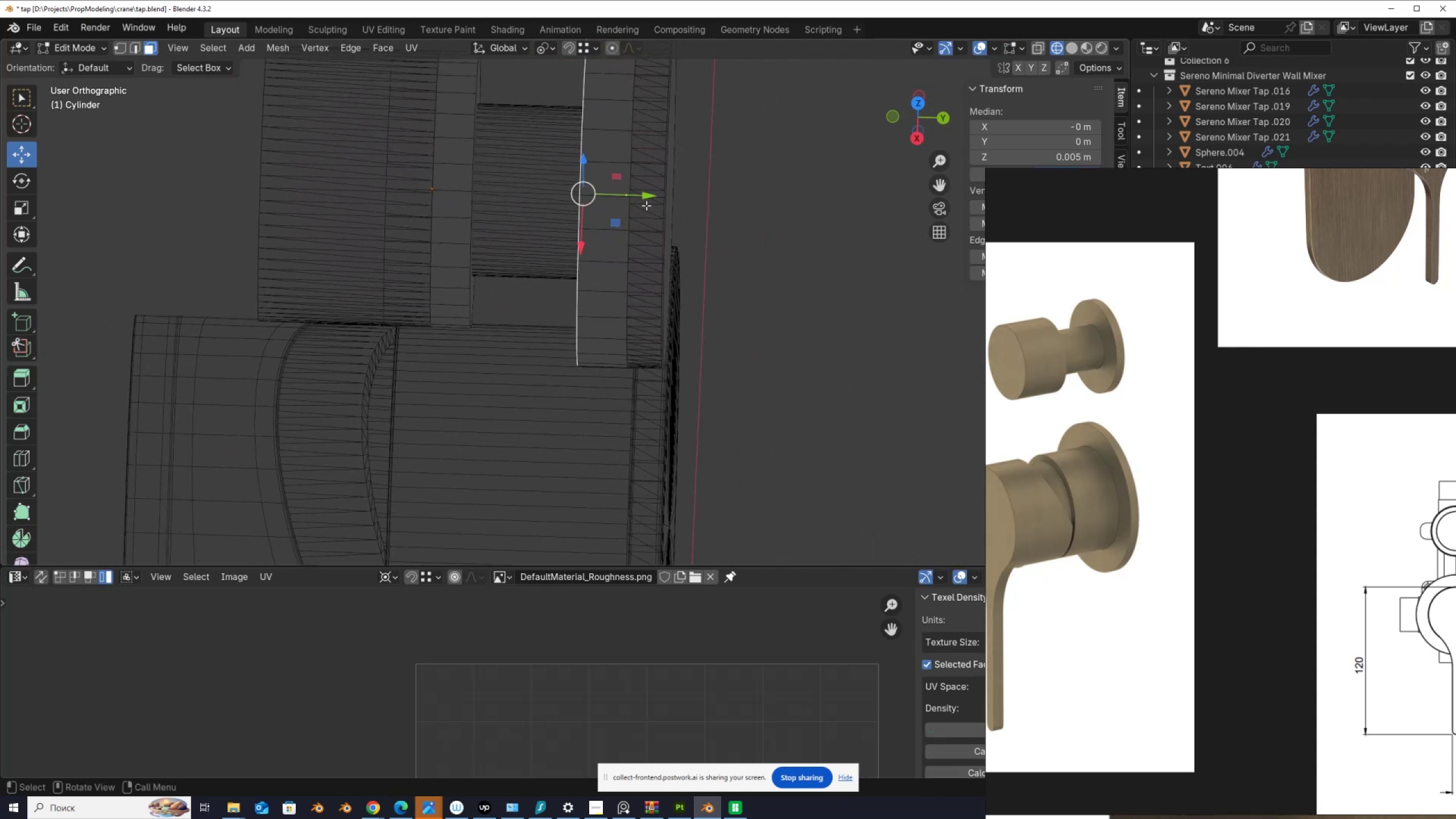 
left_click_drag(start_coordinate=[647, 198], to_coordinate=[634, 210])
 